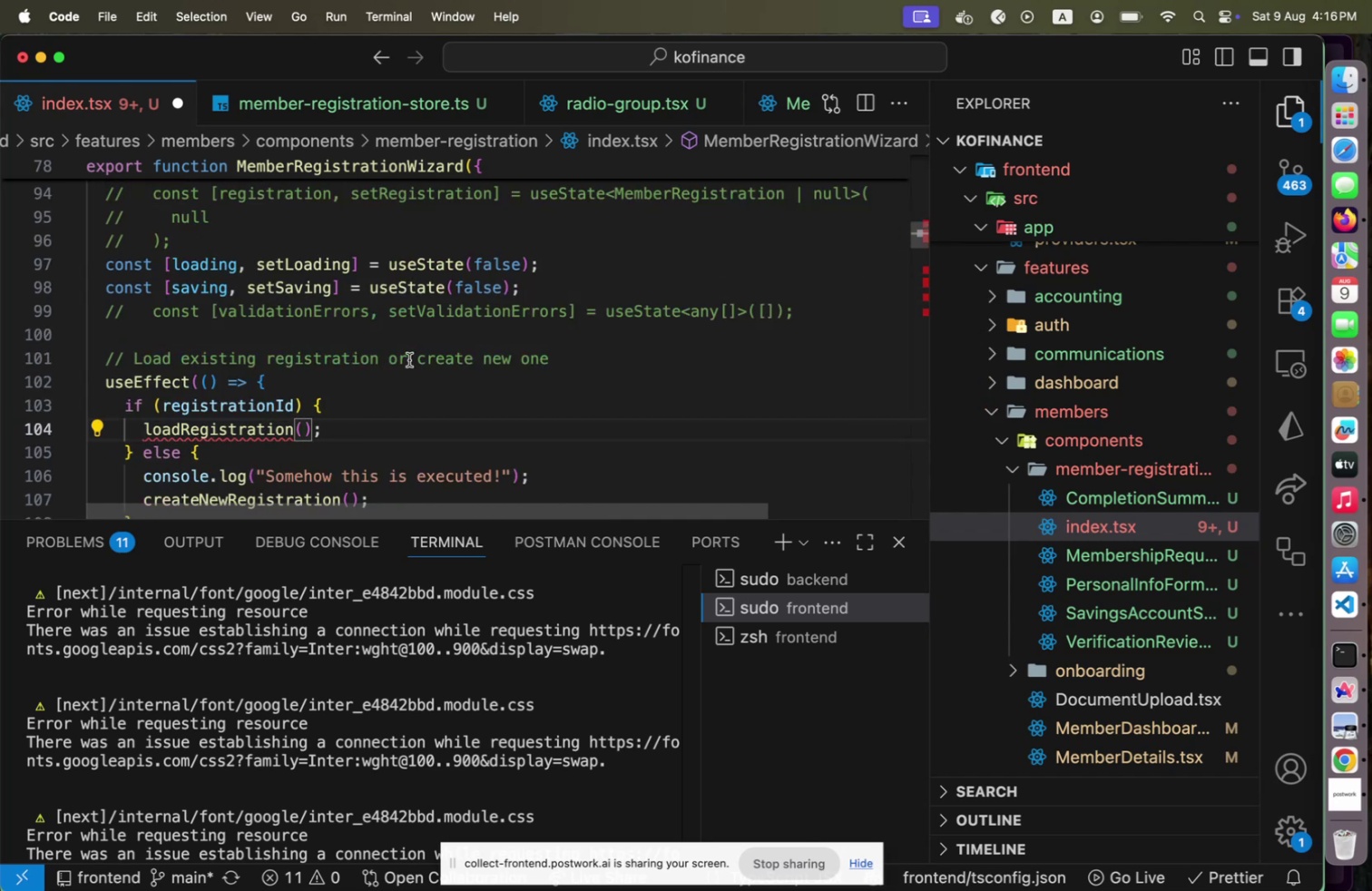 
type(reg)
 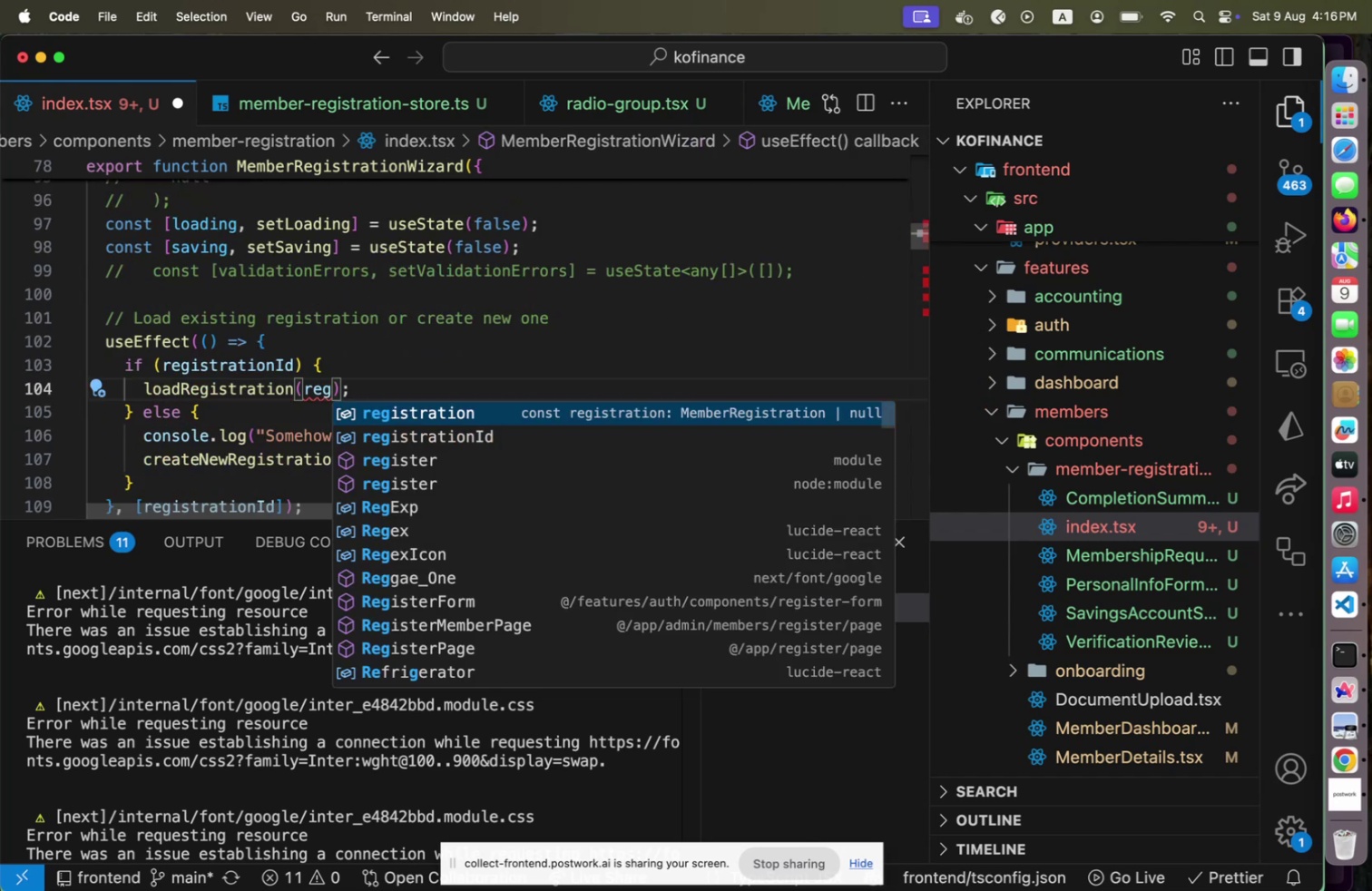 
key(ArrowDown)
 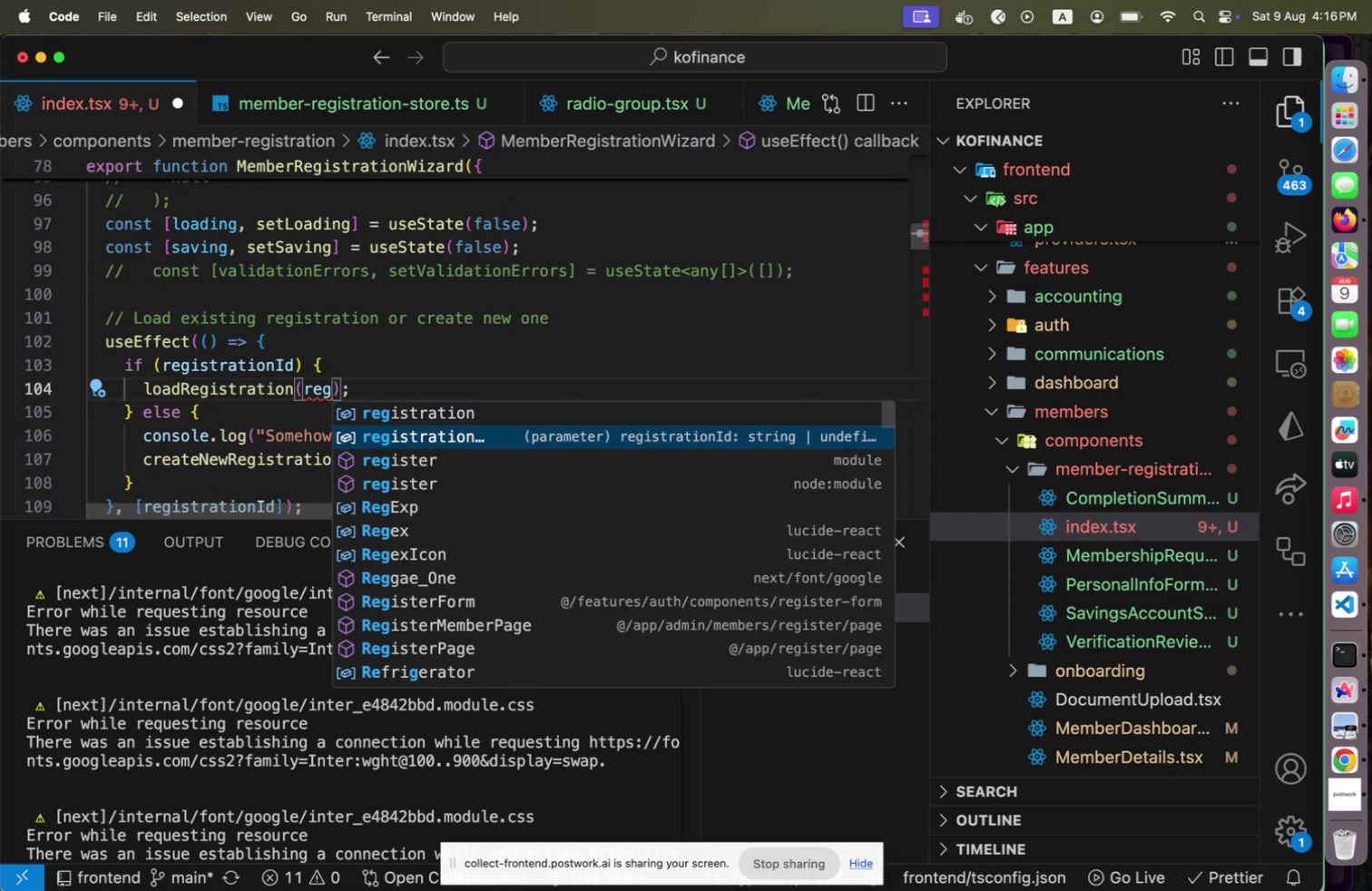 
key(Enter)
 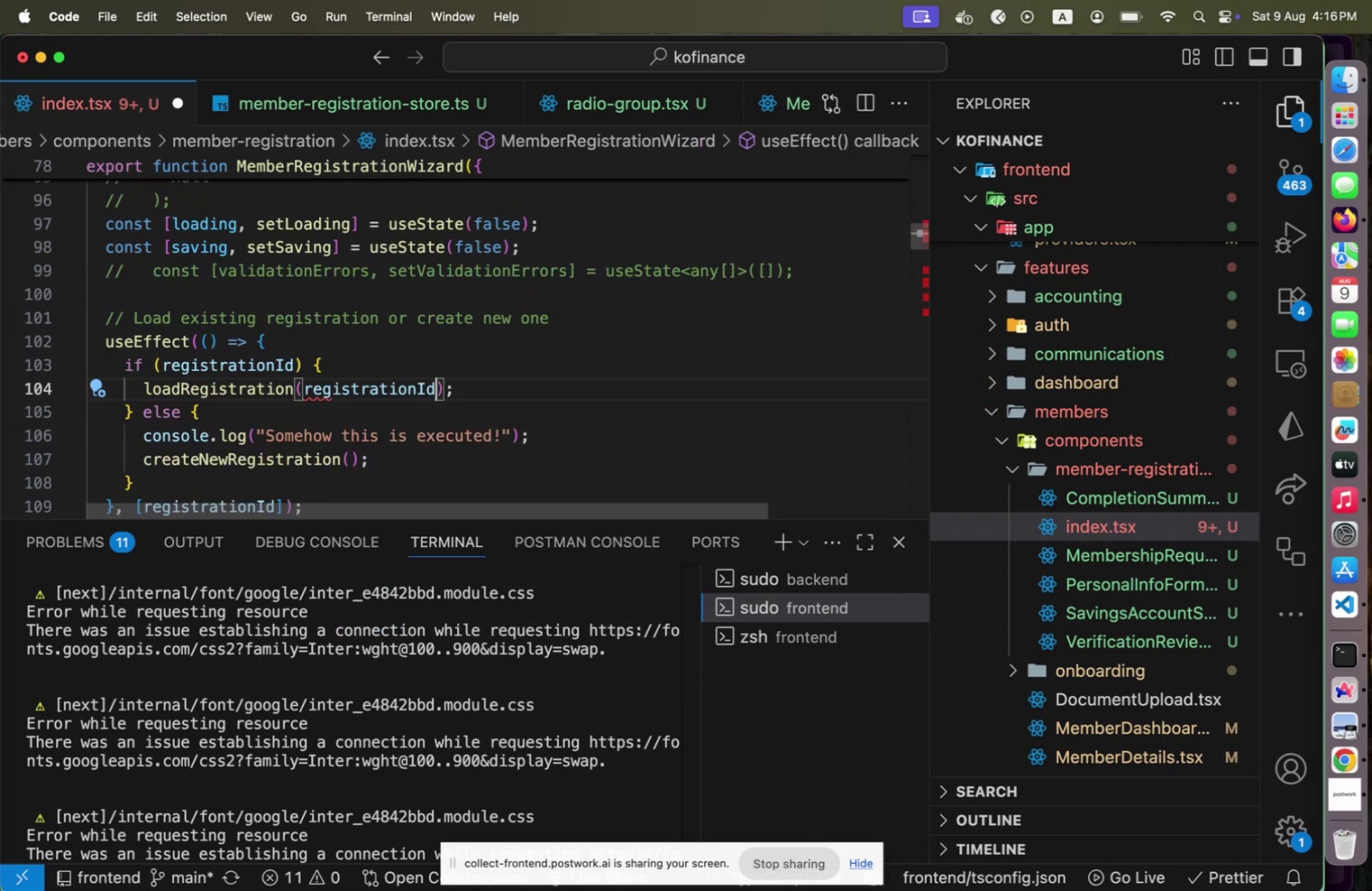 
key(ArrowDown)
 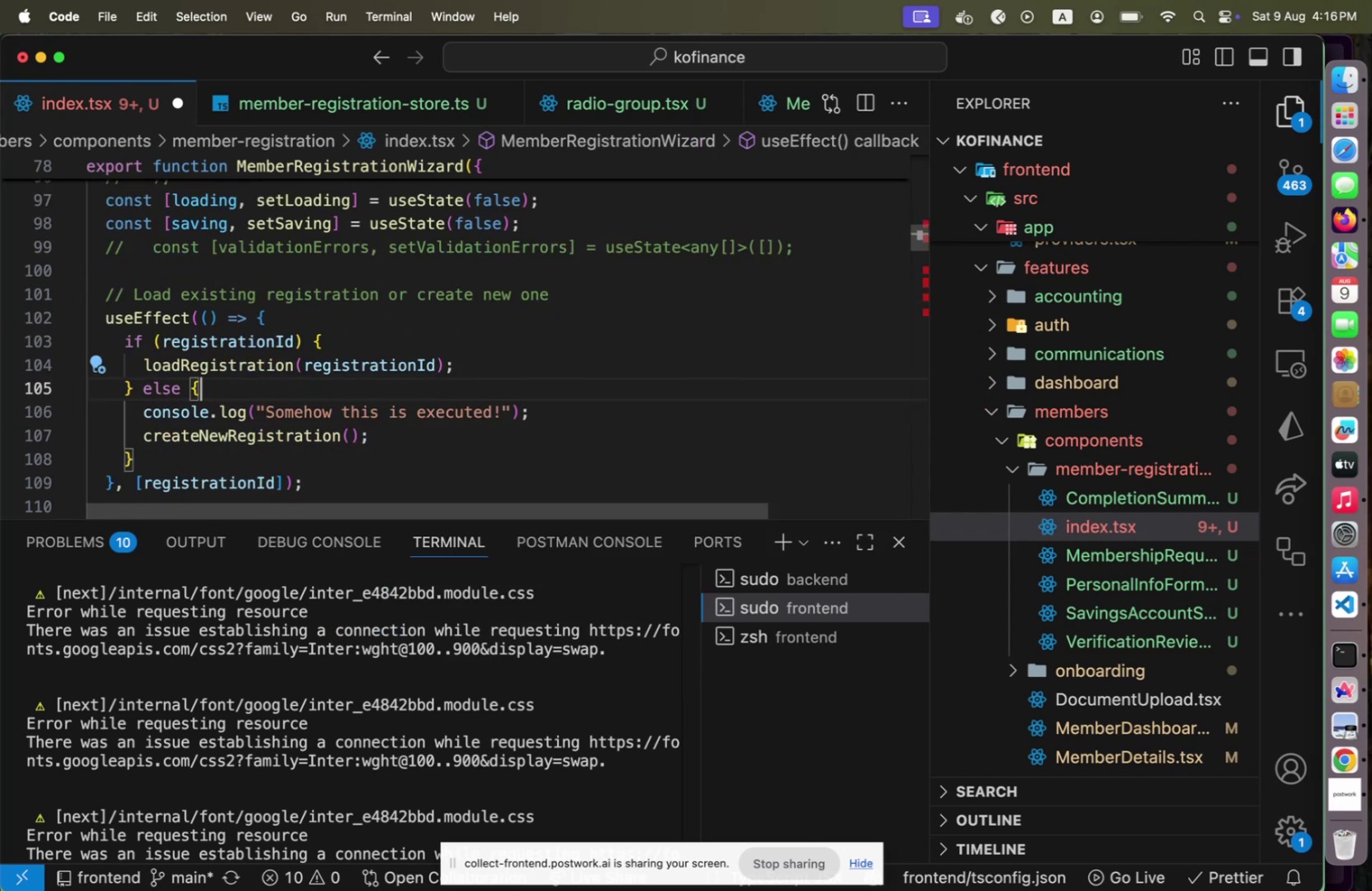 
key(ArrowUp)
 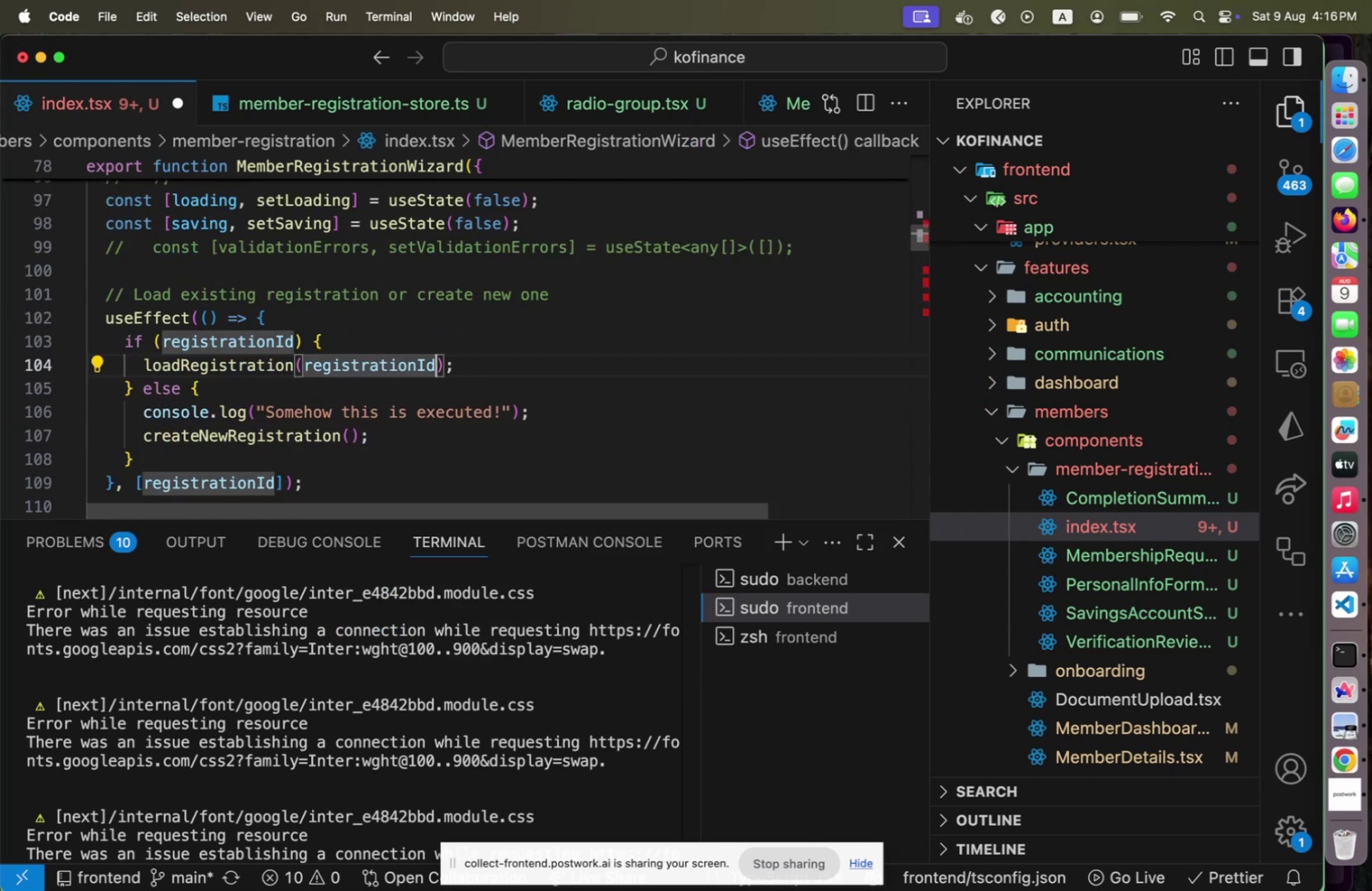 
key(Home)
 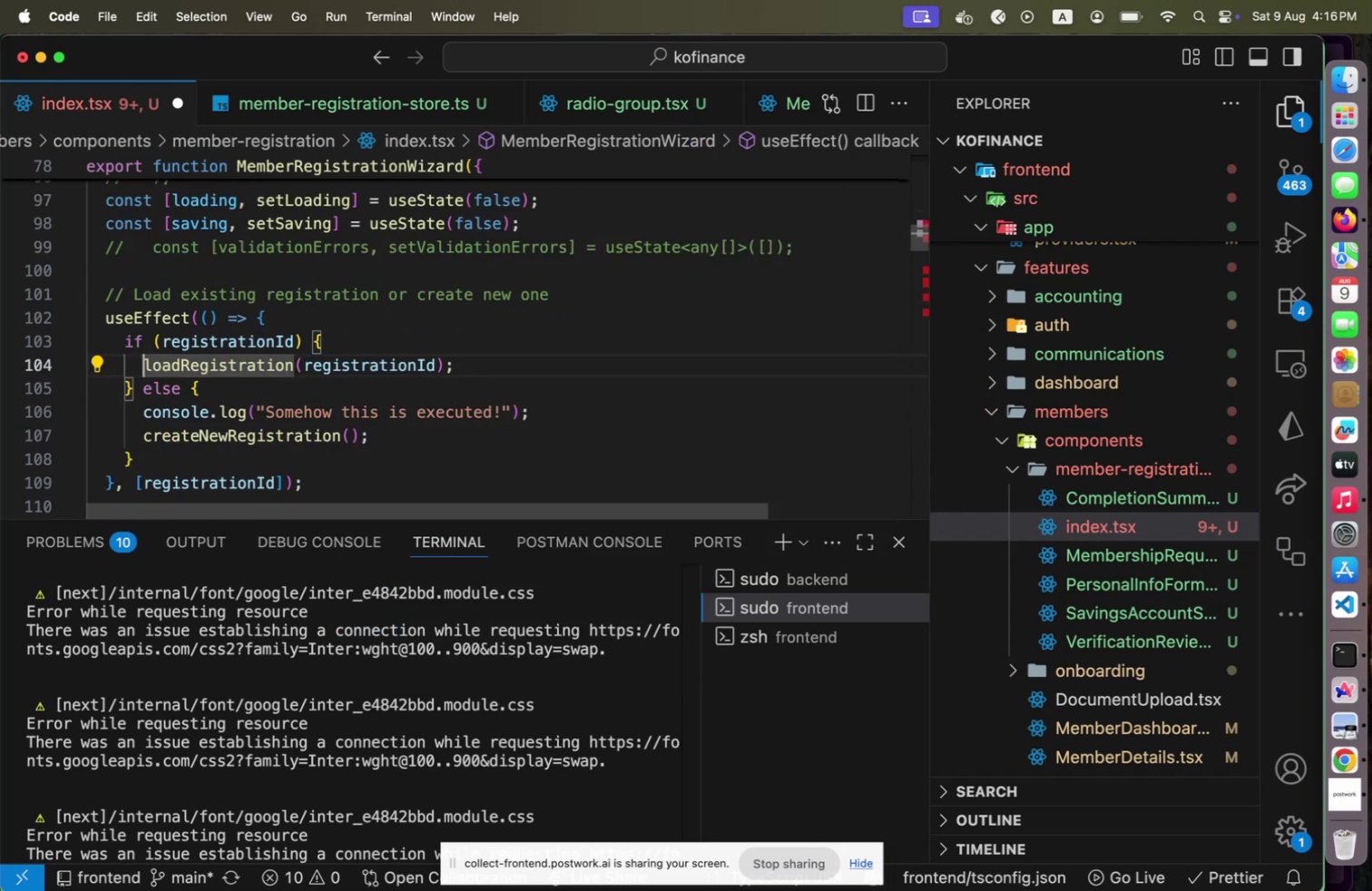 
hold_key(key=ArrowDown, duration=0.62)
 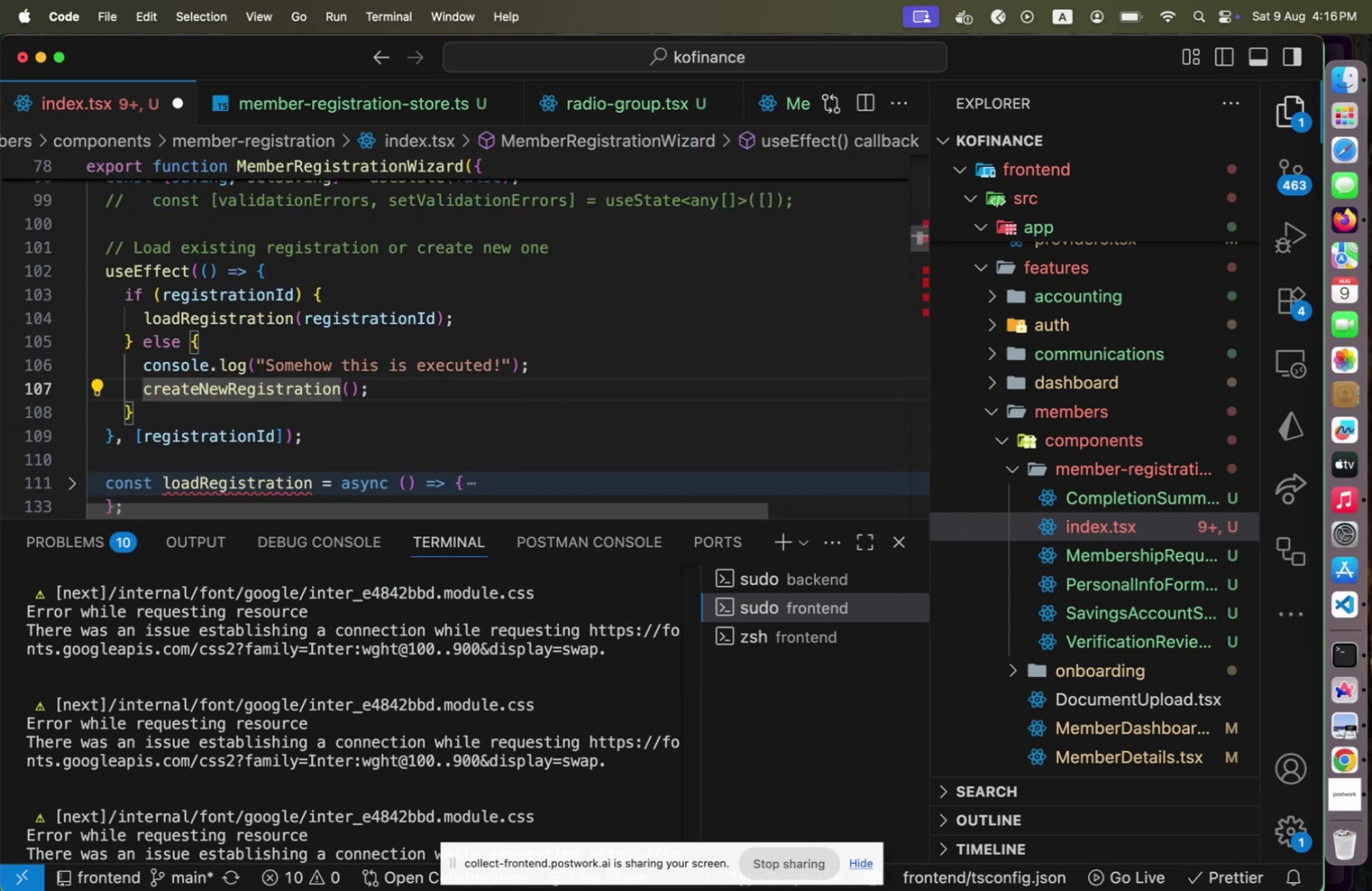 
key(ArrowDown)
 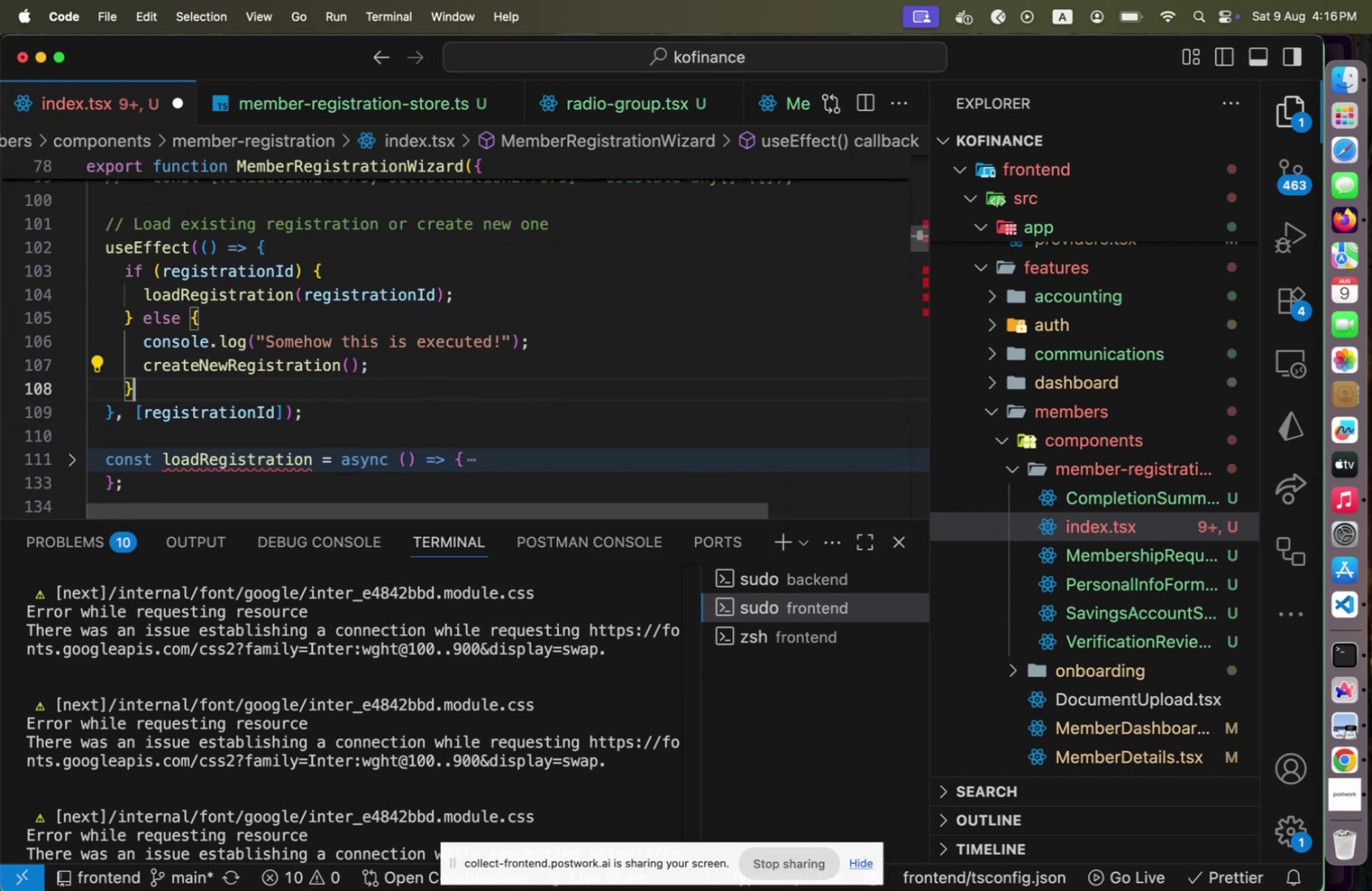 
key(ArrowUp)
 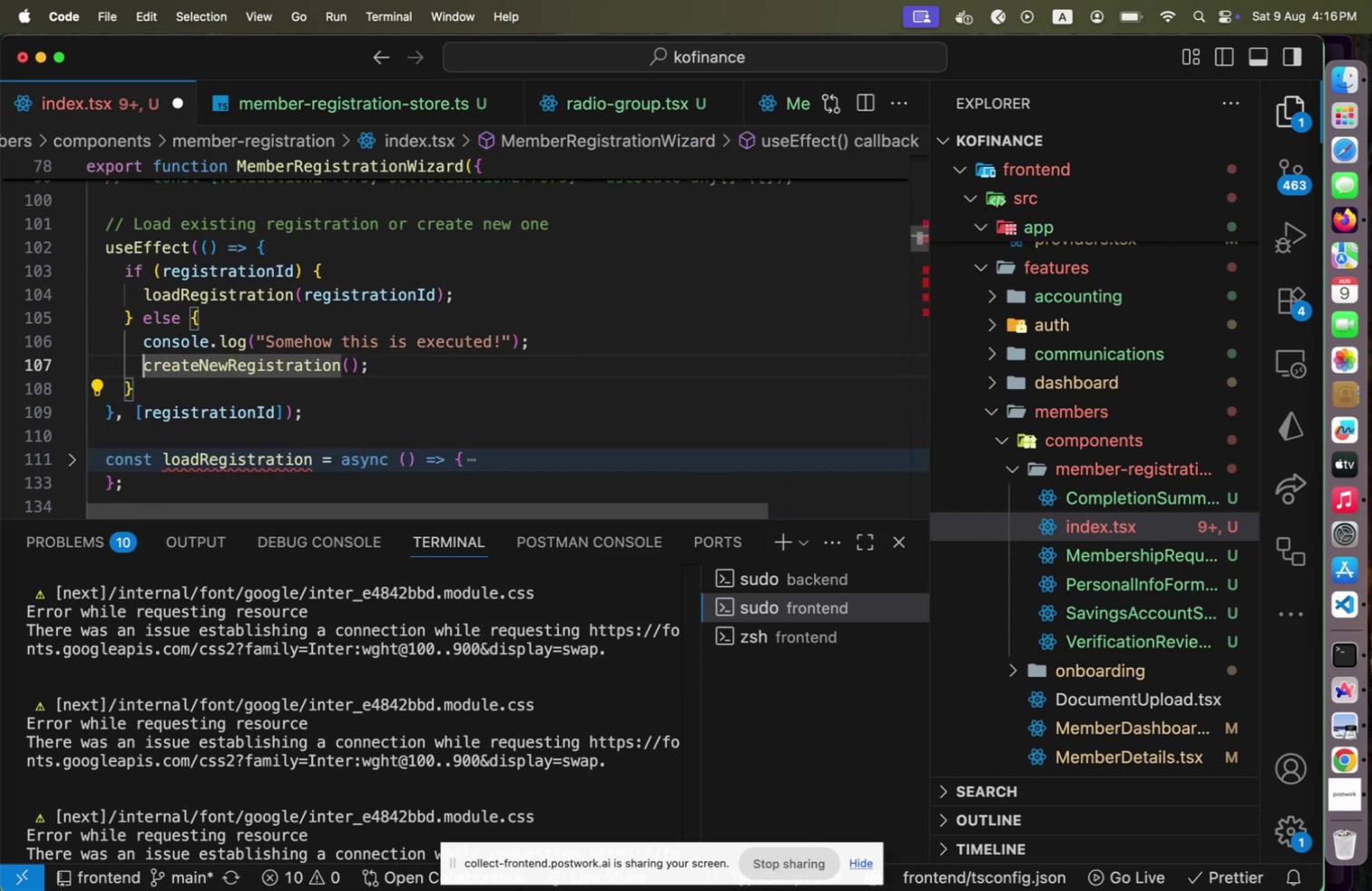 
hold_key(key=ArrowRight, duration=1.05)
 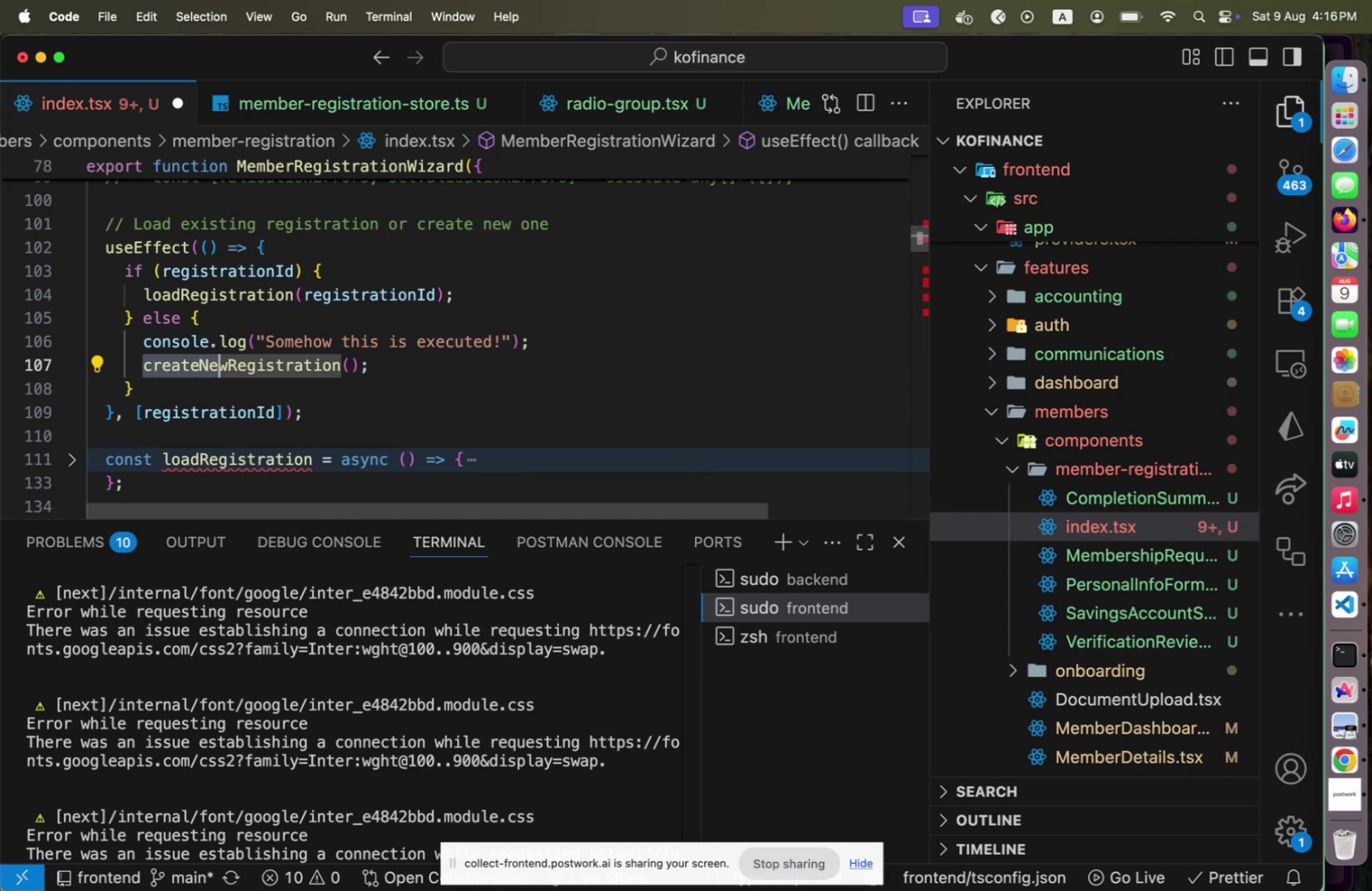 
key(Shift+ArrowRight)
 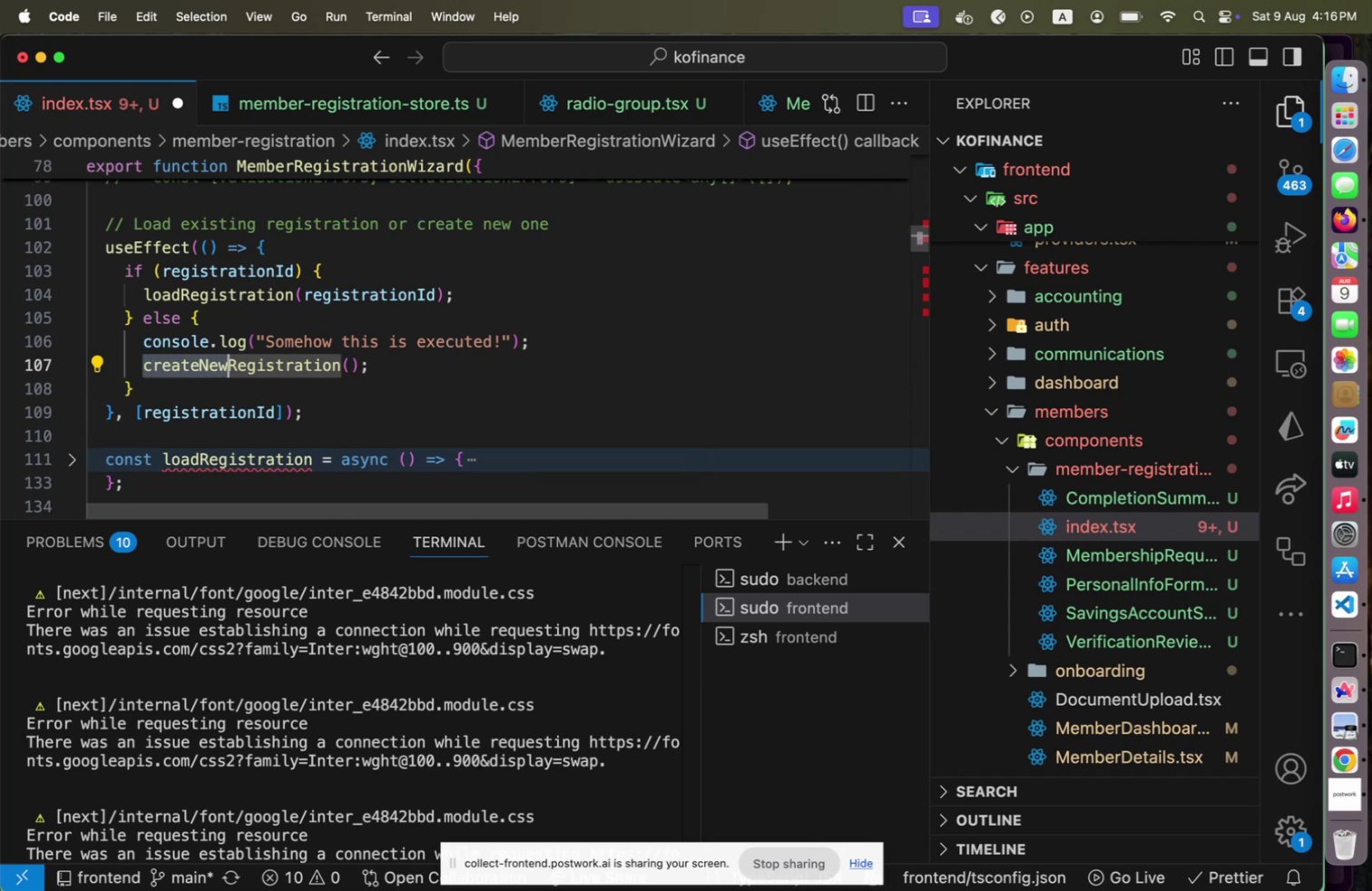 
type(stat)
key(Backspace)
type(rt)
 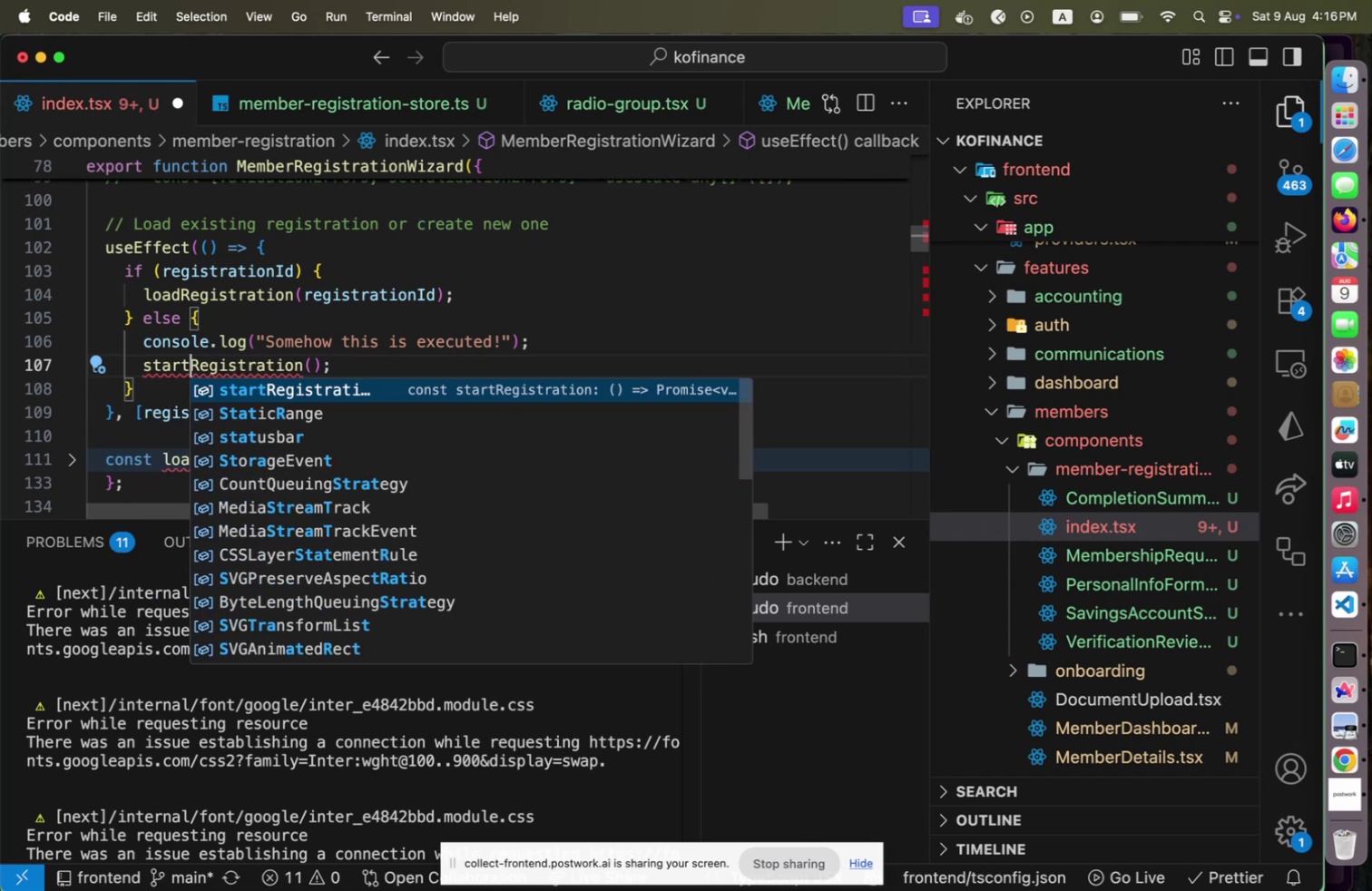 
key(ArrowRight)
 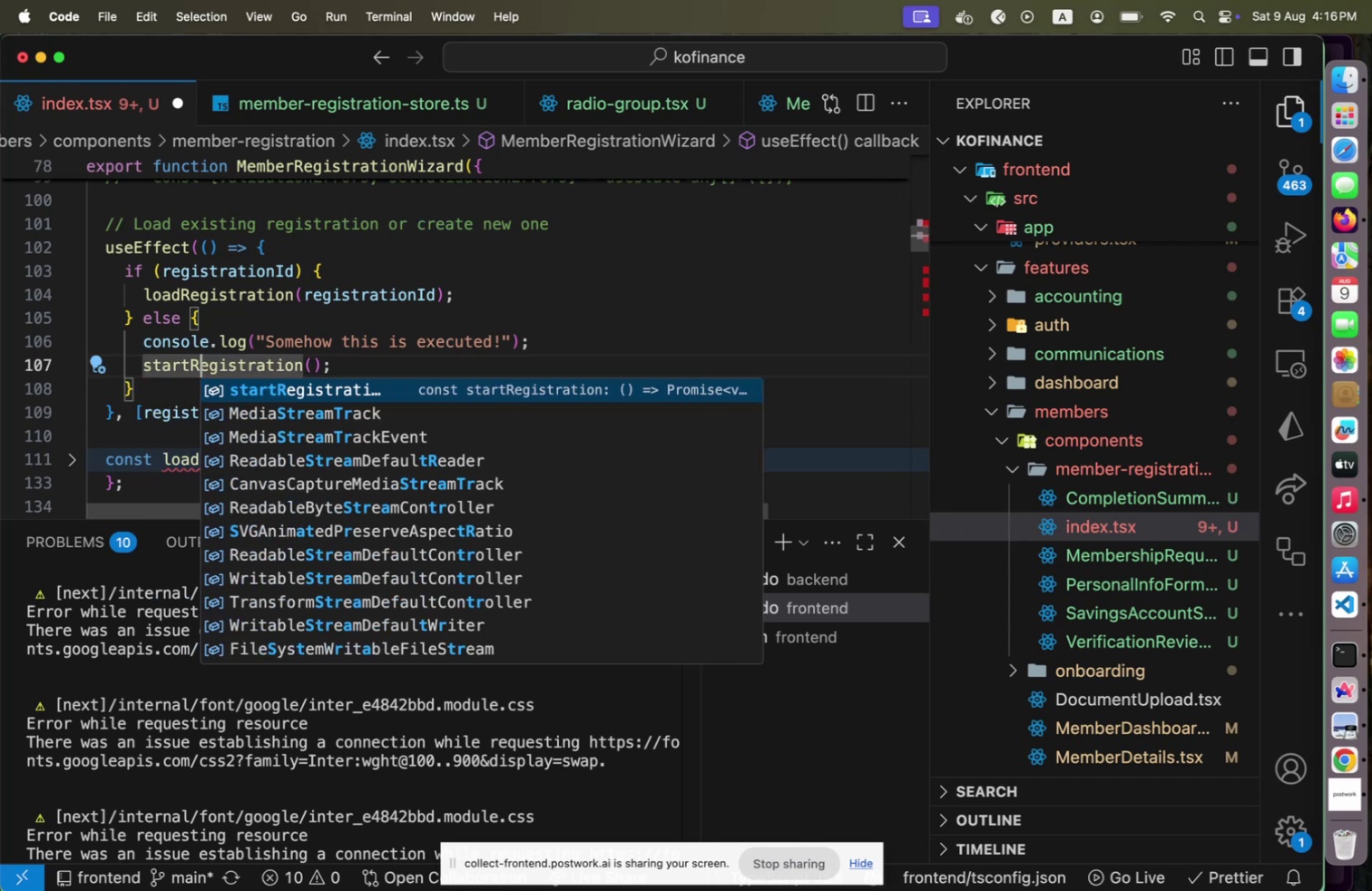 
key(End)
 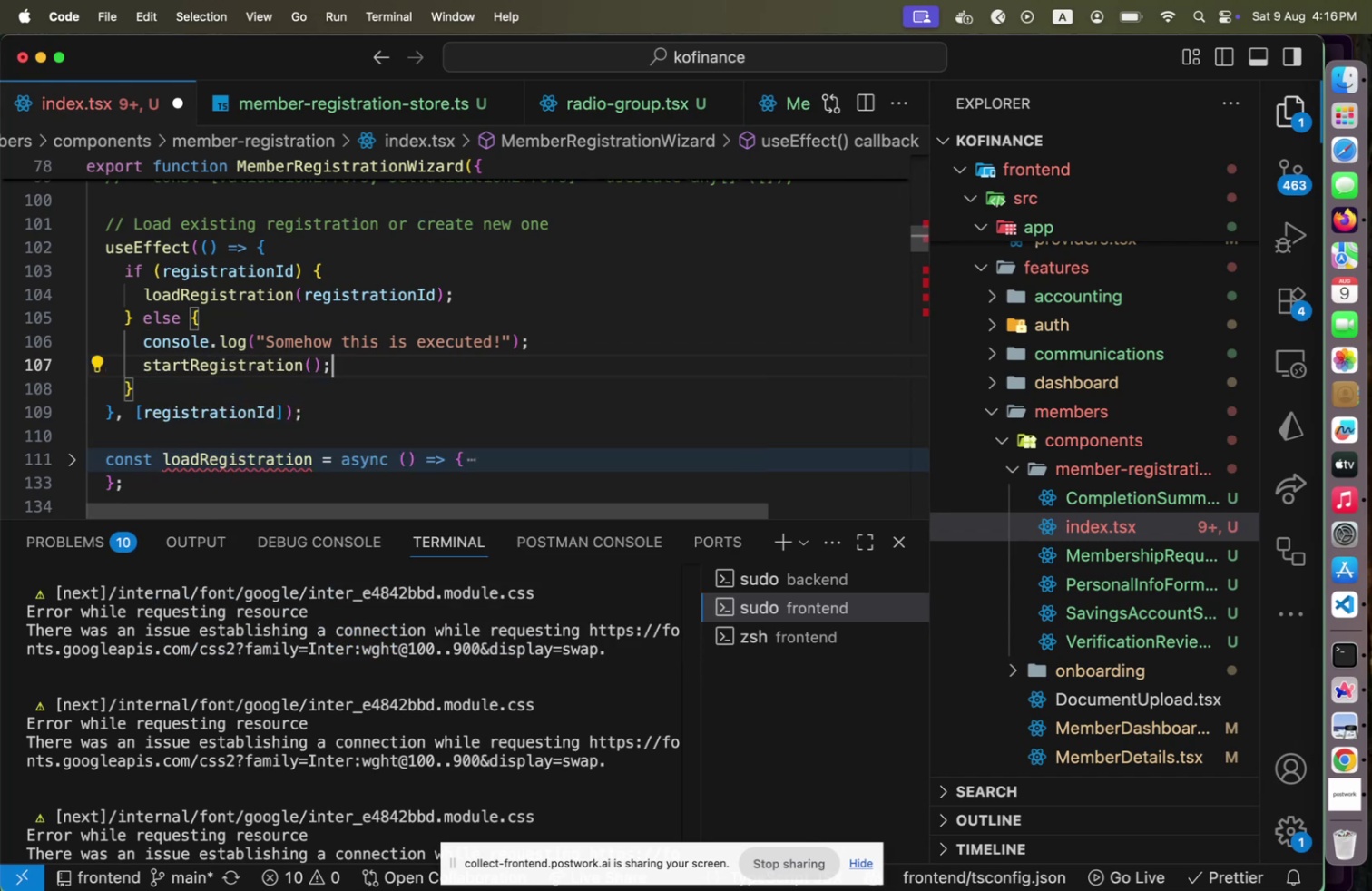 
key(ArrowDown)
 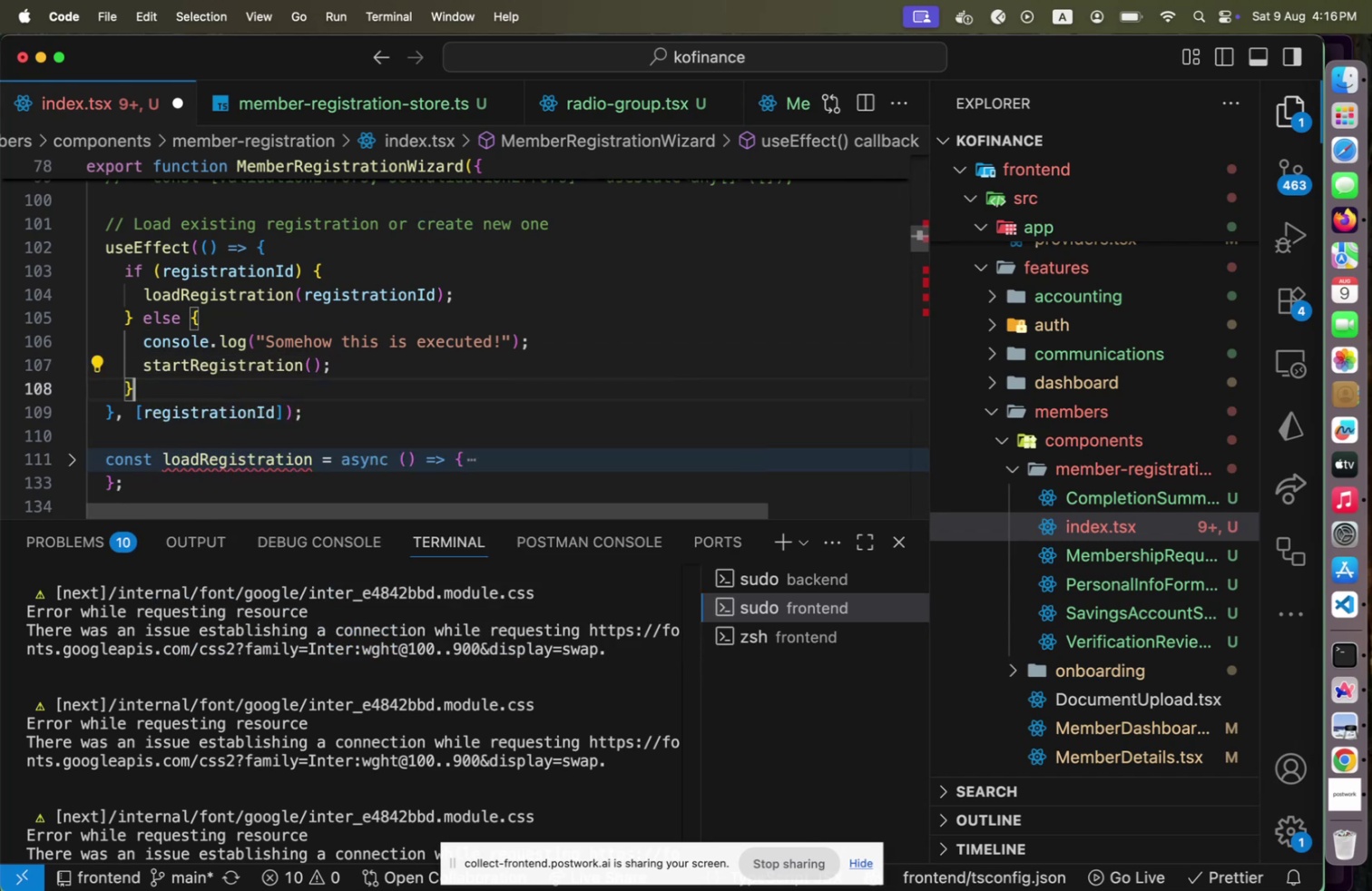 
key(ArrowDown)
 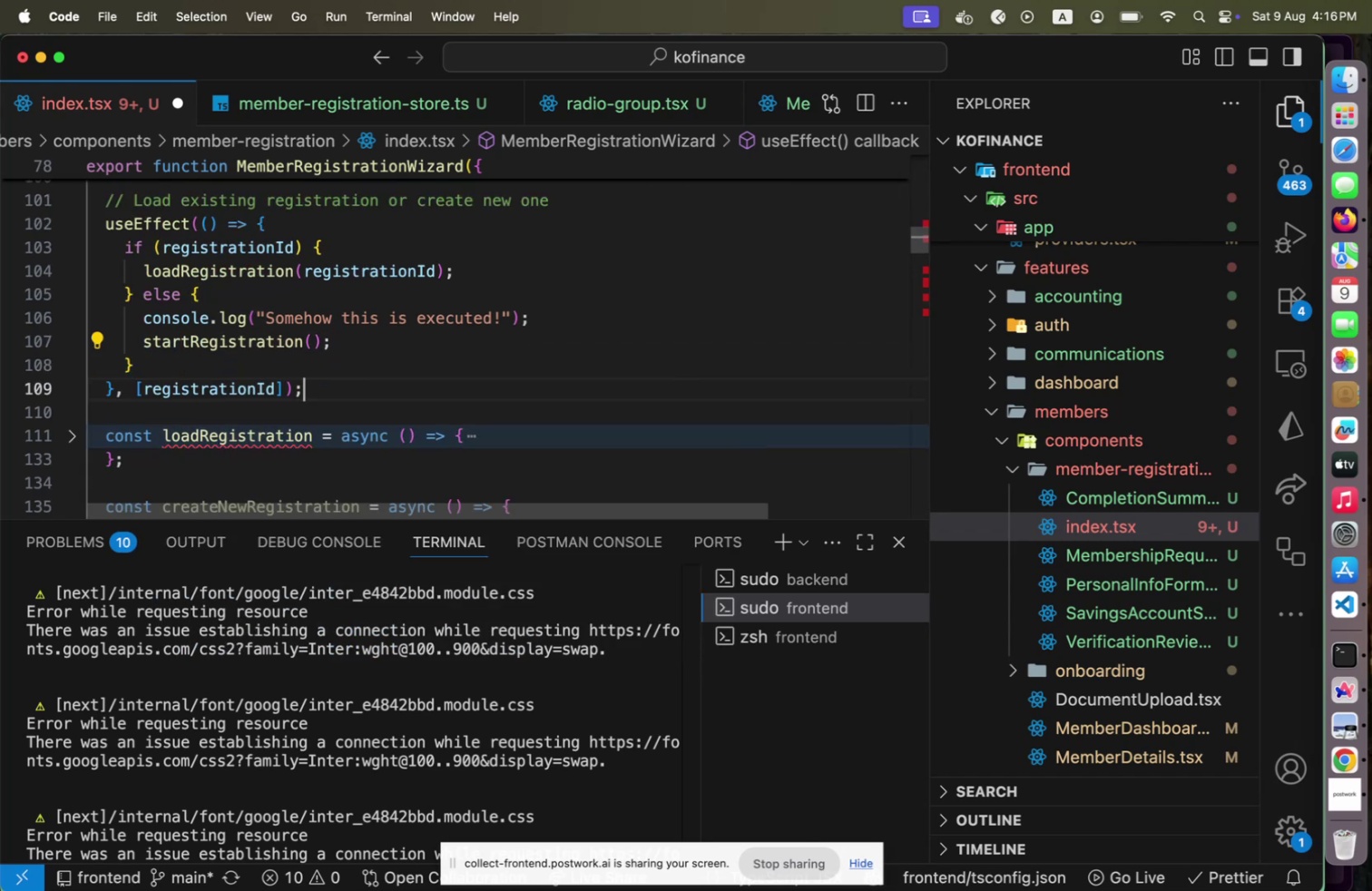 
key(ArrowDown)
 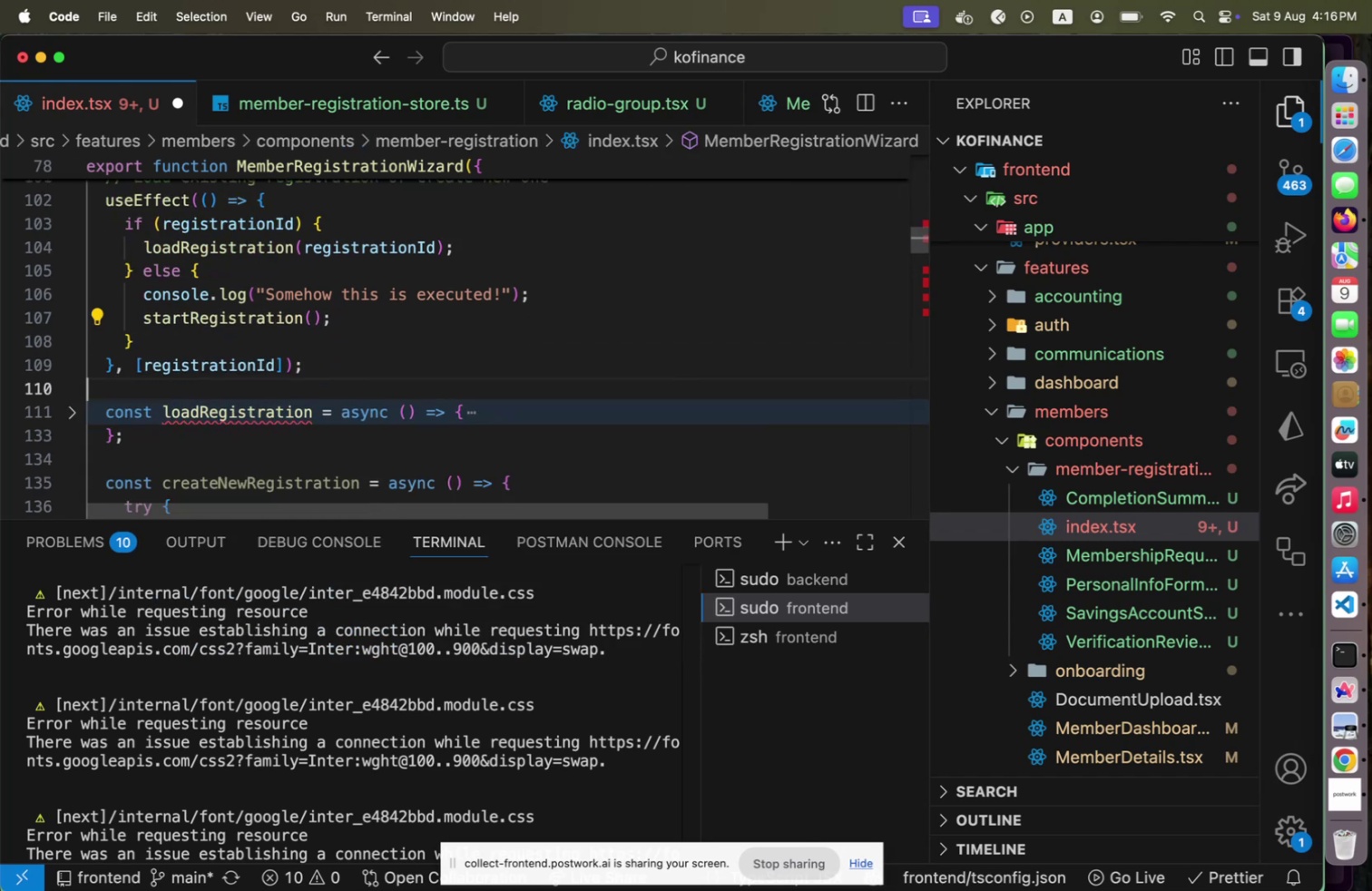 
key(ArrowDown)
 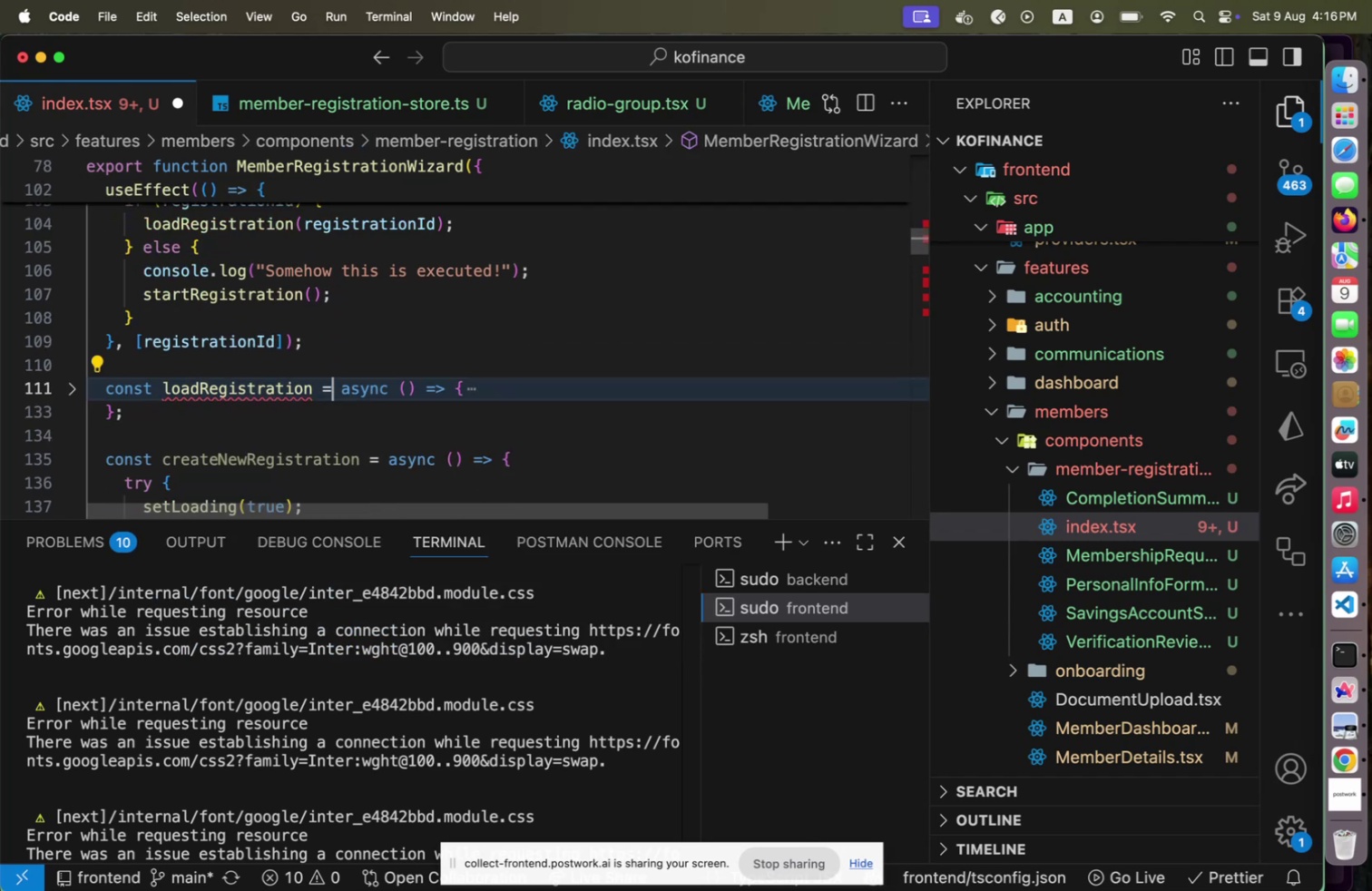 
key(Home)
 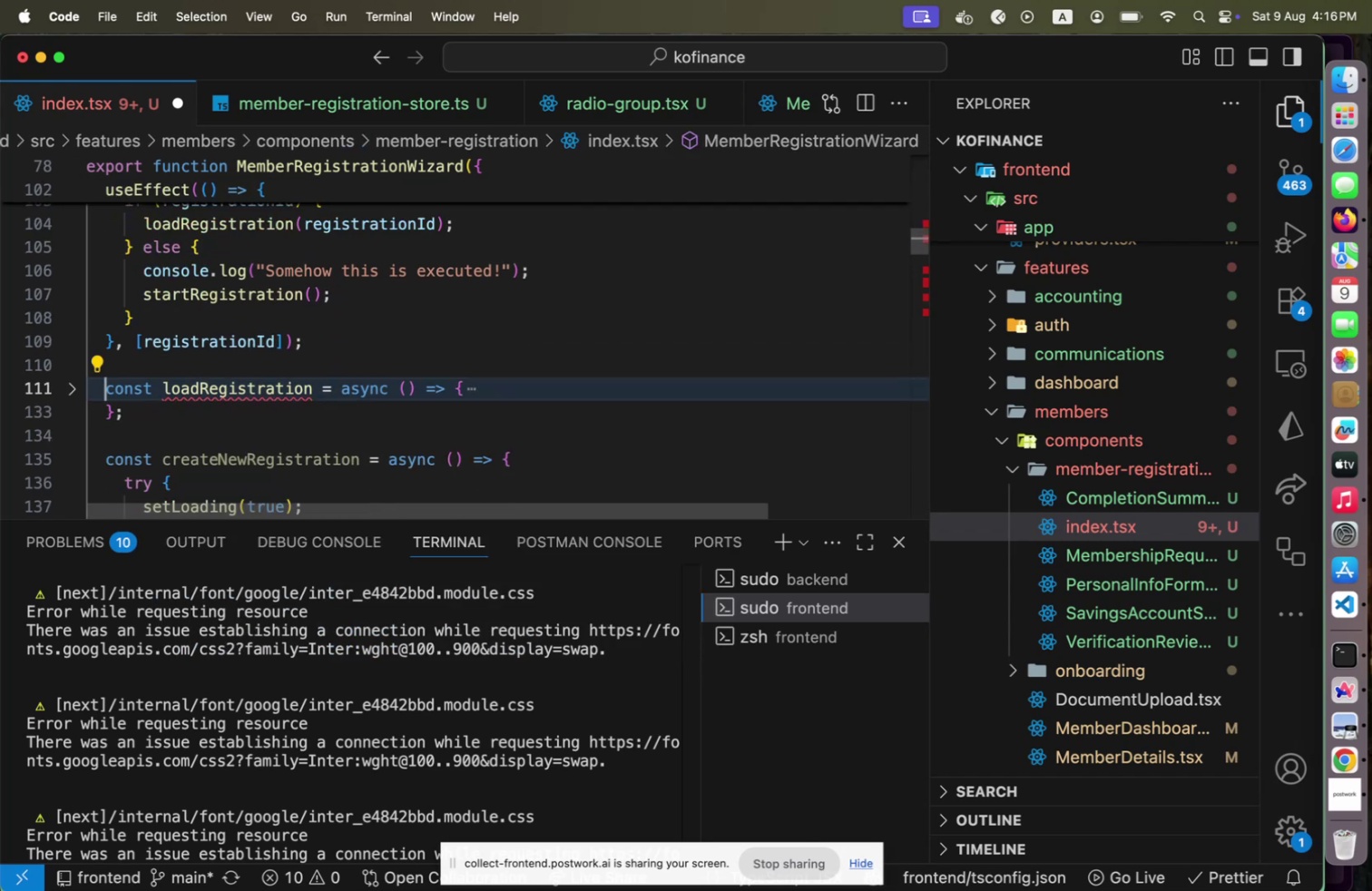 
key(Shift+ArrowDown)
 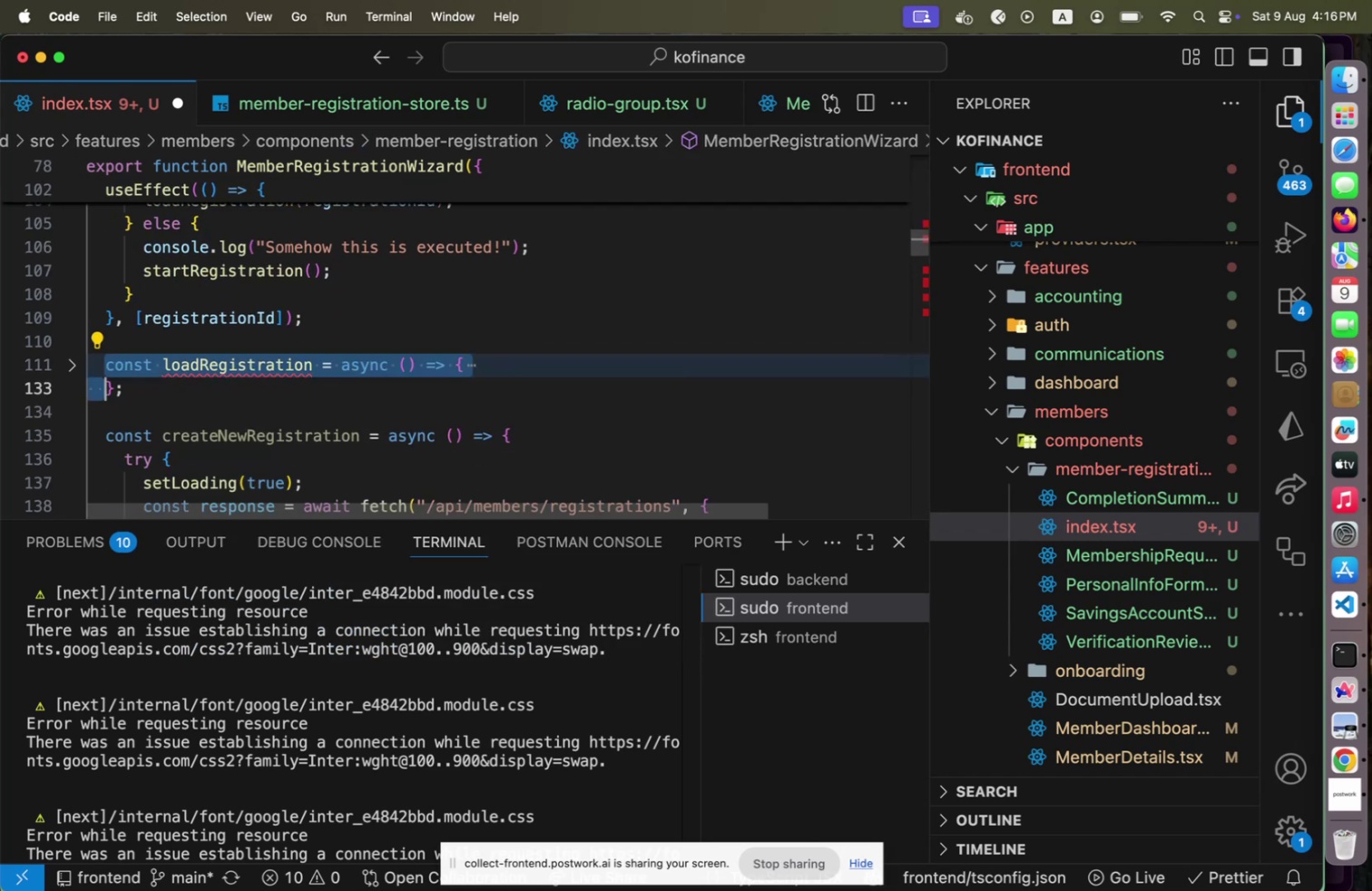 
hold_key(key=ArrowDown, duration=0.5)
 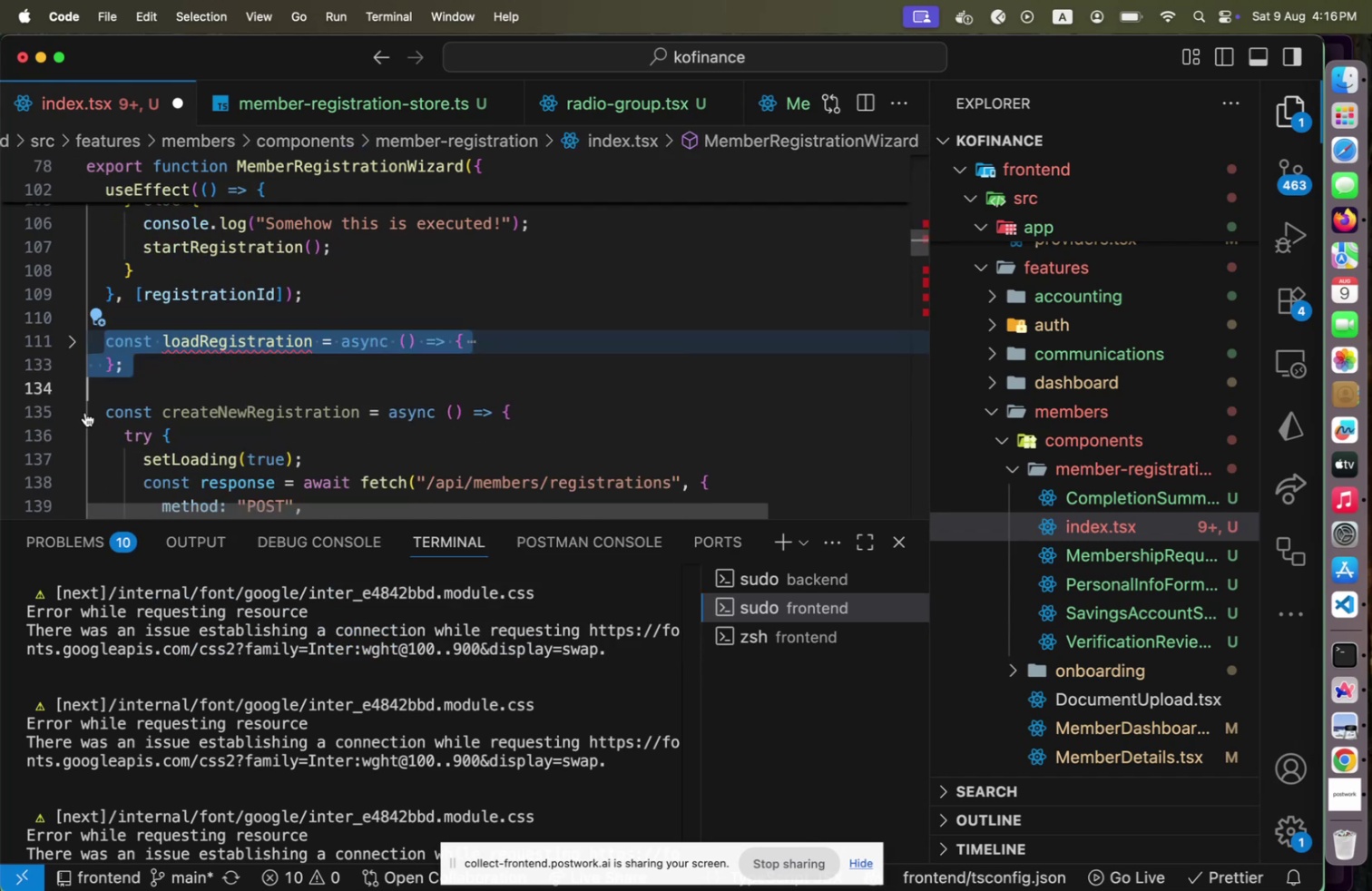 
left_click([72, 411])
 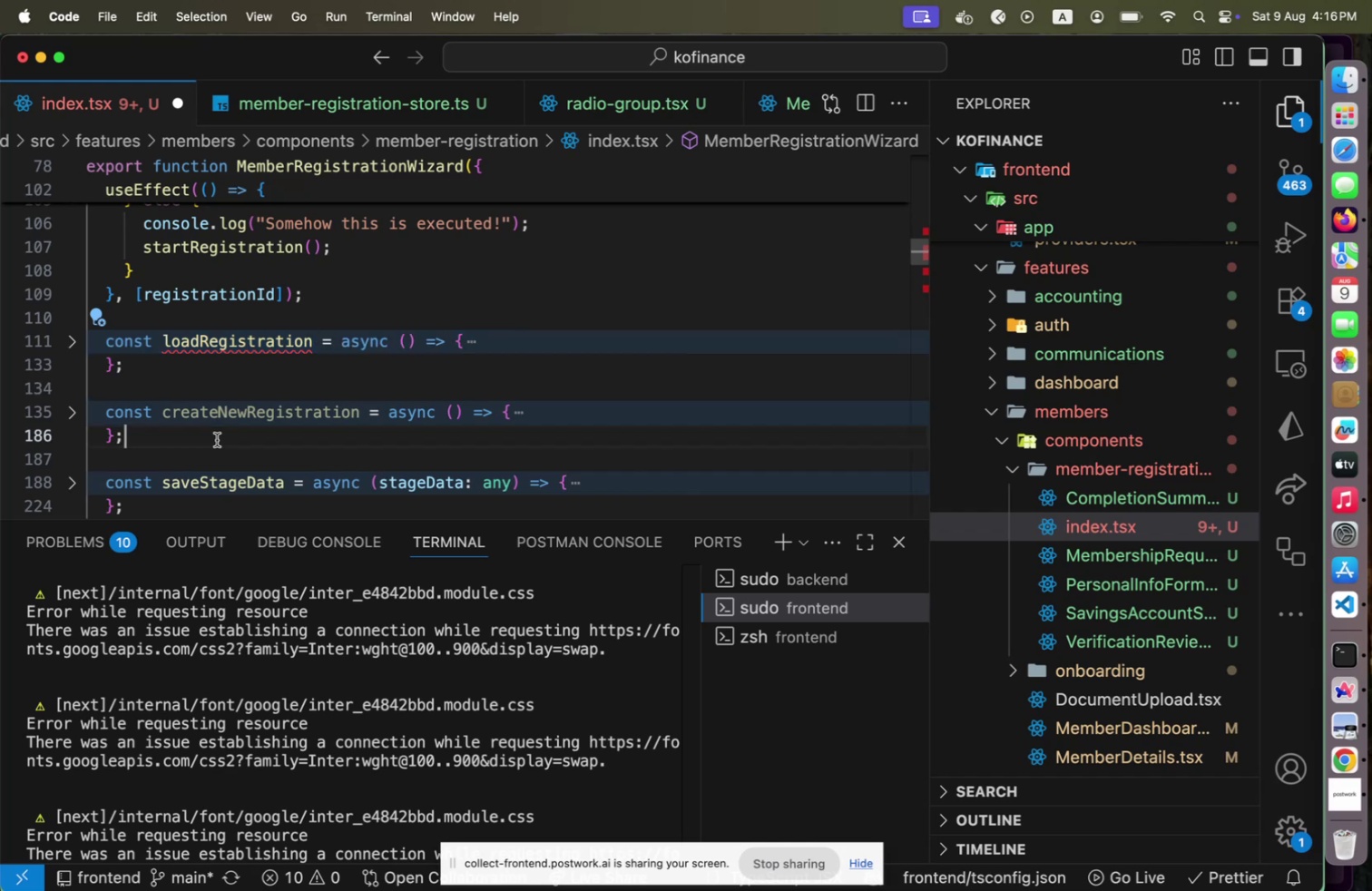 
left_click([217, 439])
 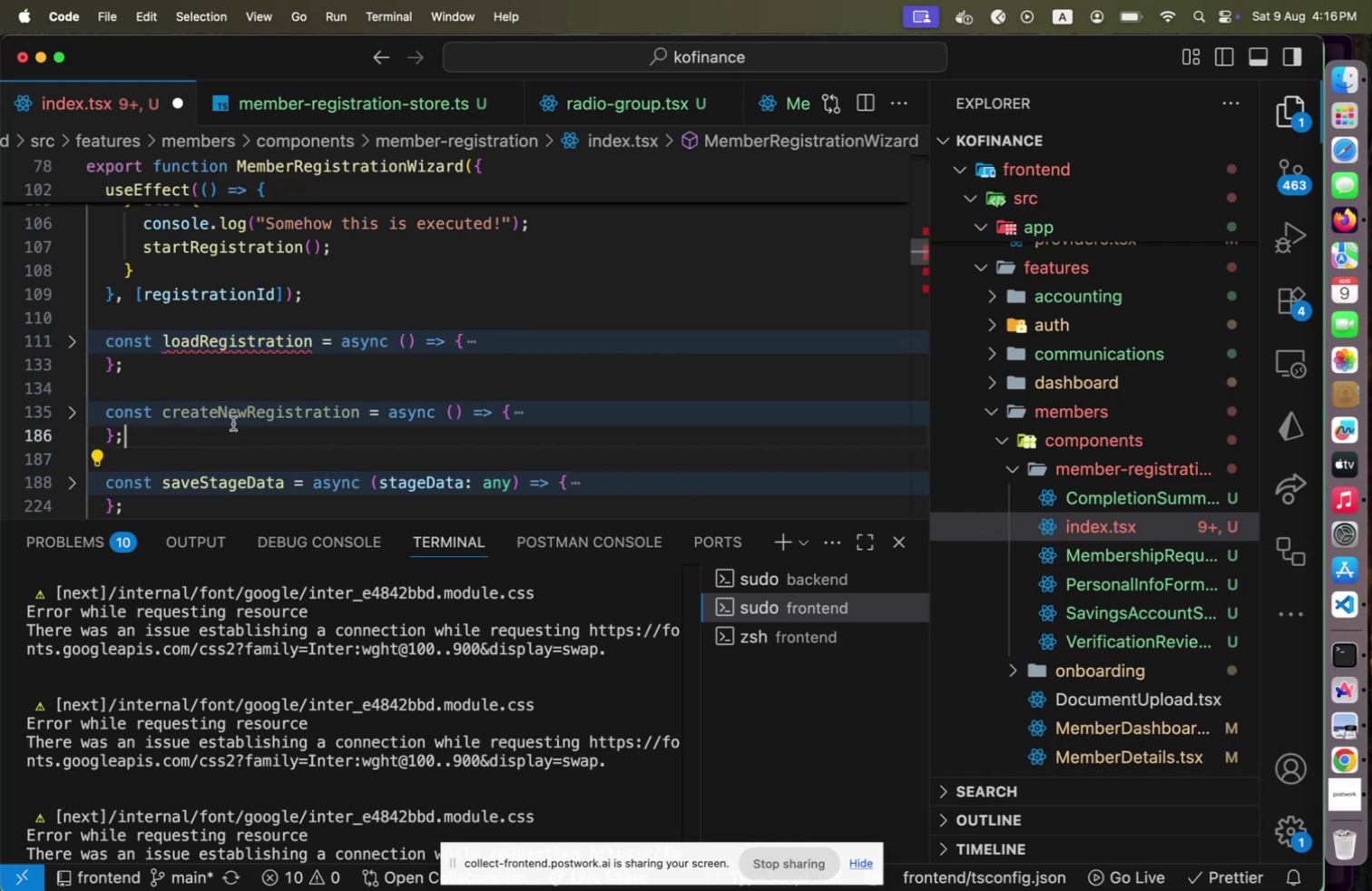 
key(Shift+ArrowUp)
 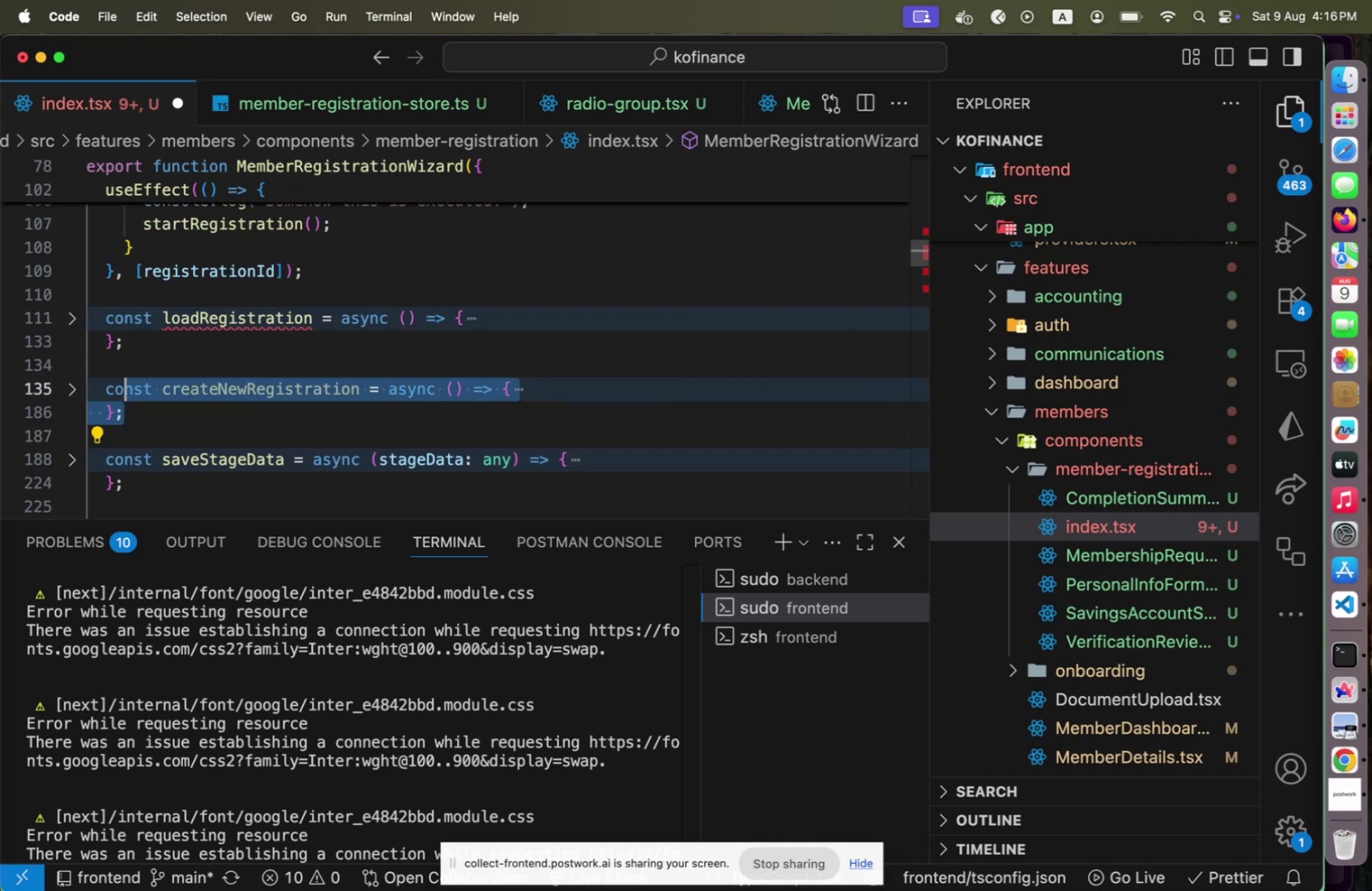 
key(Shift+ArrowUp)
 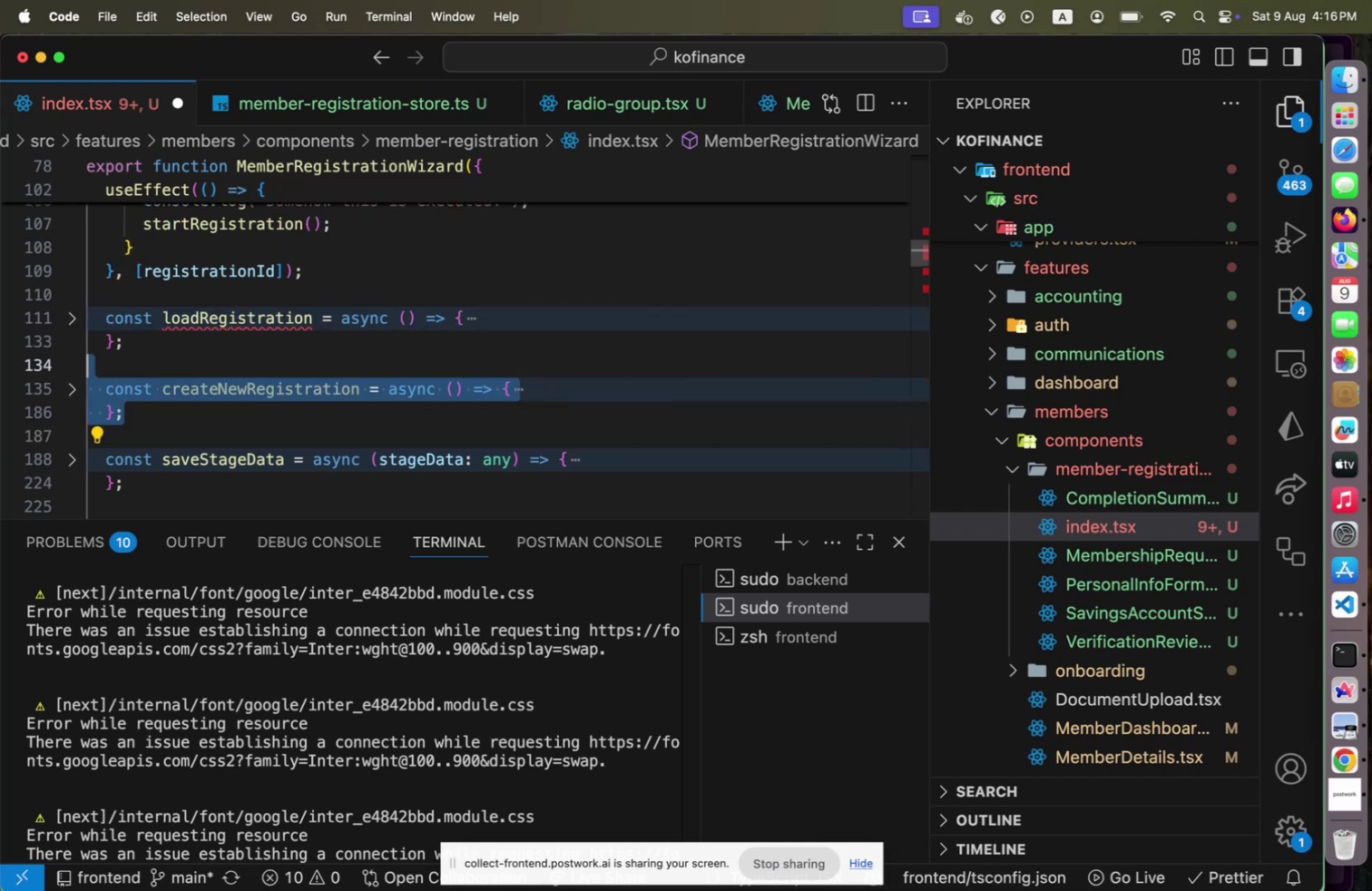 
key(Shift+ArrowUp)
 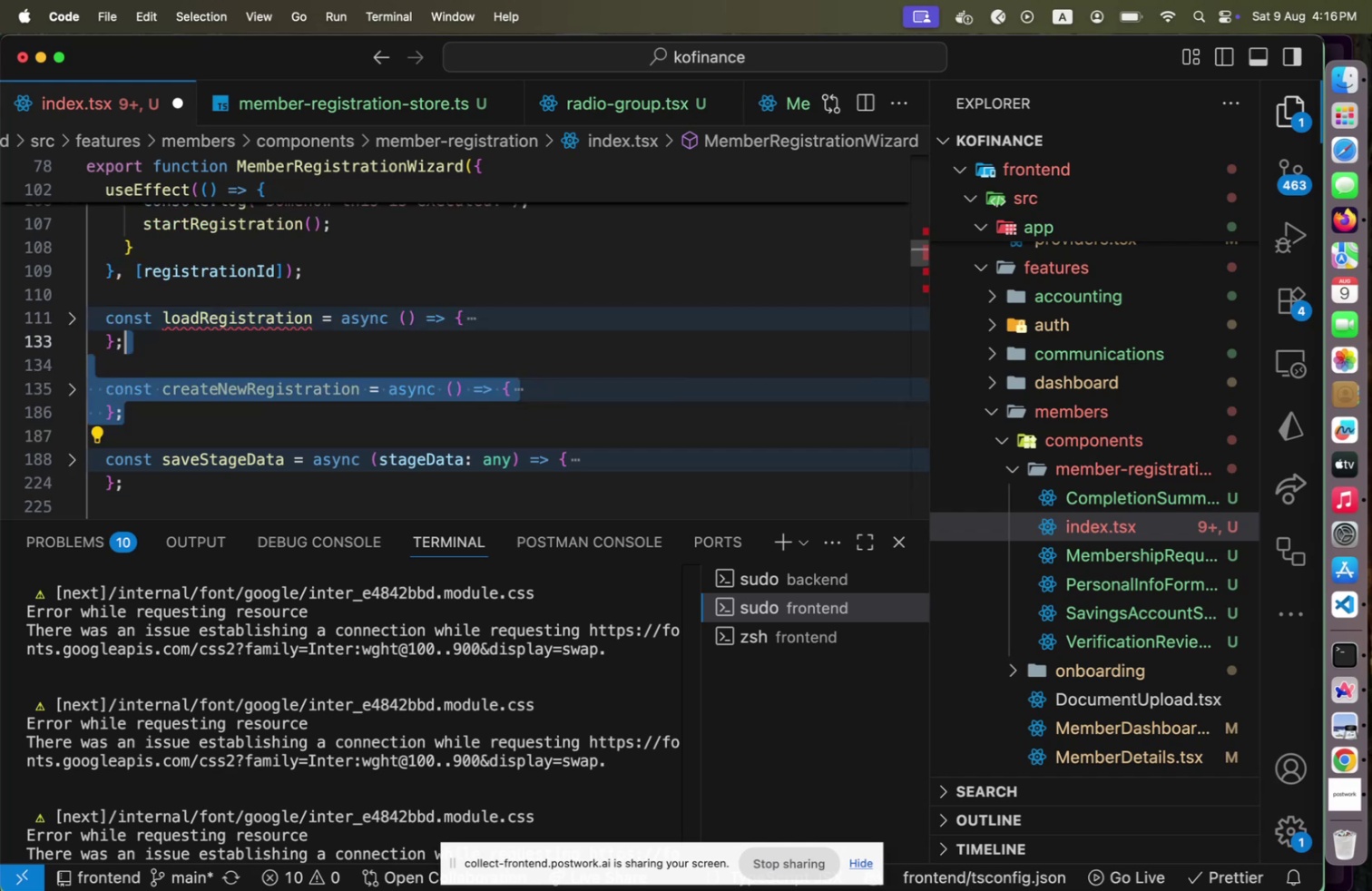 
key(Shift+ArrowUp)
 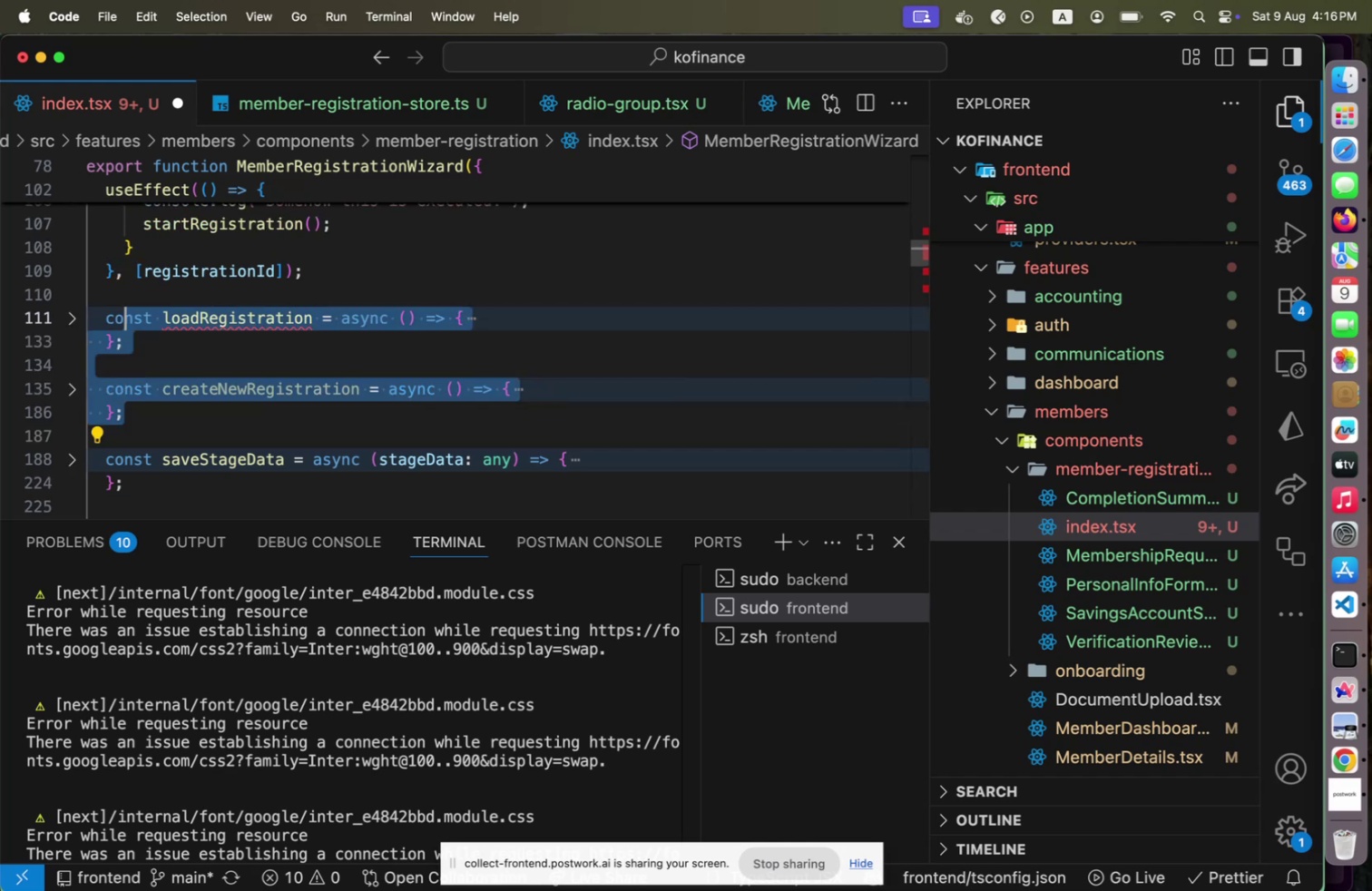 
key(Shift+Home)
 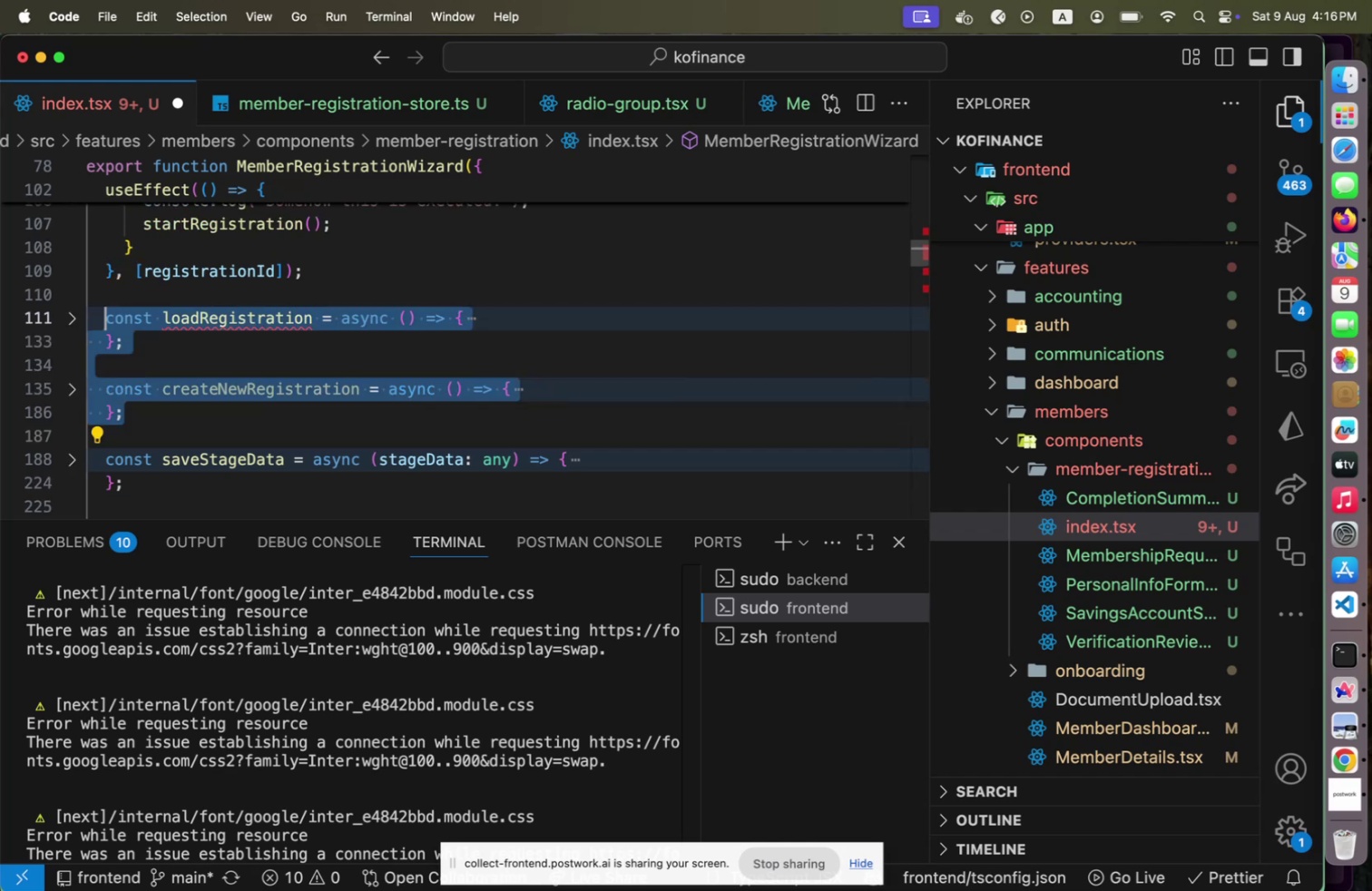 
key(Meta+Slash)
 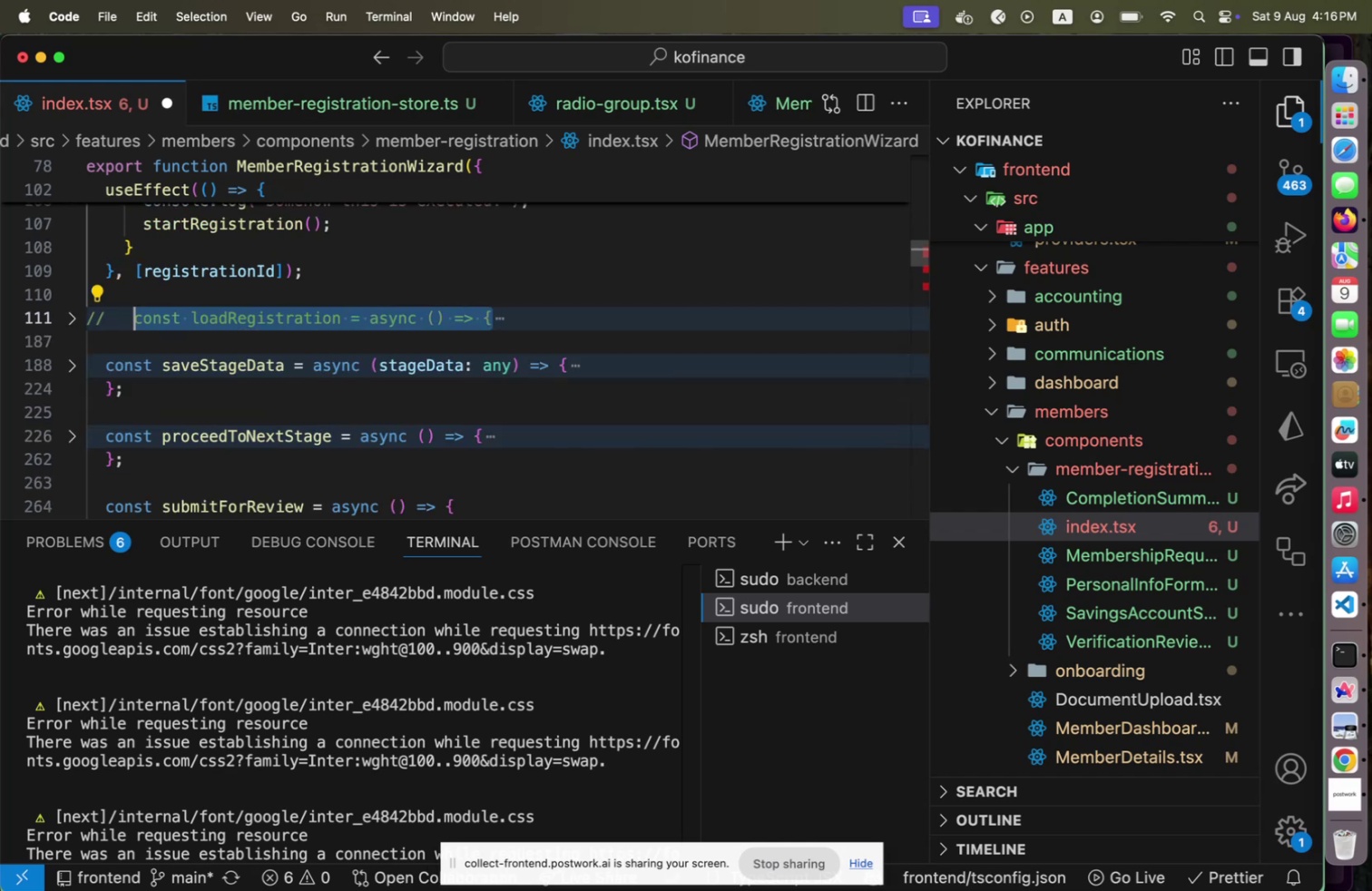 
key(Meta+S)
 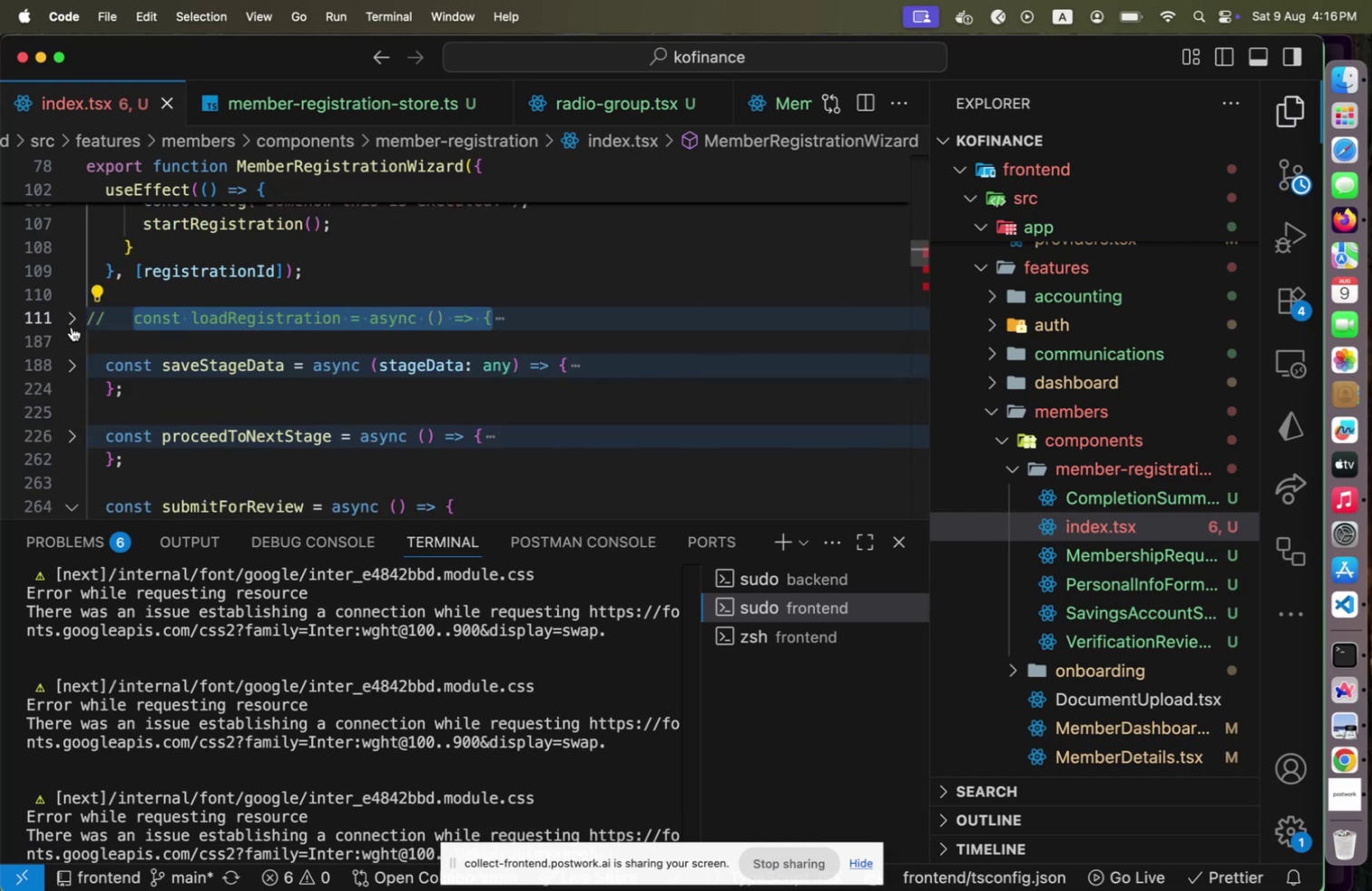 
scroll: coordinate [280, 344], scroll_direction: down, amount: 12.0
 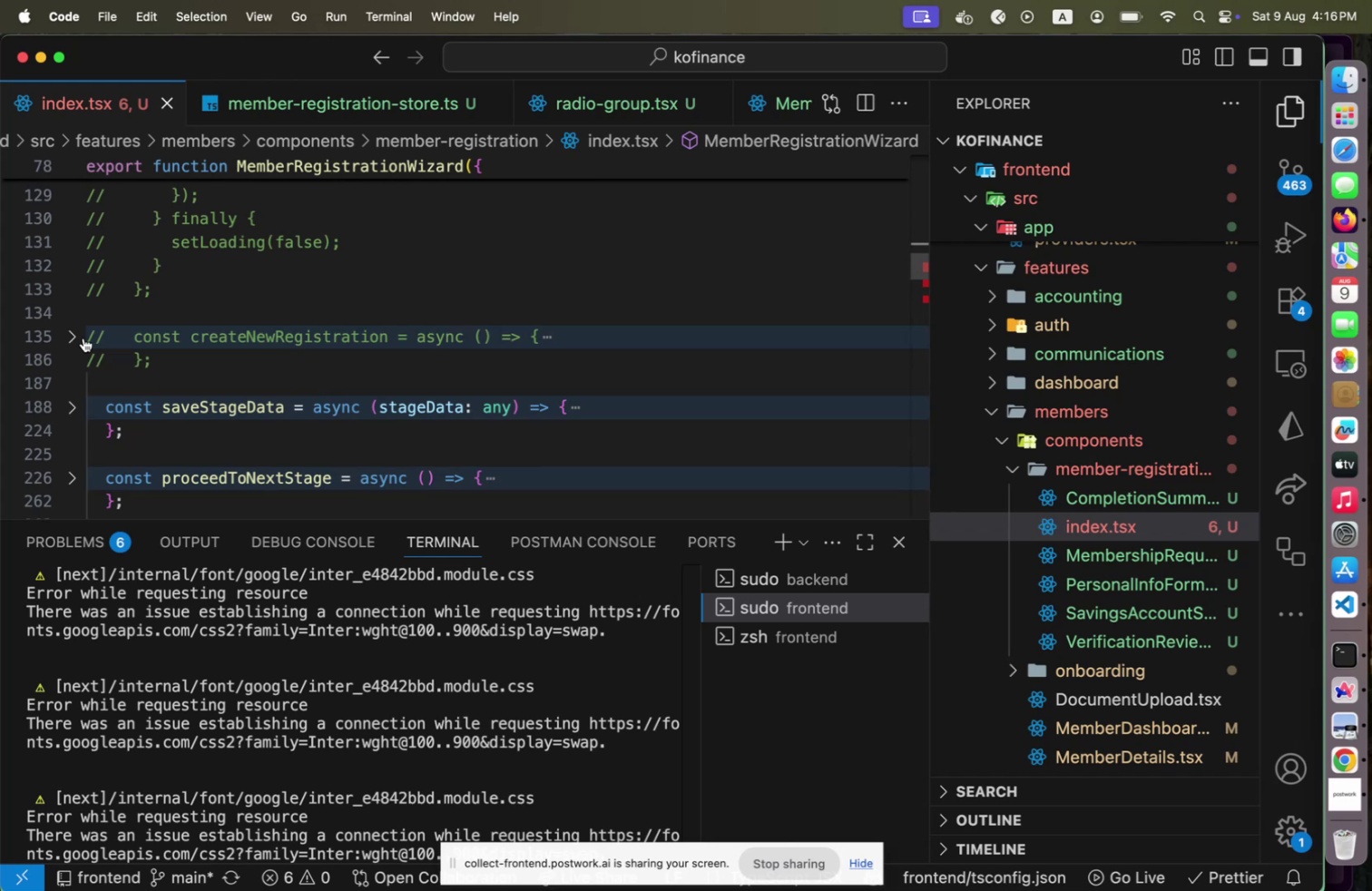 
left_click([82, 338])
 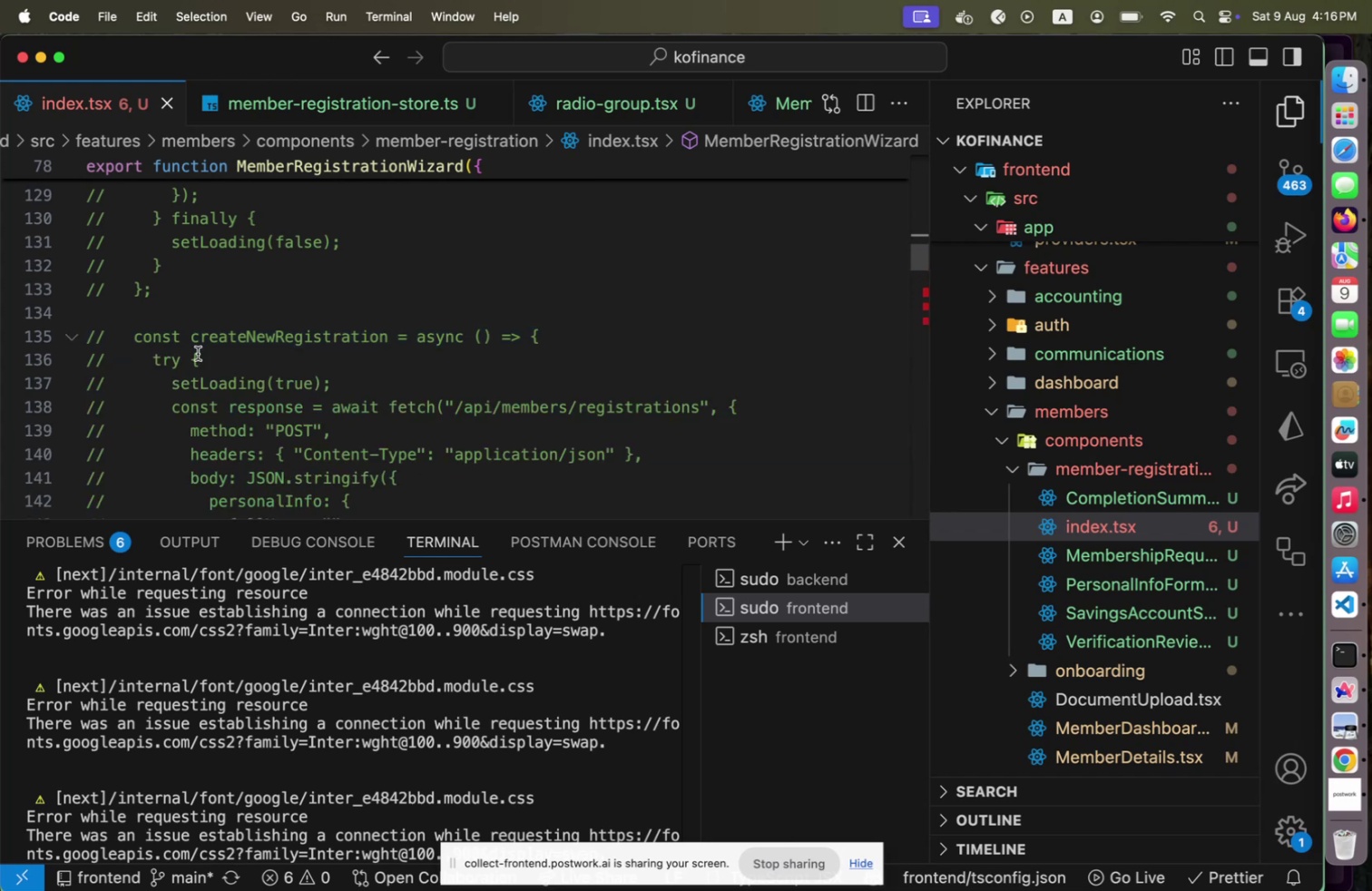 
scroll: coordinate [219, 368], scroll_direction: down, amount: 31.0
 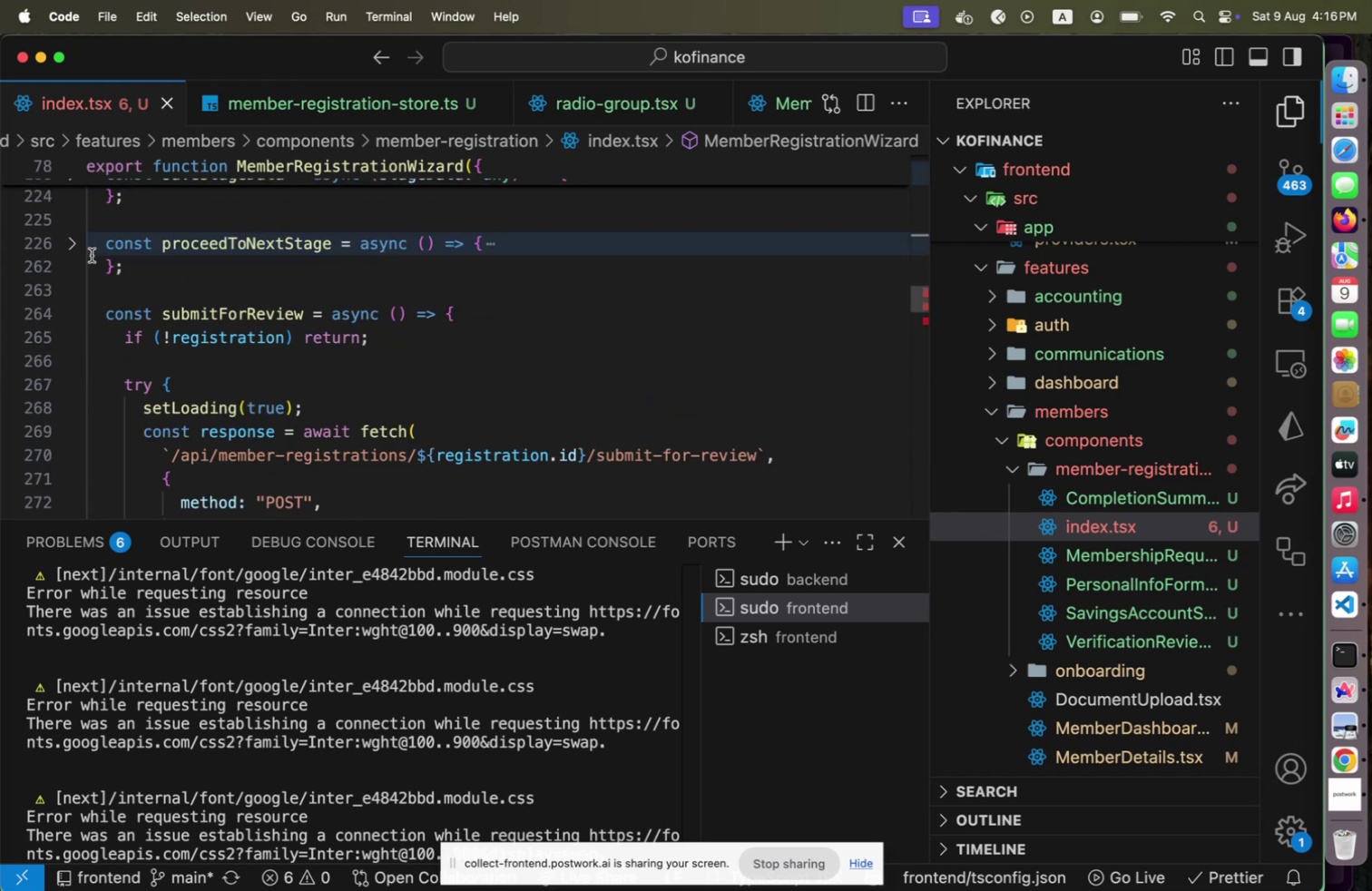 
left_click([83, 245])
 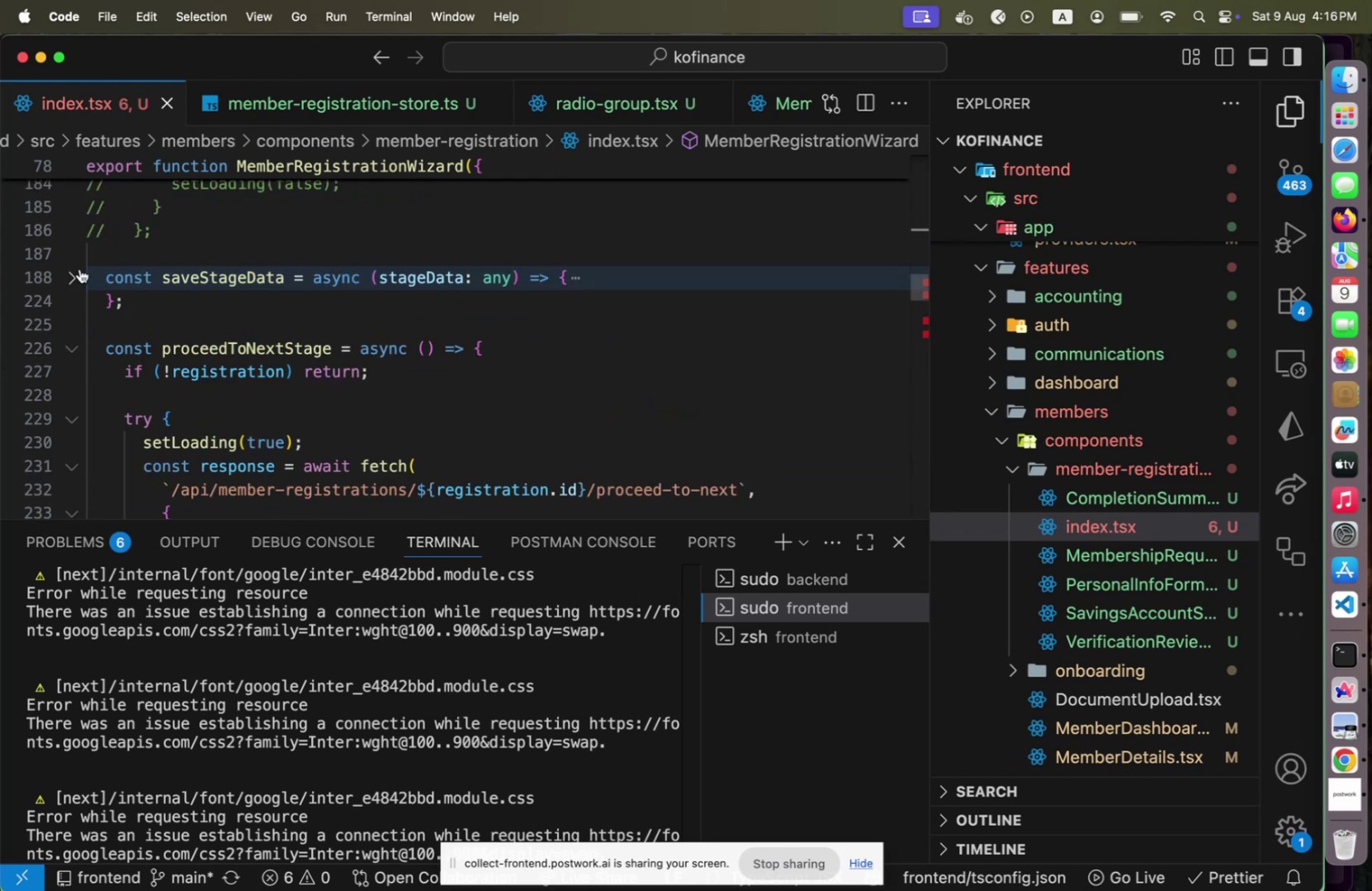 
left_click([80, 269])
 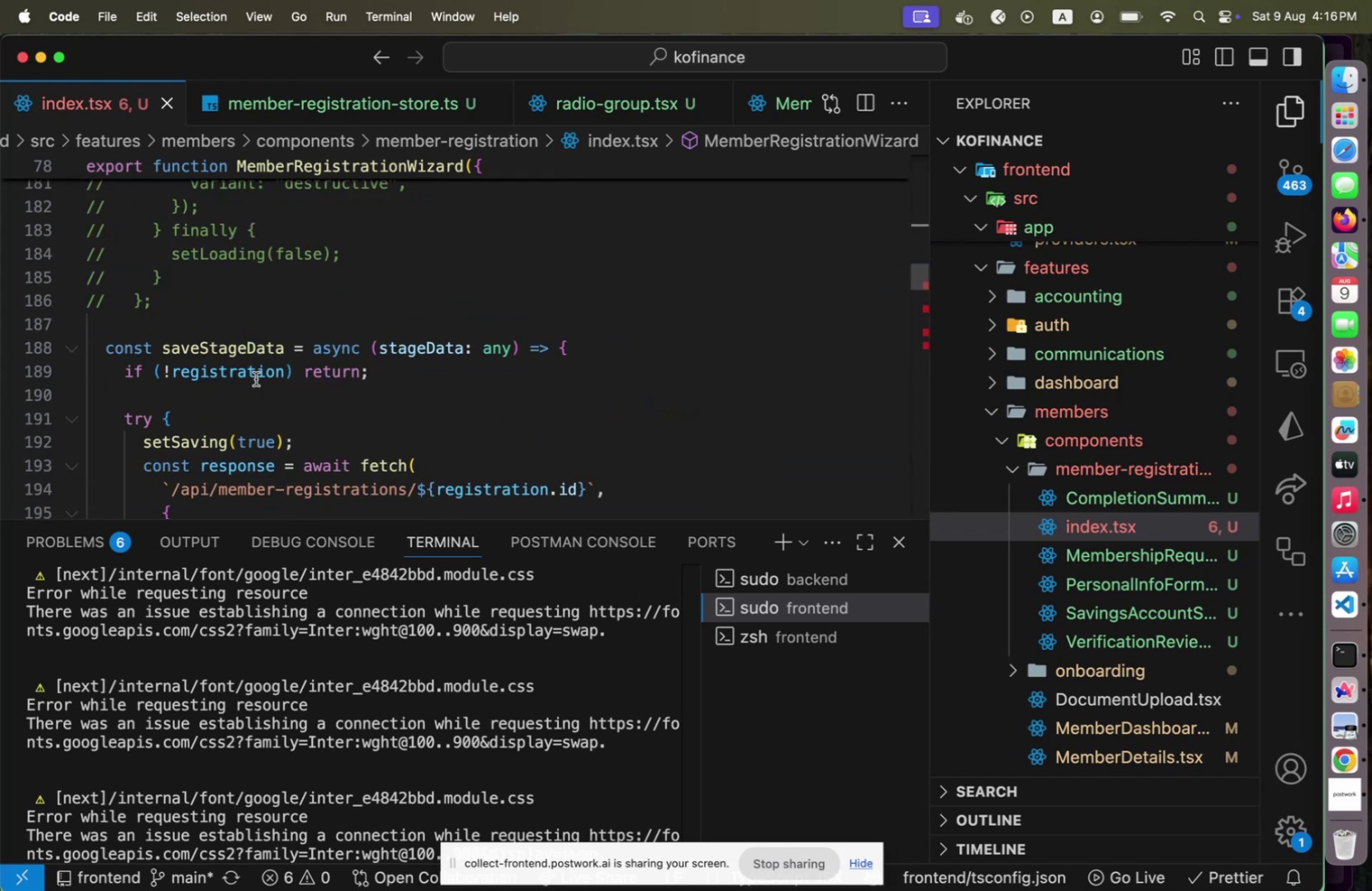 
scroll: coordinate [252, 380], scroll_direction: down, amount: 5.0
 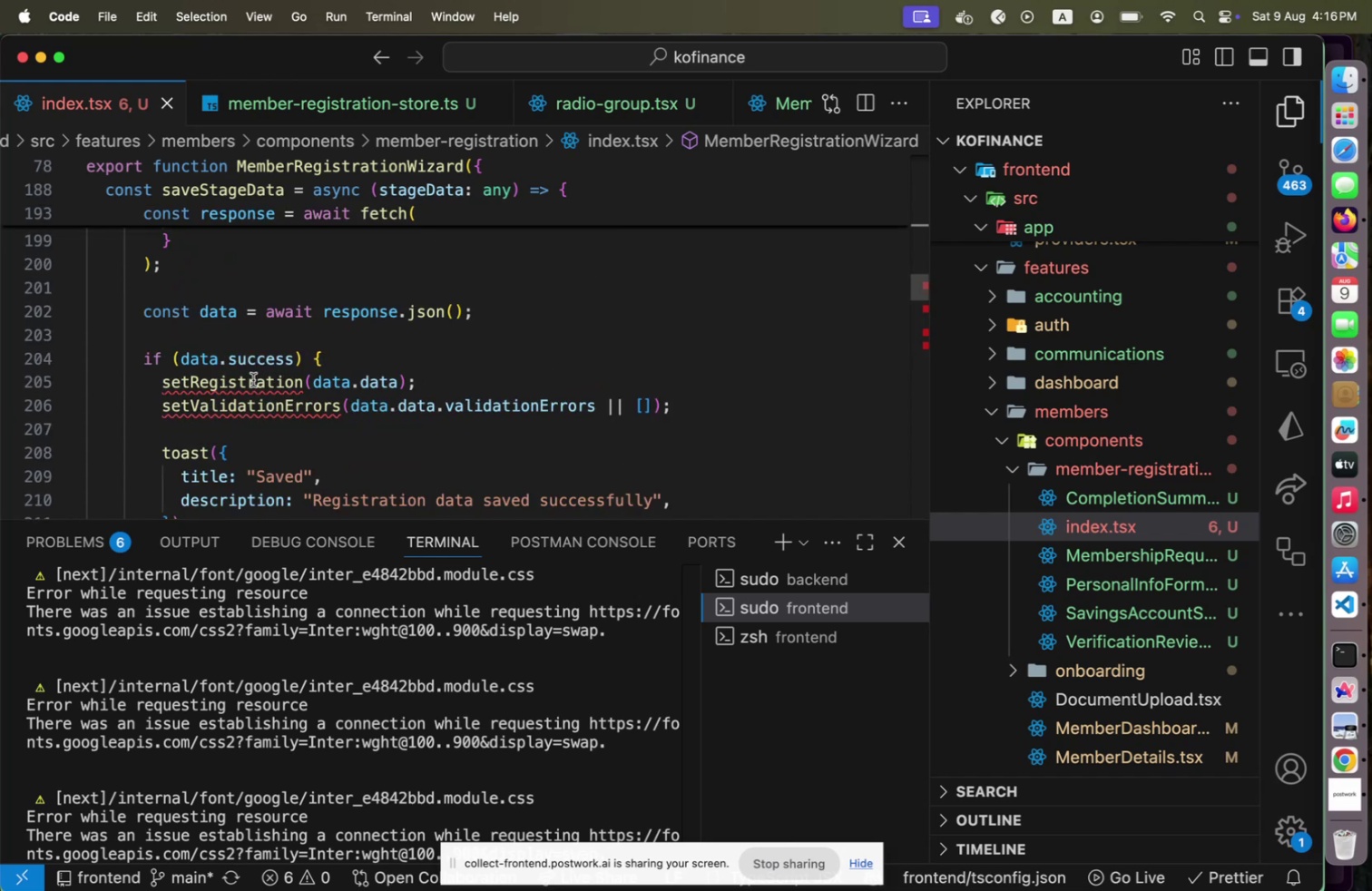 
scroll: coordinate [253, 380], scroll_direction: up, amount: 7.0
 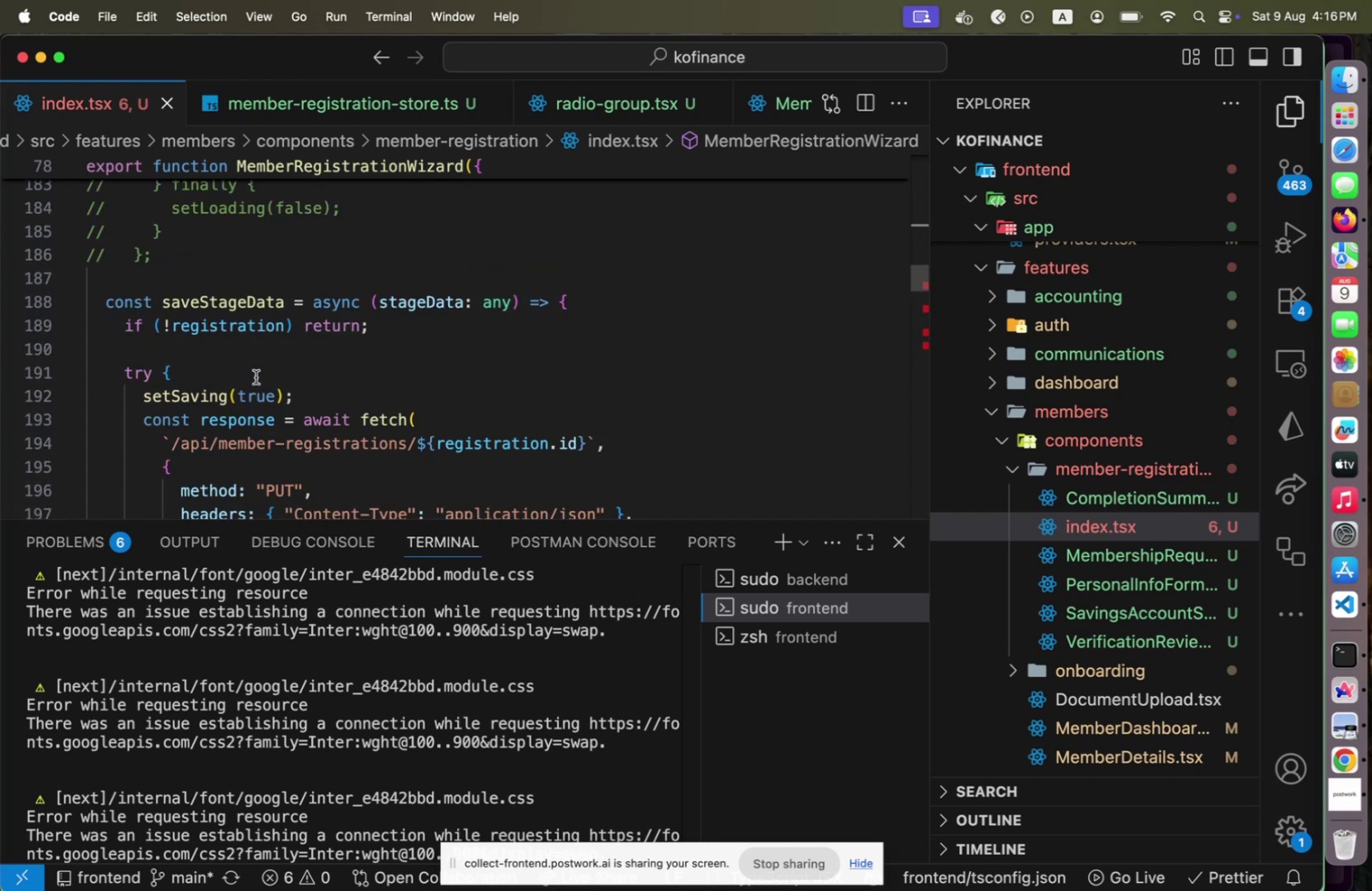 
wait(9.53)
 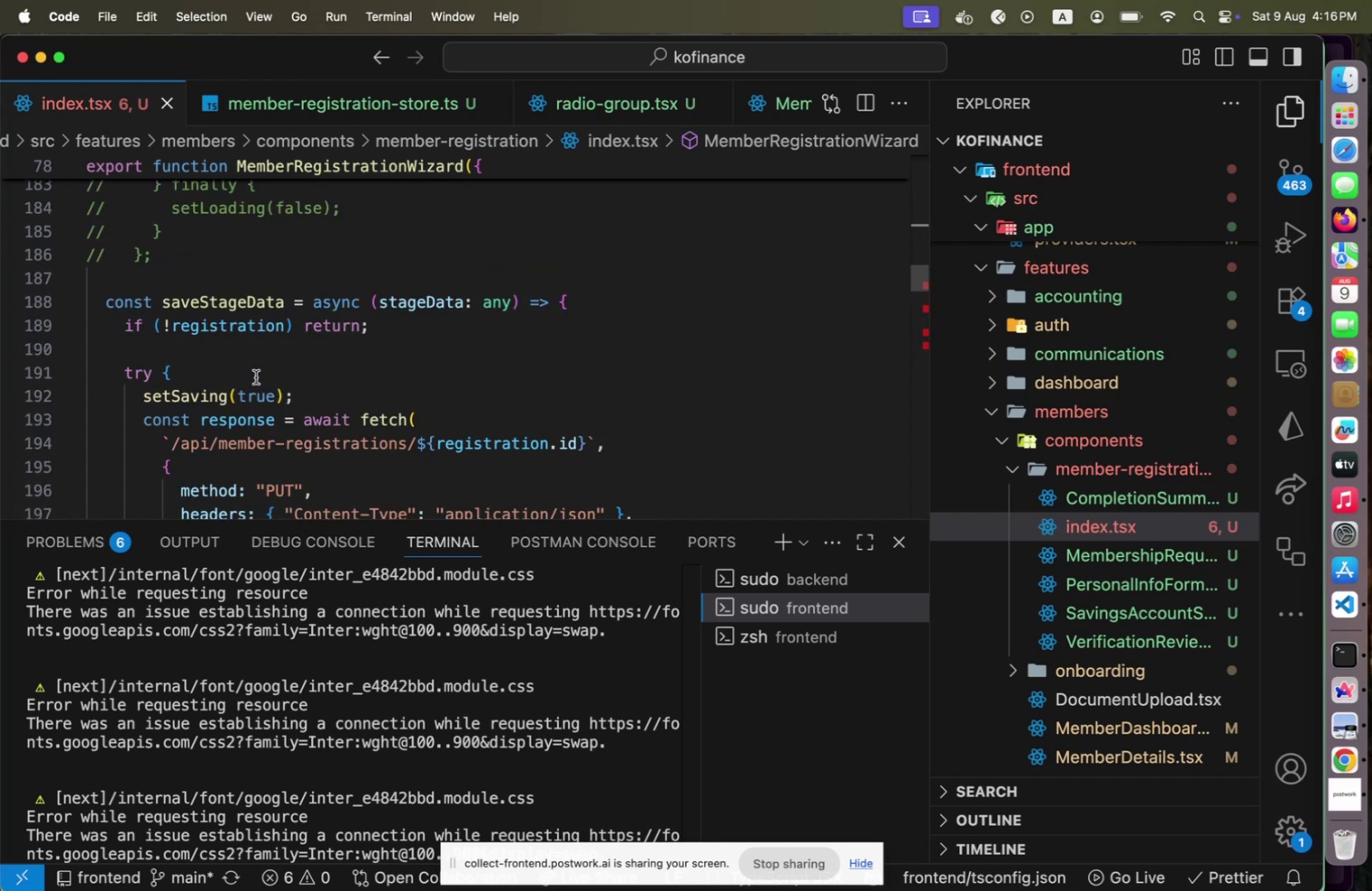 
scroll: coordinate [289, 372], scroll_direction: down, amount: 2.0
 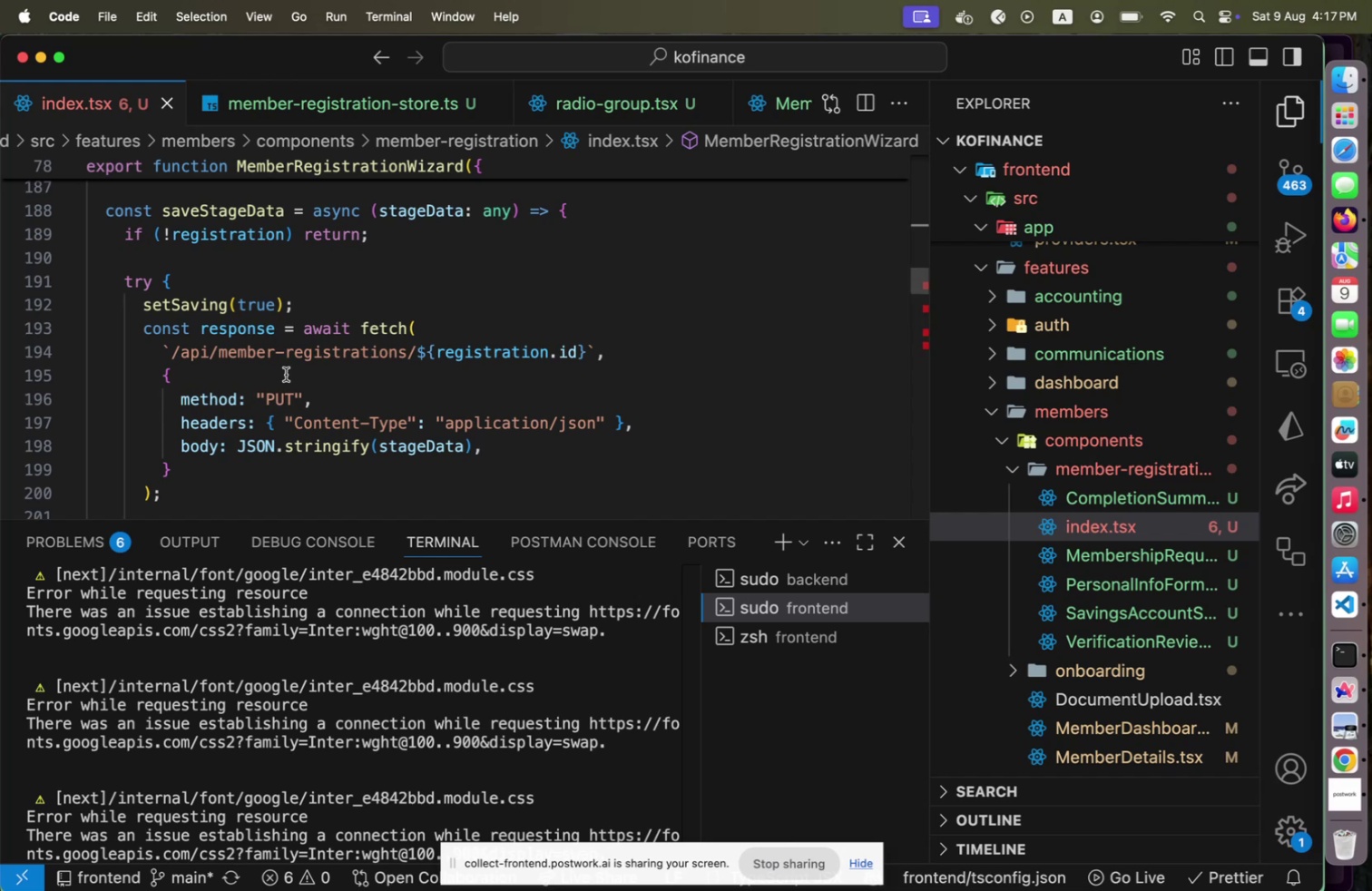 
wait(10.92)
 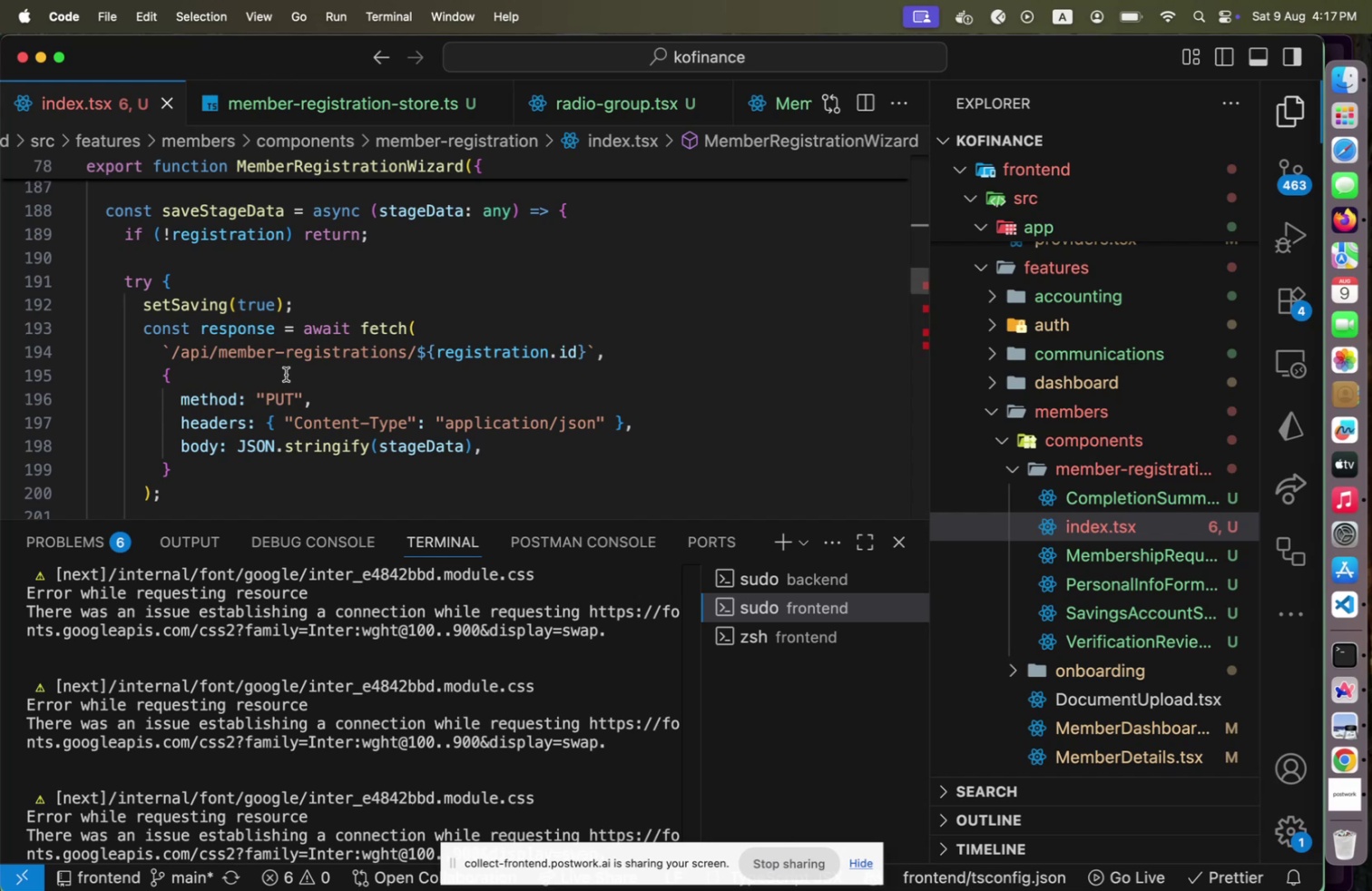 
scroll: coordinate [266, 423], scroll_direction: down, amount: 12.0
 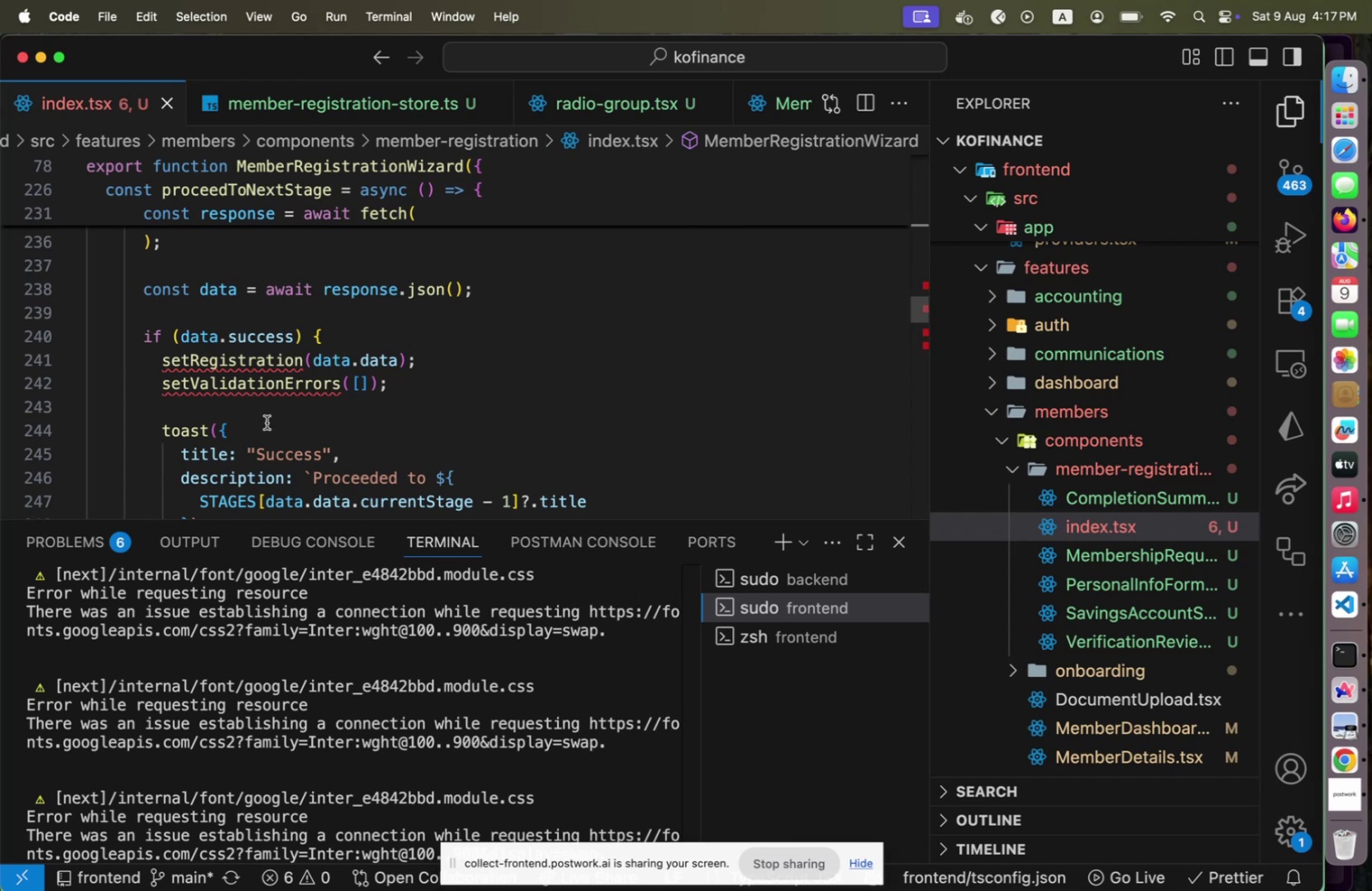 
scroll: coordinate [266, 423], scroll_direction: down, amount: 13.0
 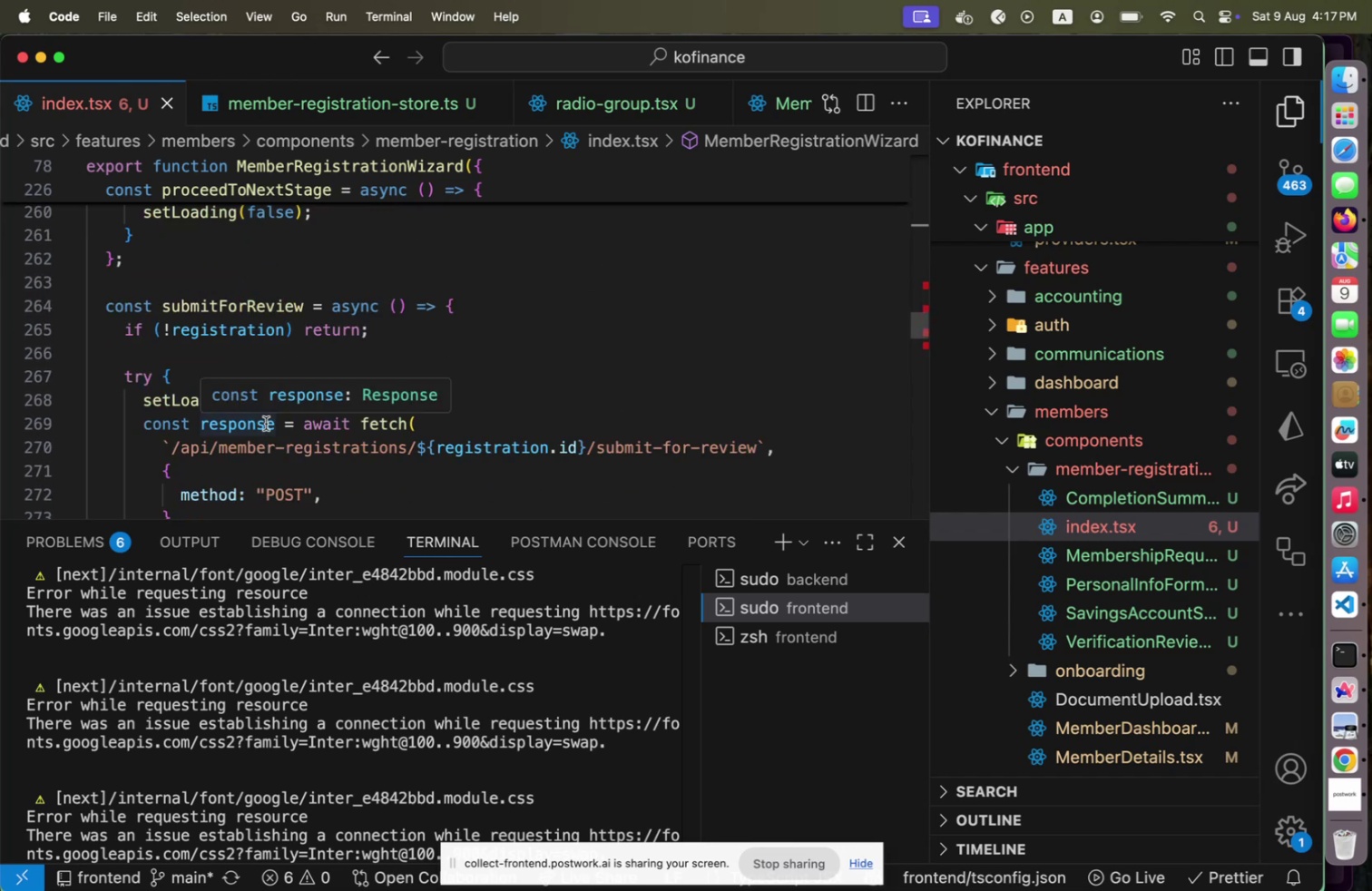 
wait(5.45)
 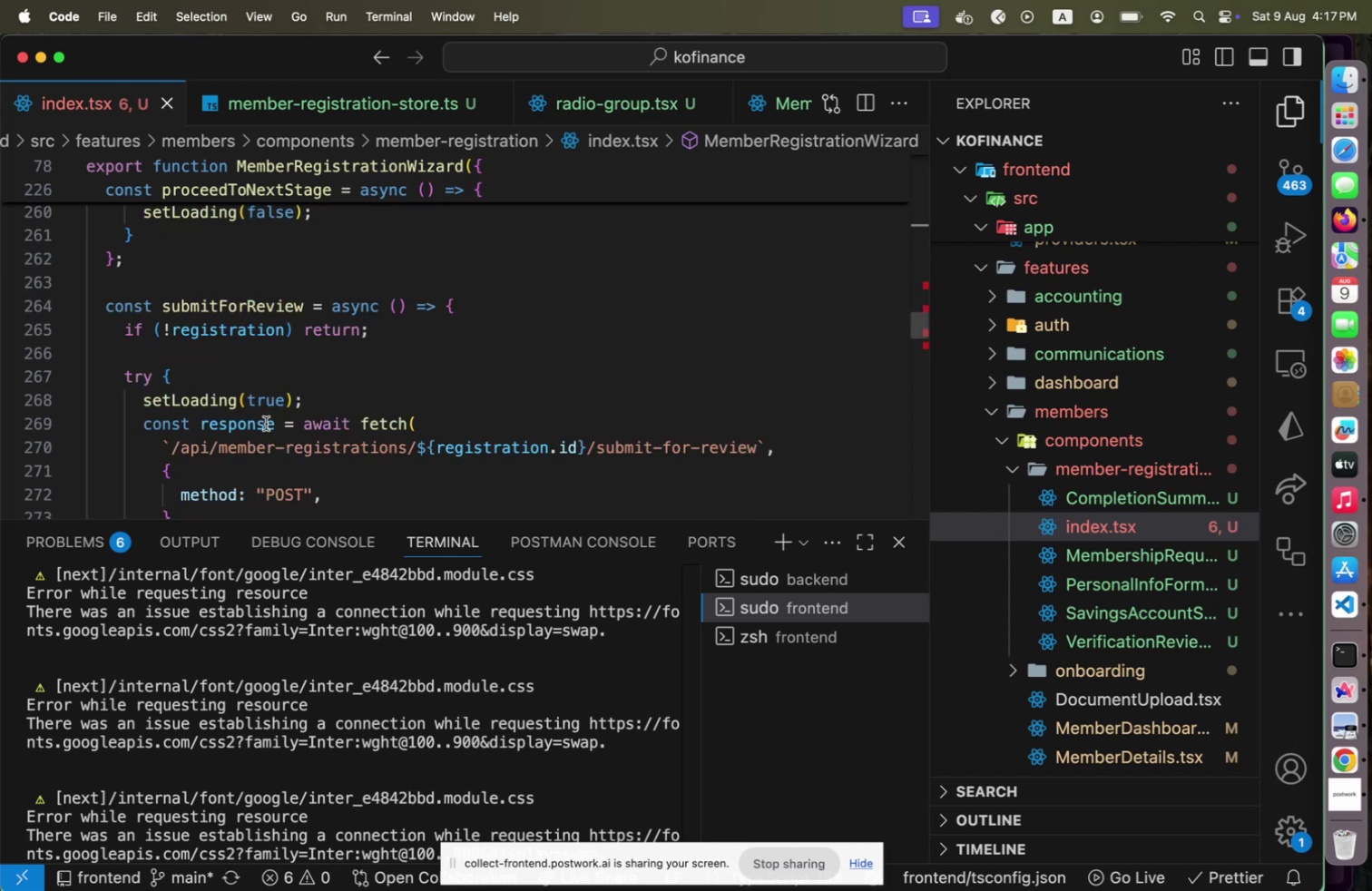 
scroll: coordinate [266, 423], scroll_direction: down, amount: 14.0
 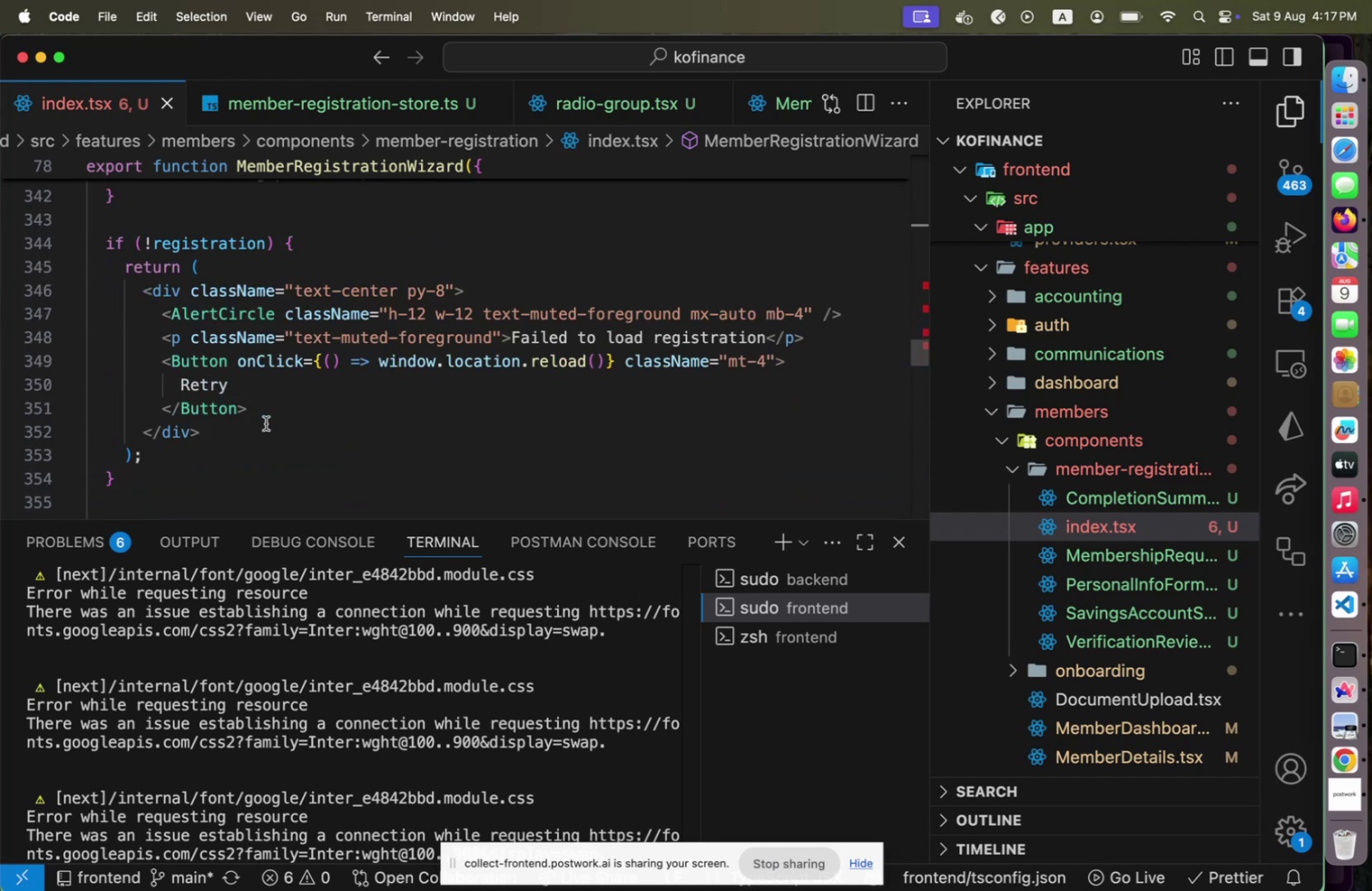 
scroll: coordinate [266, 423], scroll_direction: up, amount: 5.0
 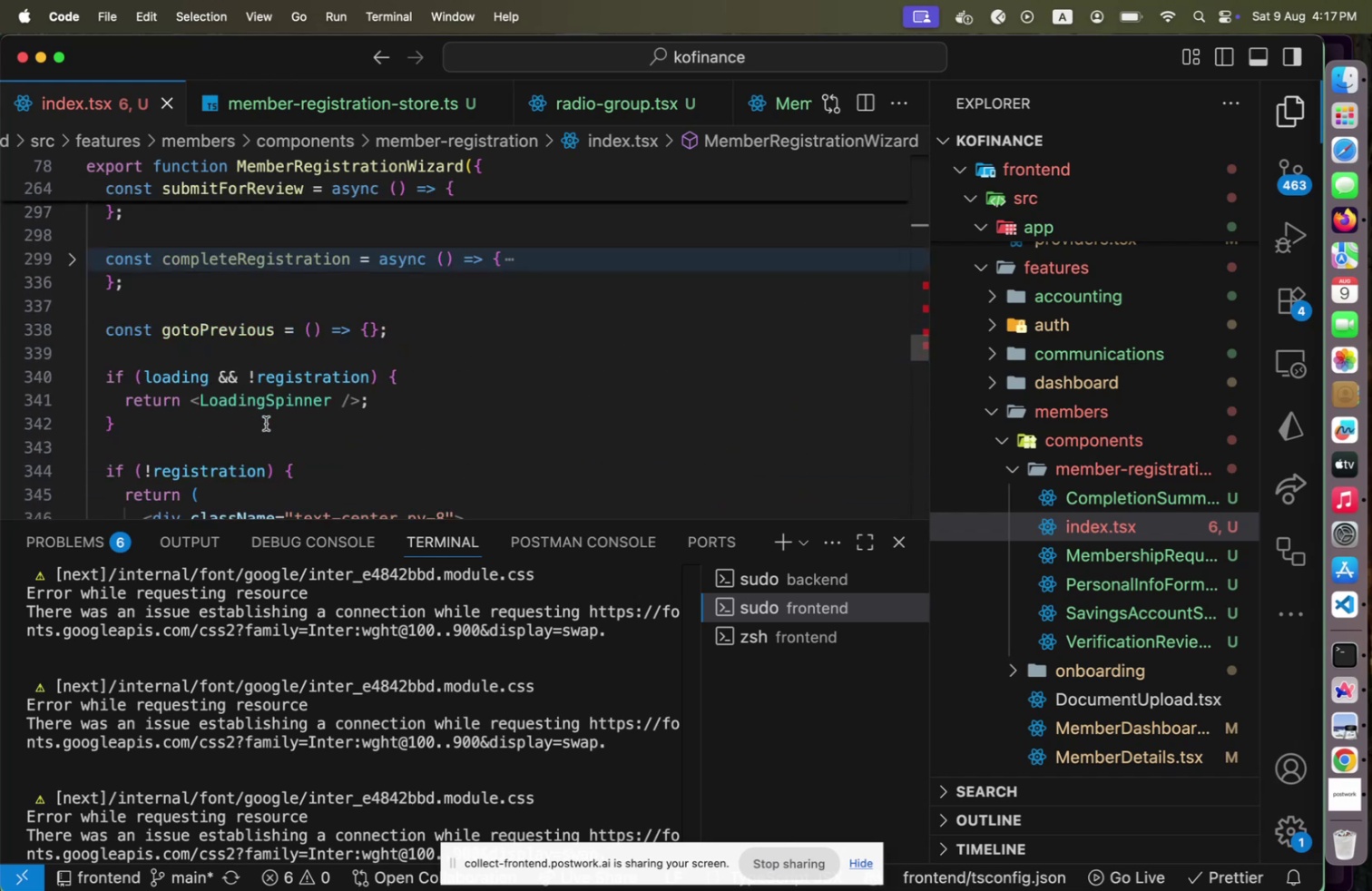 
scroll: coordinate [266, 423], scroll_direction: down, amount: 2.0
 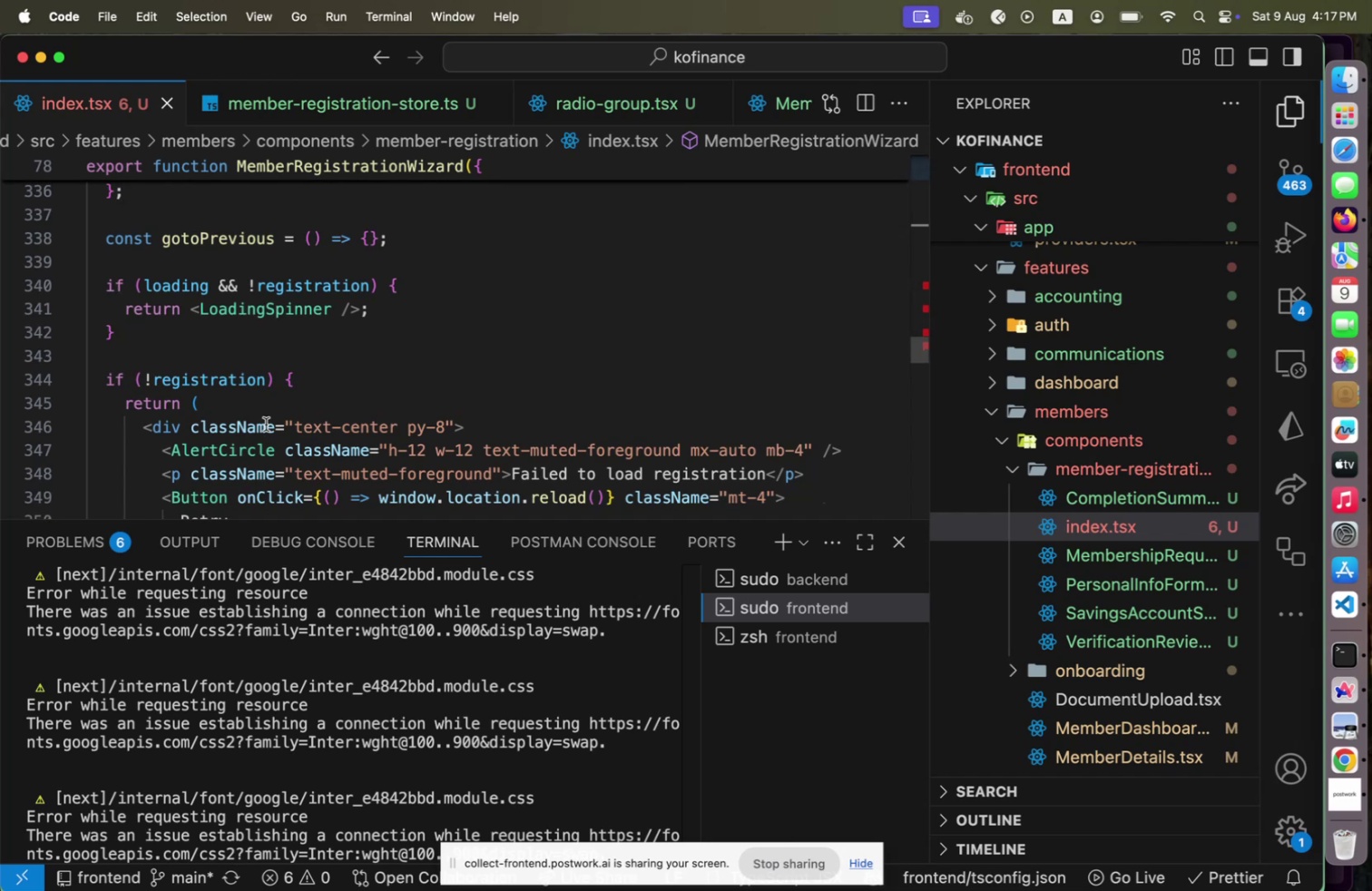 
key(Meta+CommandLeft)
 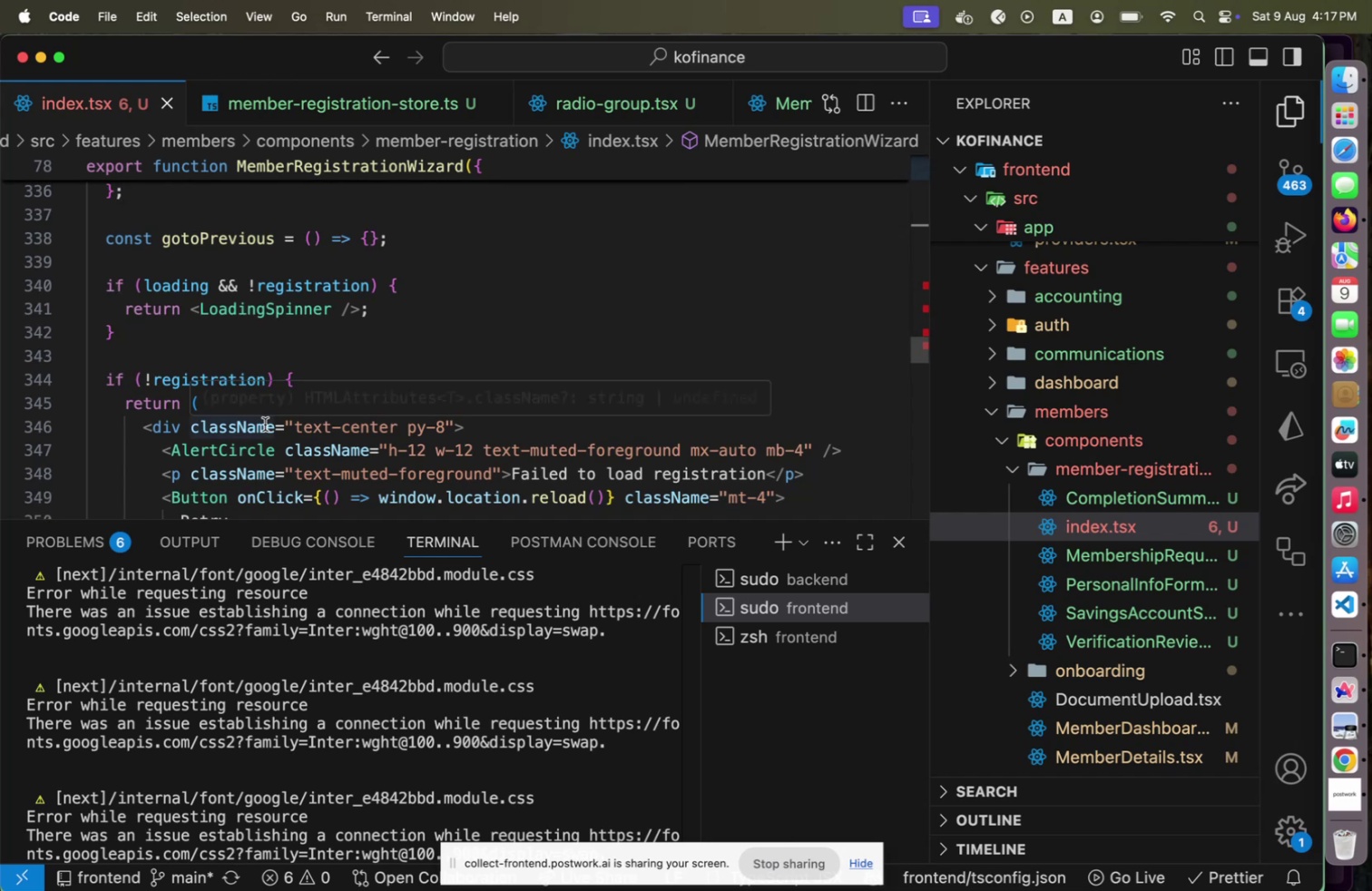 
key(Tab)
 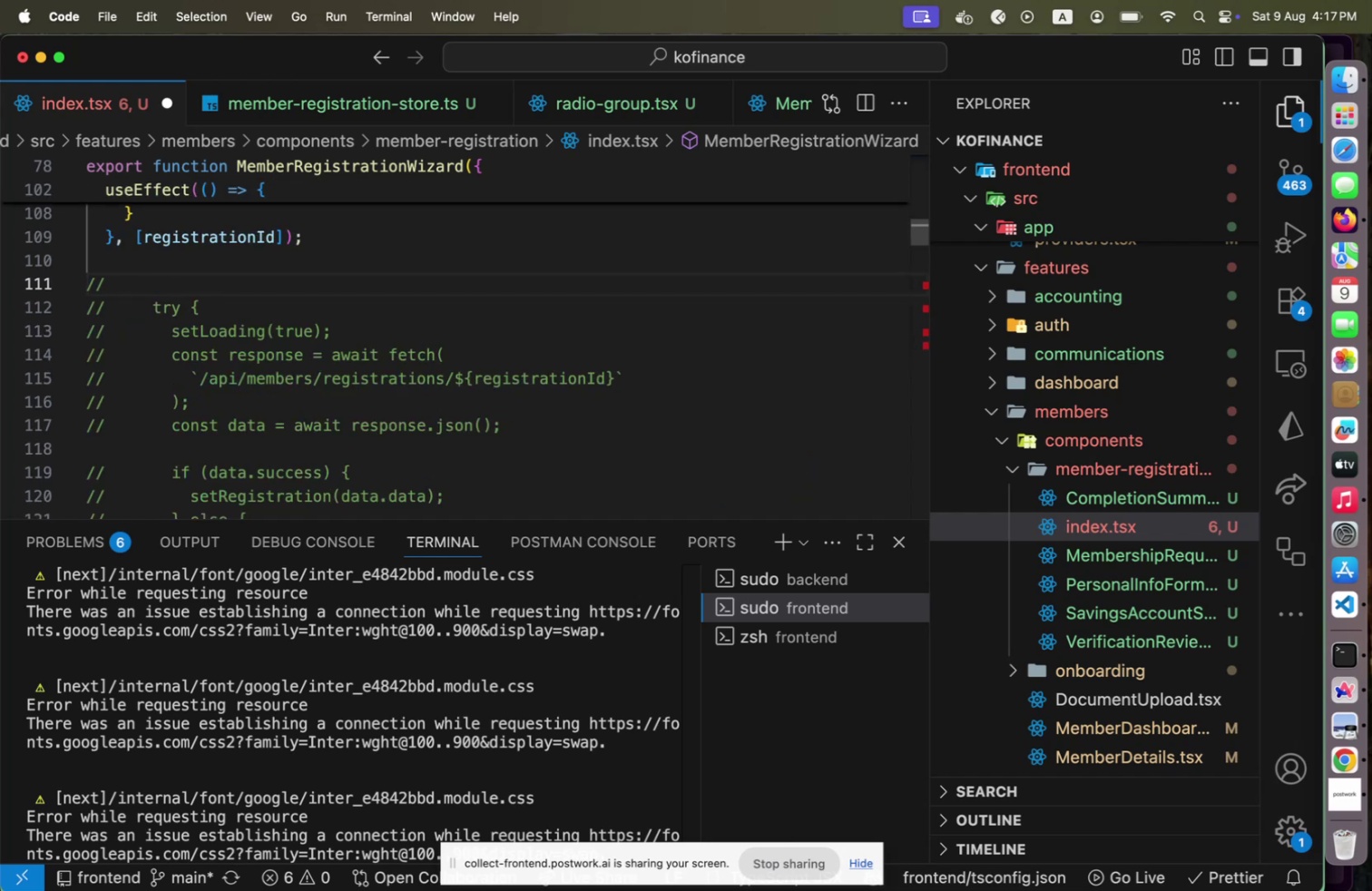 
key(Meta+CommandLeft)
 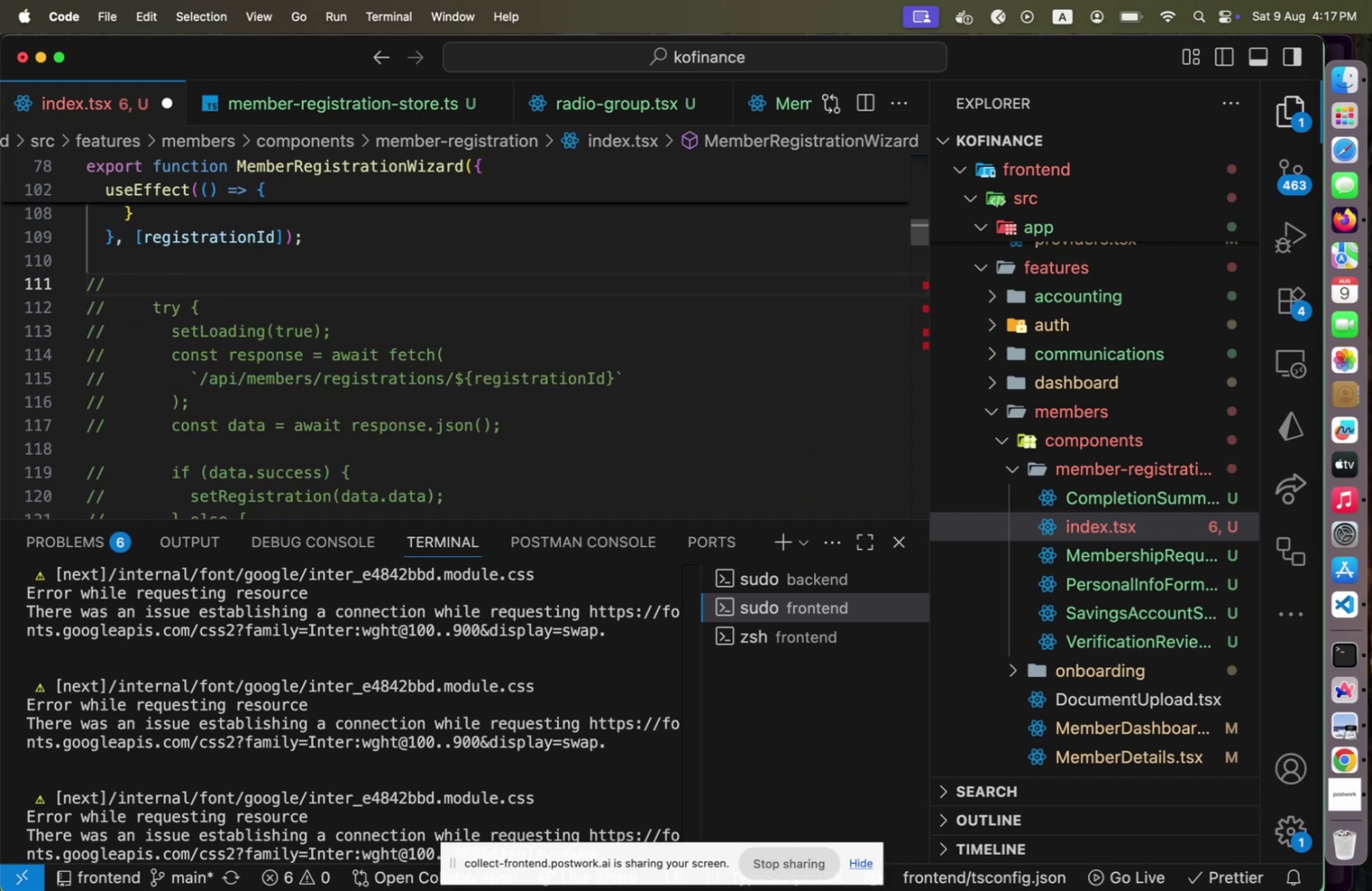 
hold_key(key=Tab, duration=0.31)
 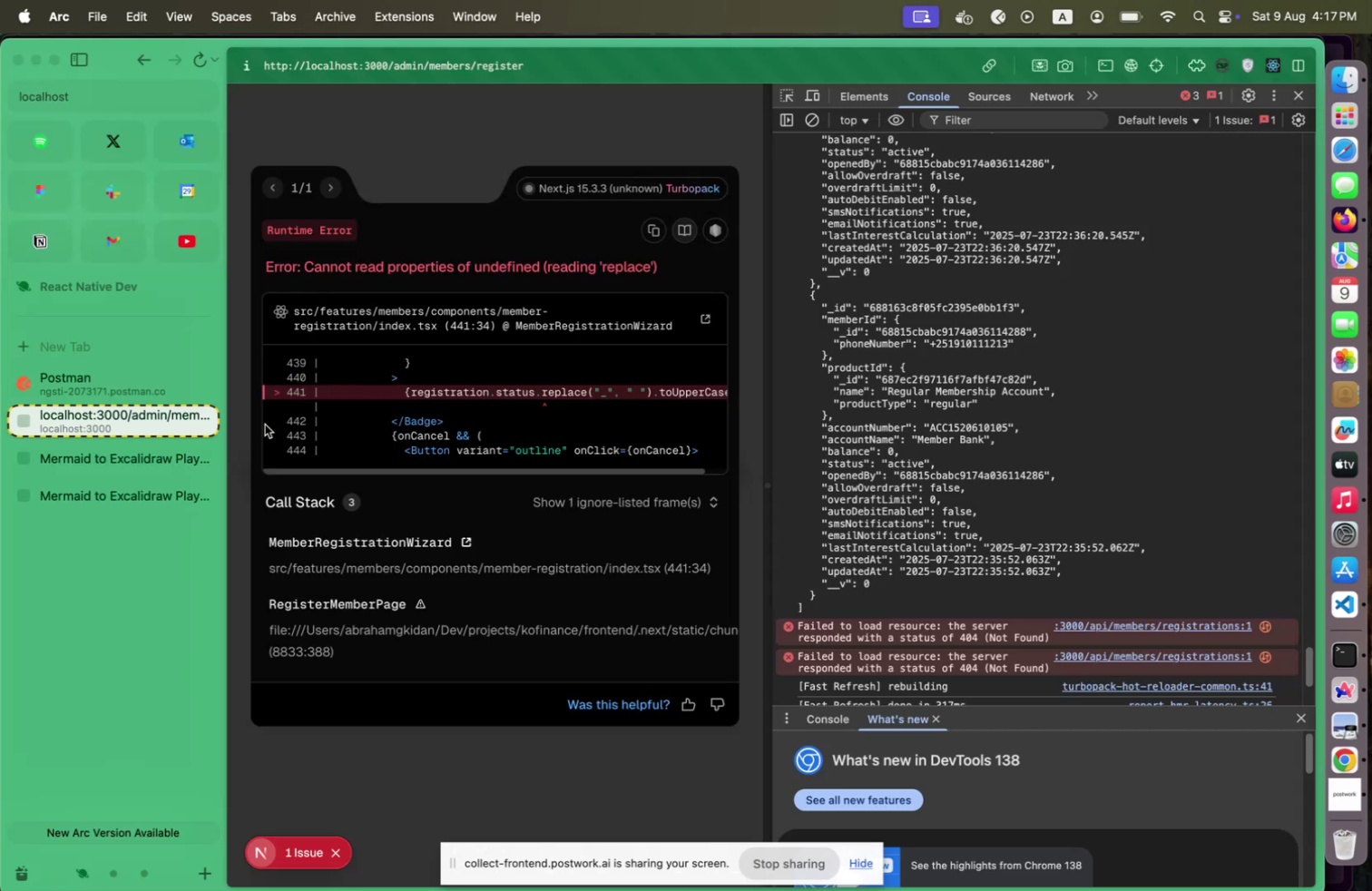 
key(Meta+CommandLeft)
 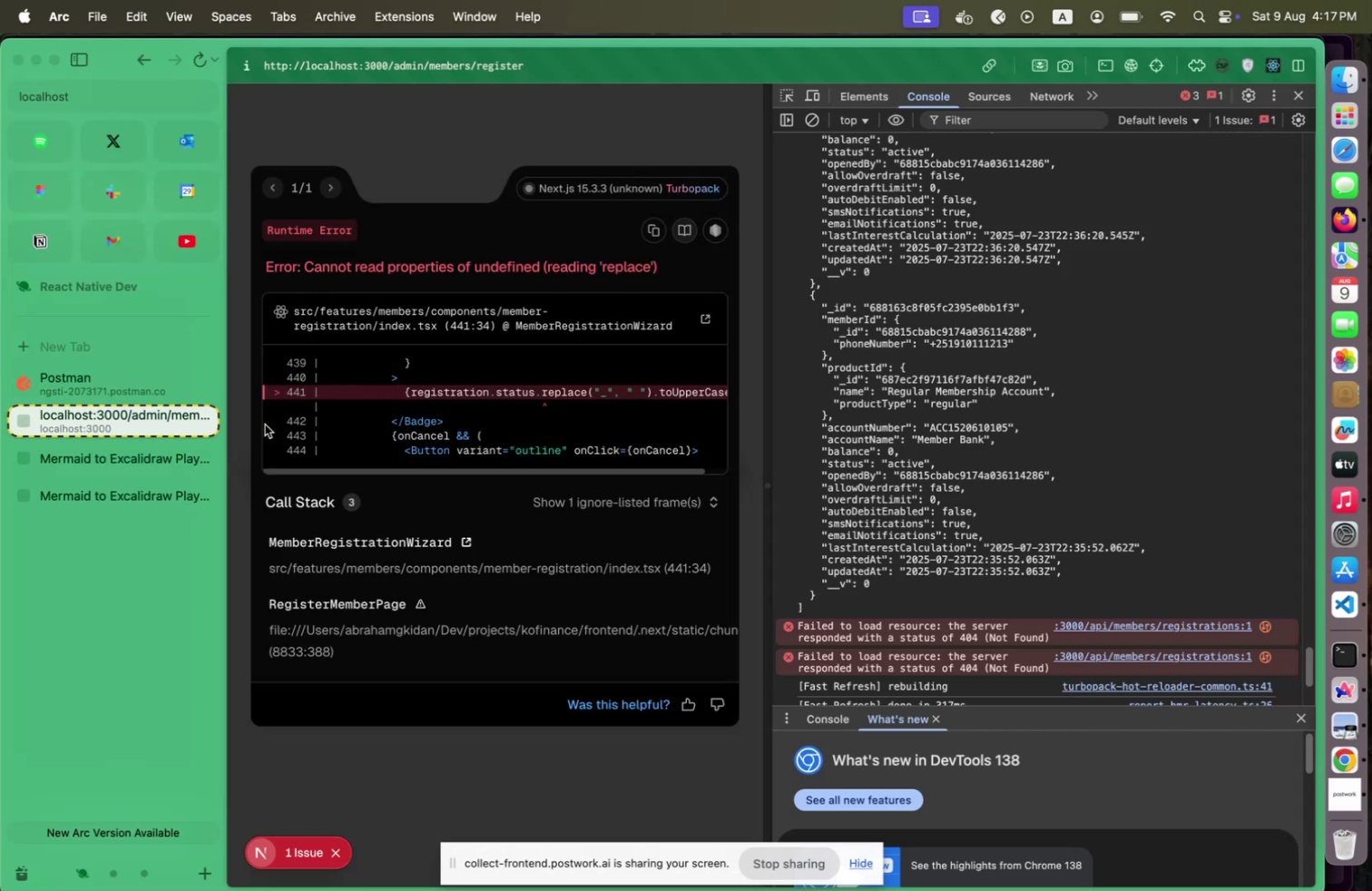 
key(Meta+Tab)
 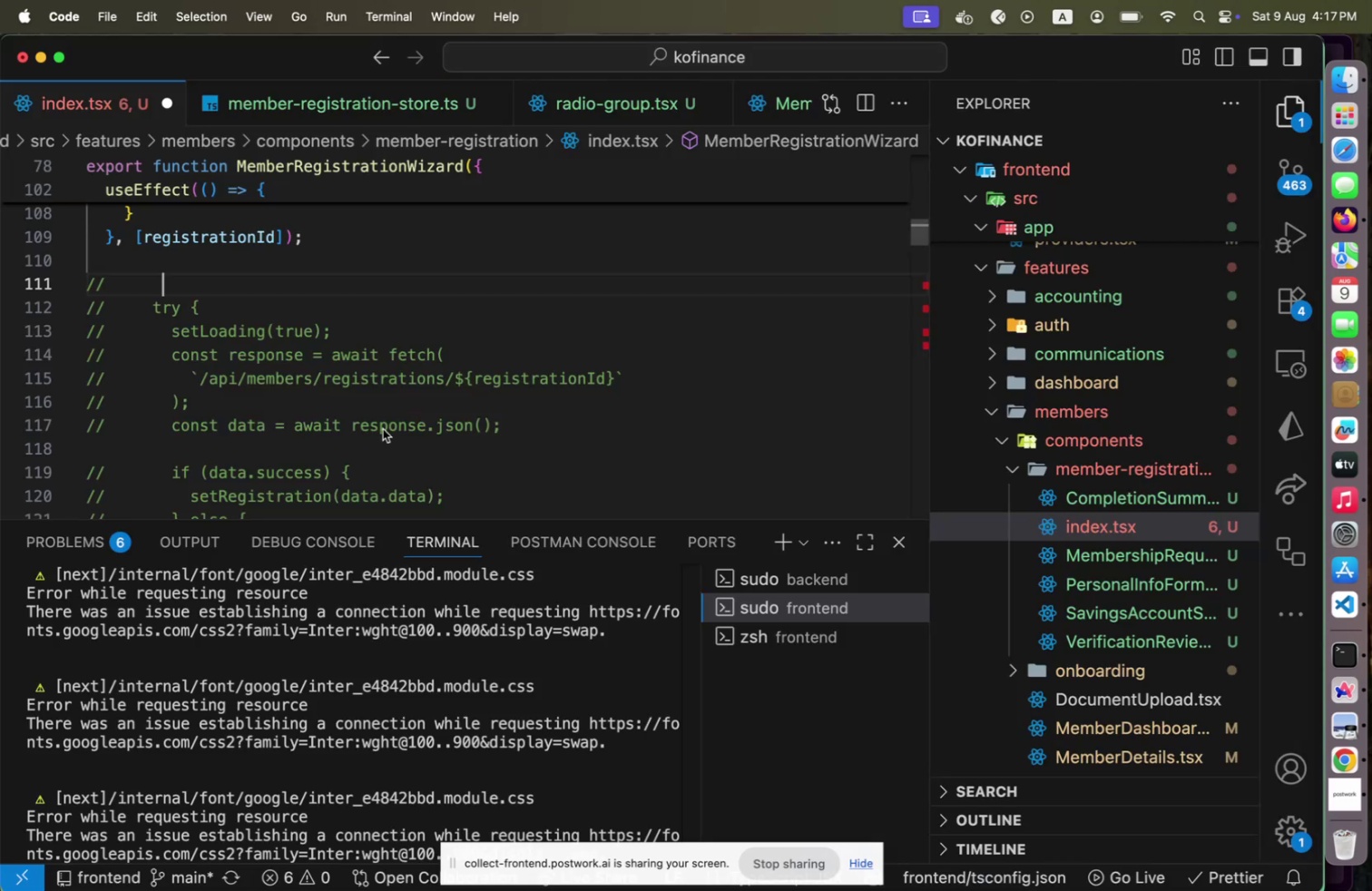 
key(Meta+CommandLeft)
 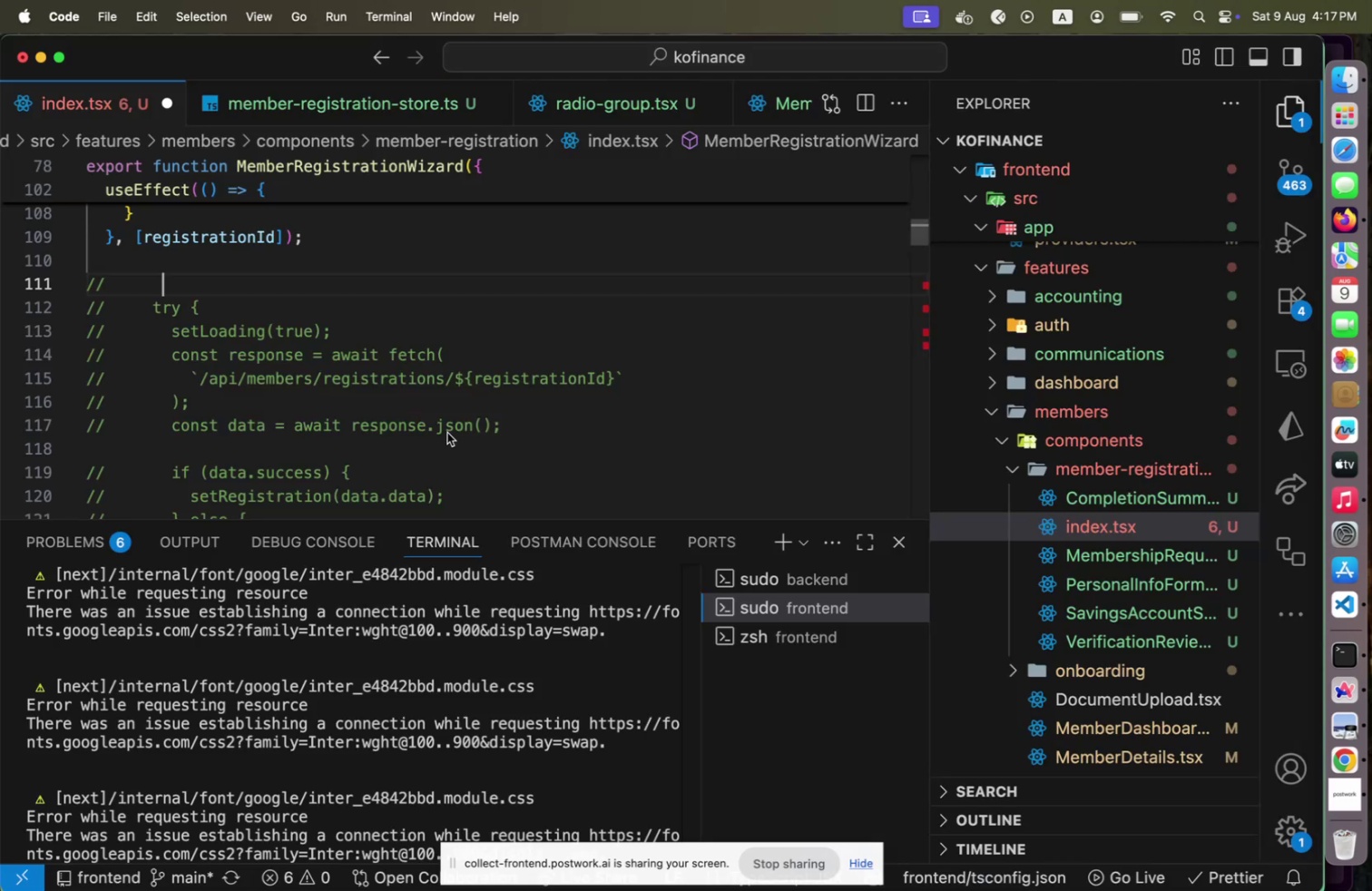 
key(Meta+Tab)
 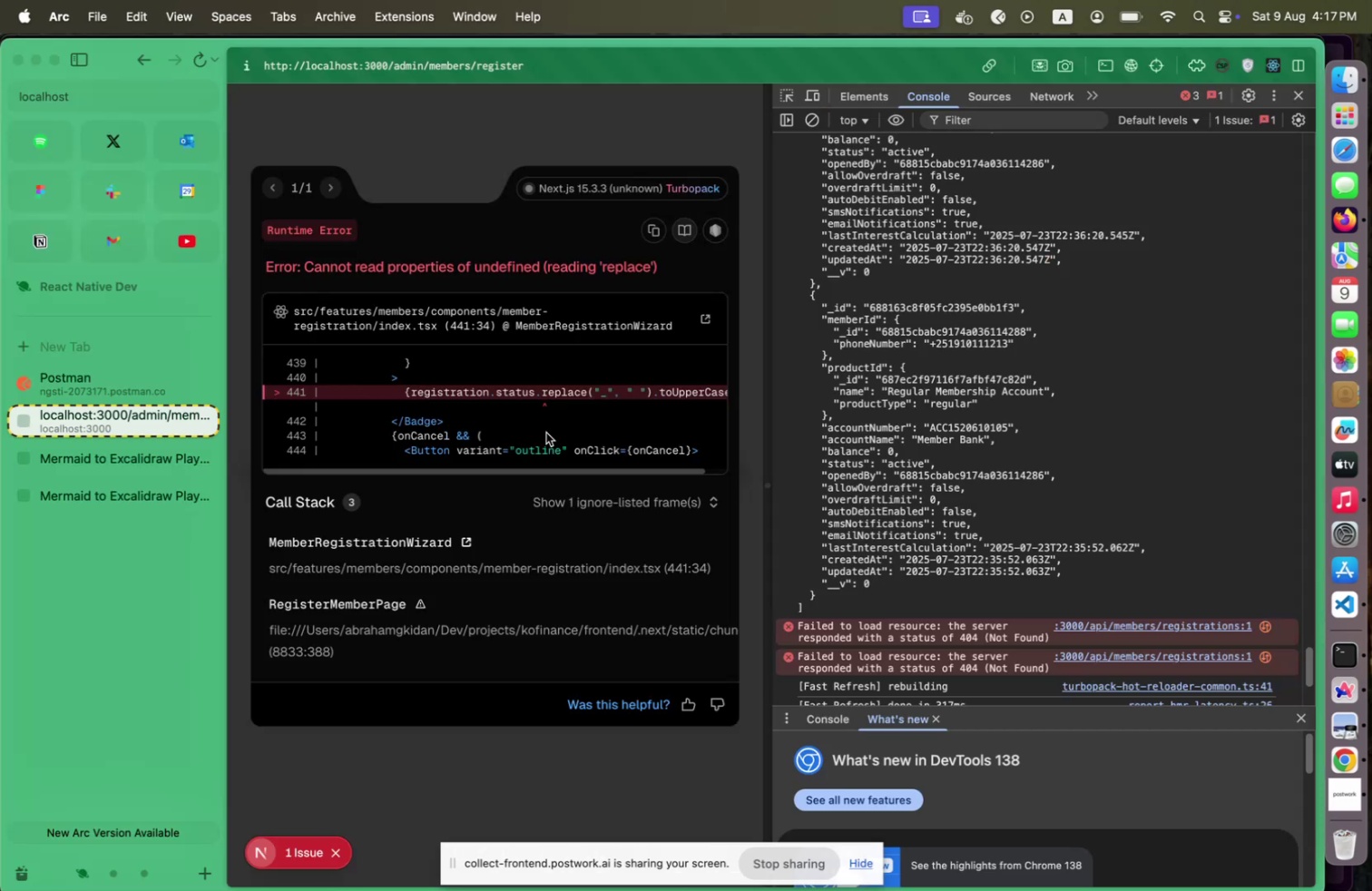 
key(Meta+CommandLeft)
 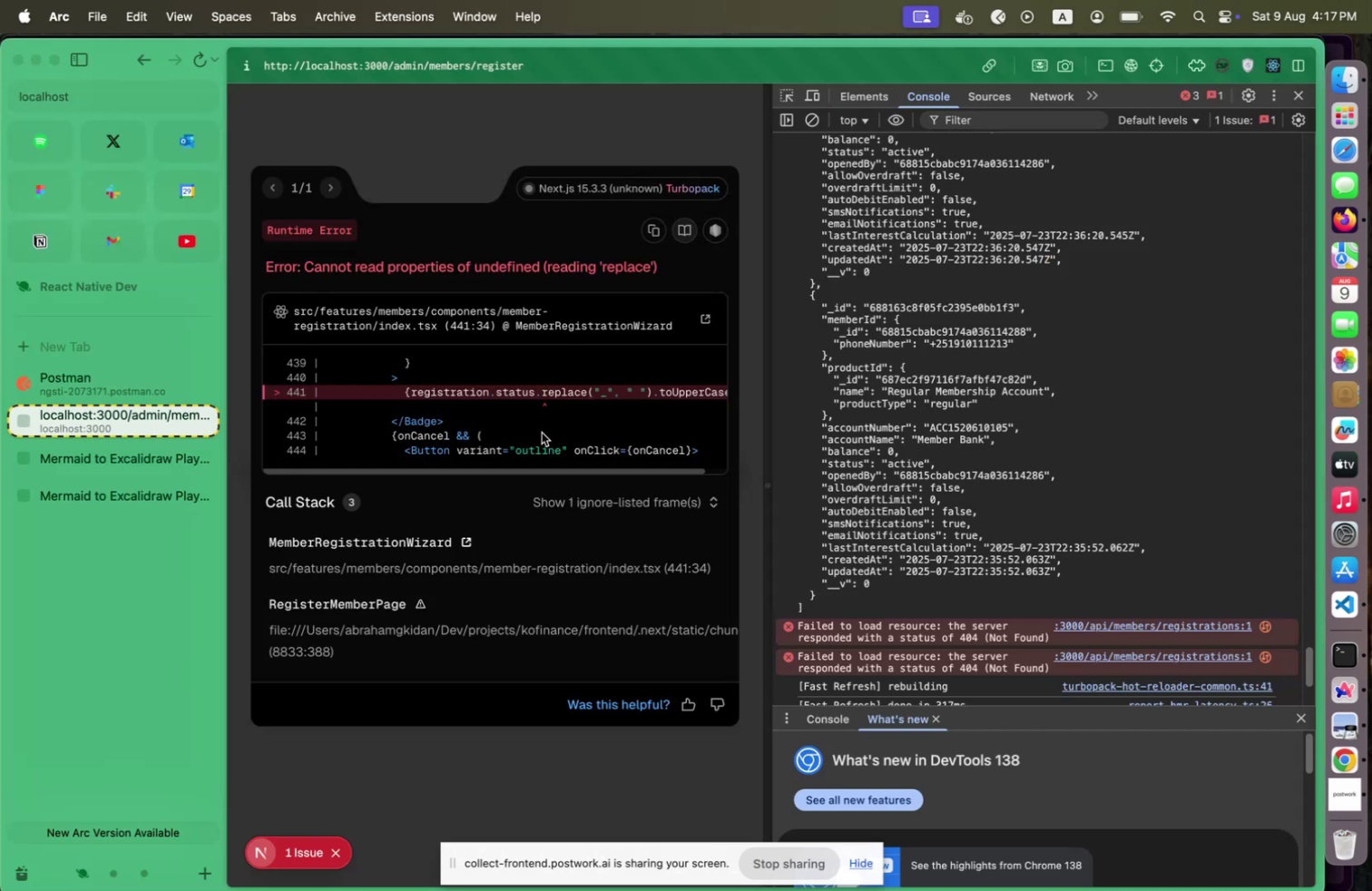 
key(Meta+Tab)
 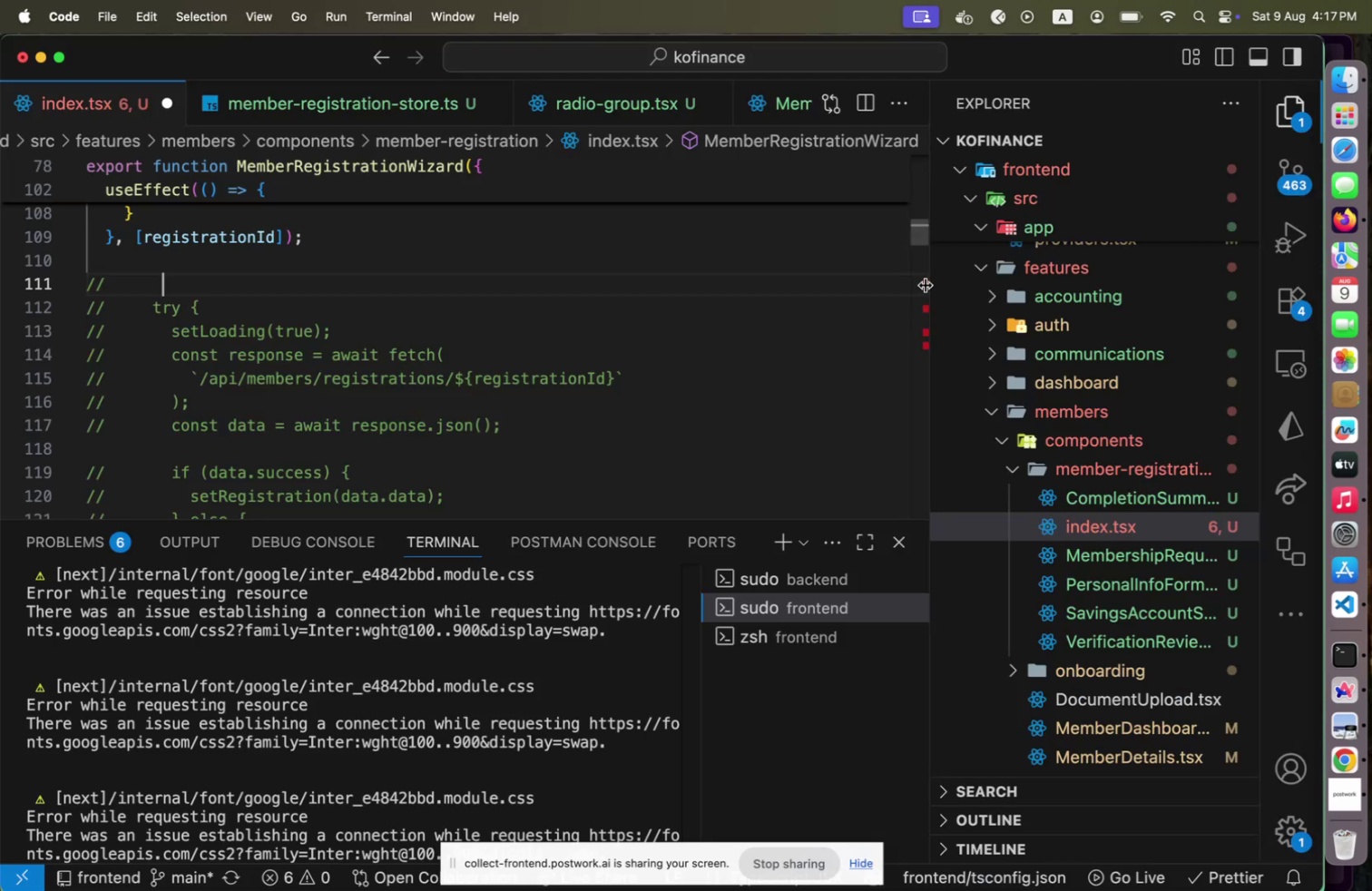 
left_click([926, 281])
 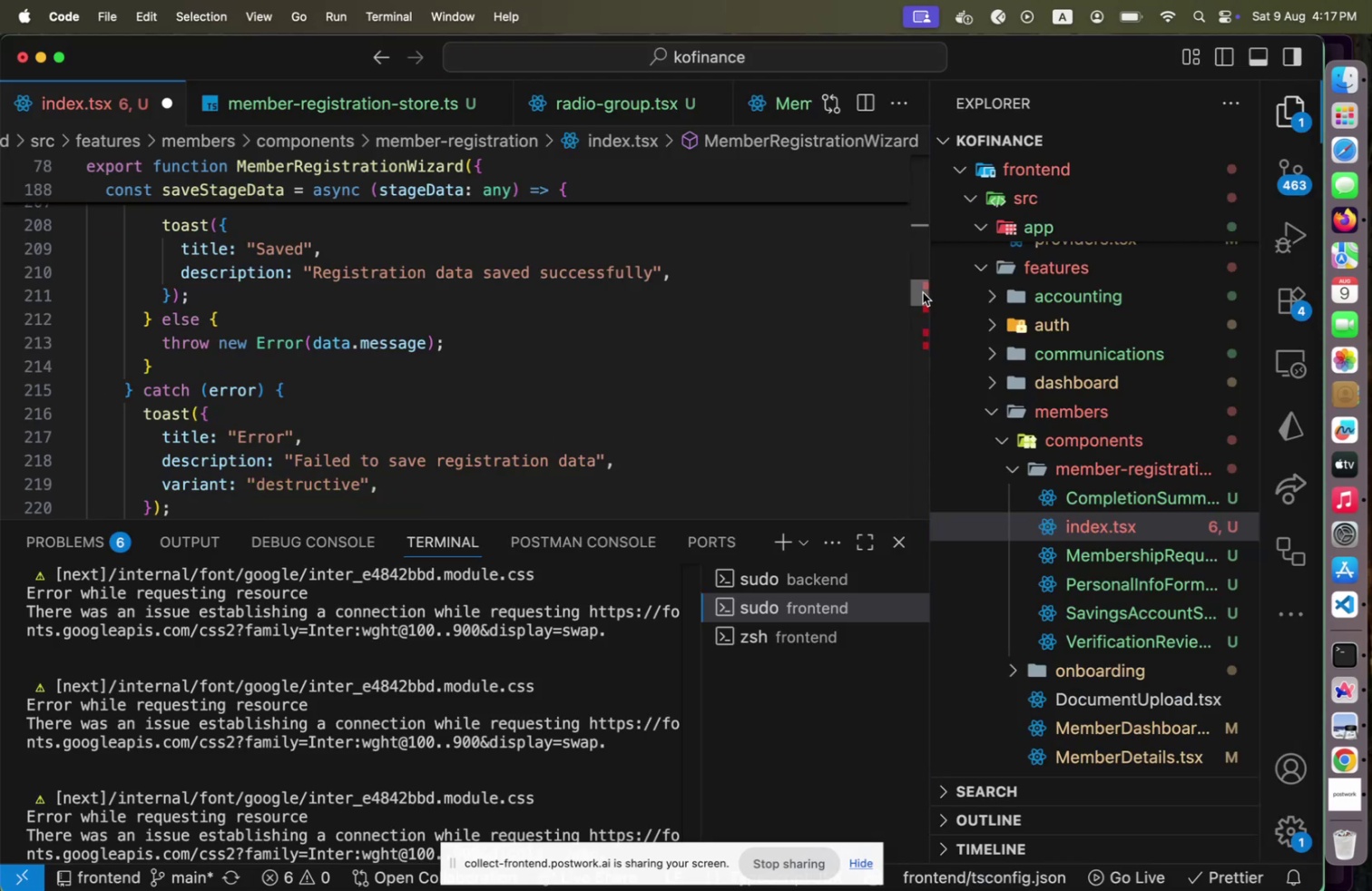 
left_click([923, 292])
 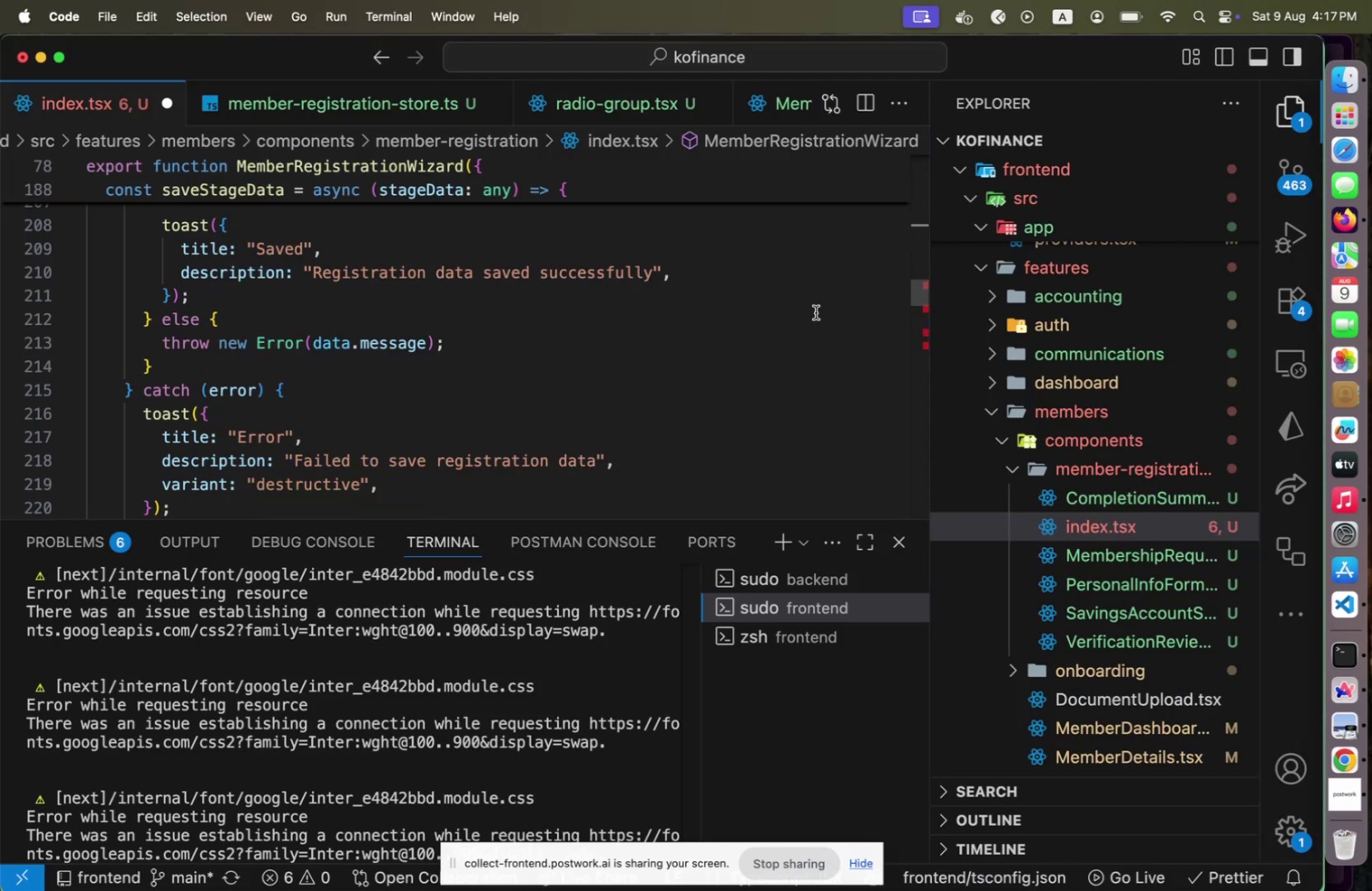 
right_click([816, 312])
 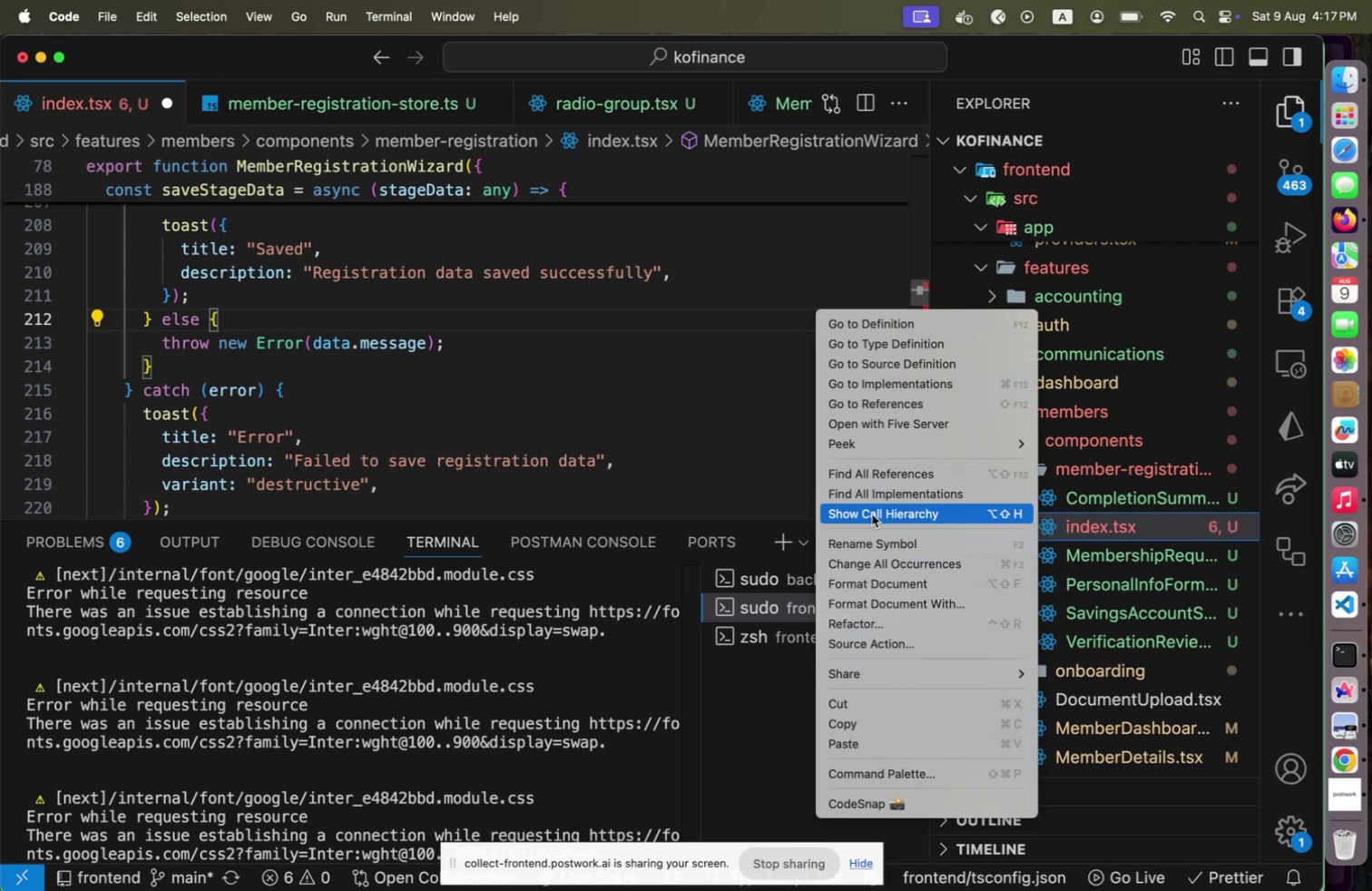 
left_click([213, 34])
 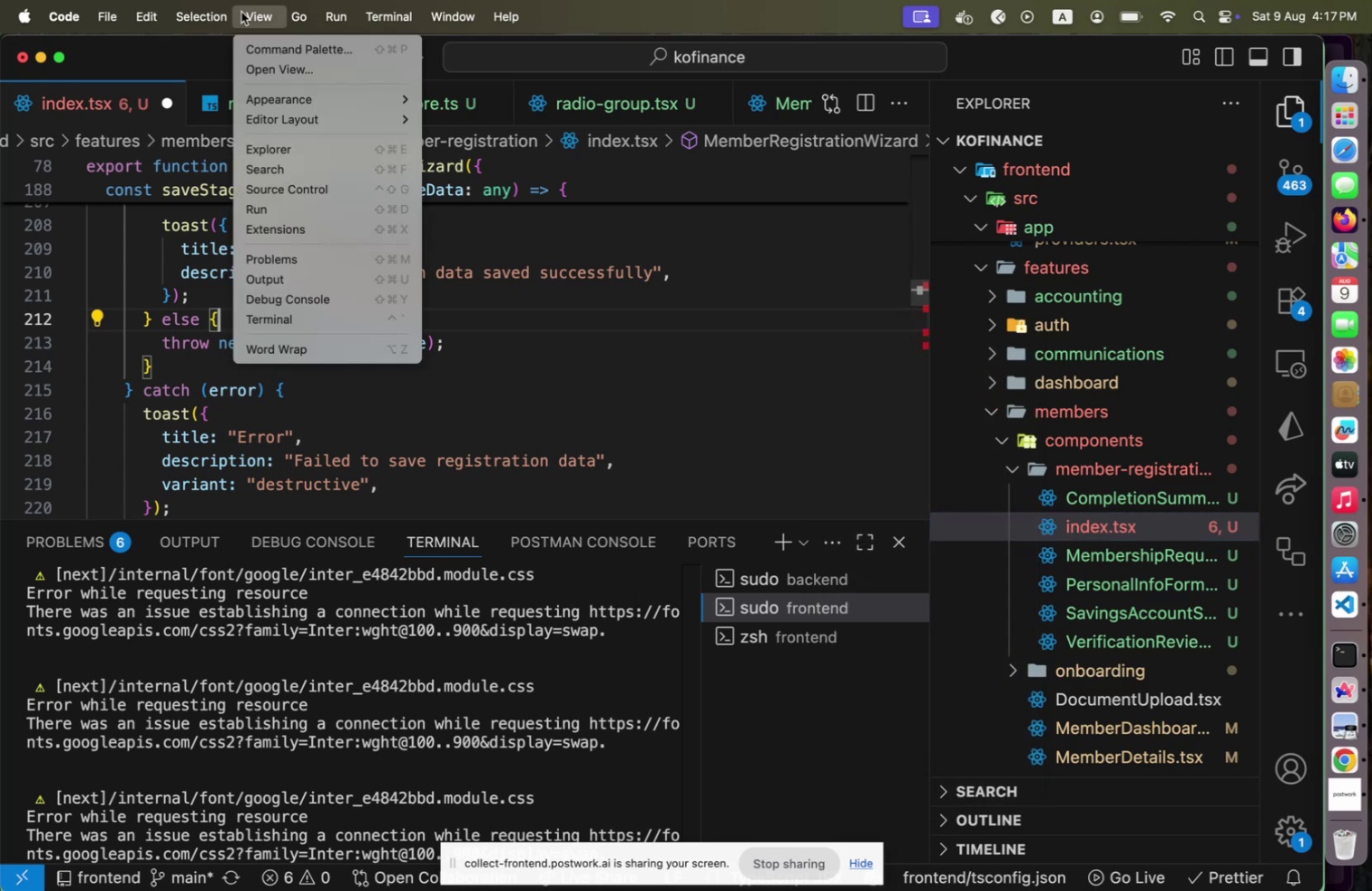 
left_click([241, 12])
 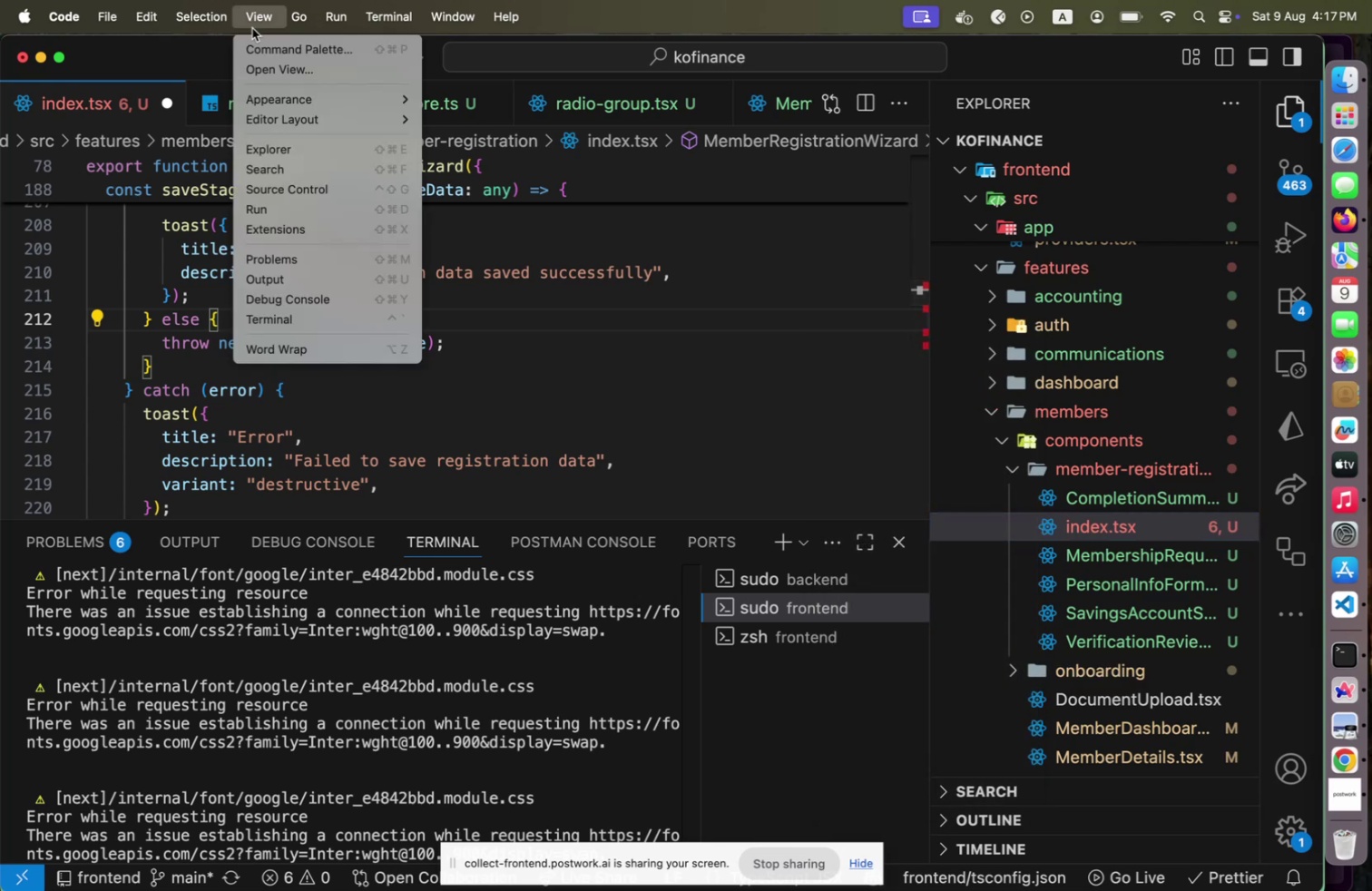 
mouse_move([318, 122])
 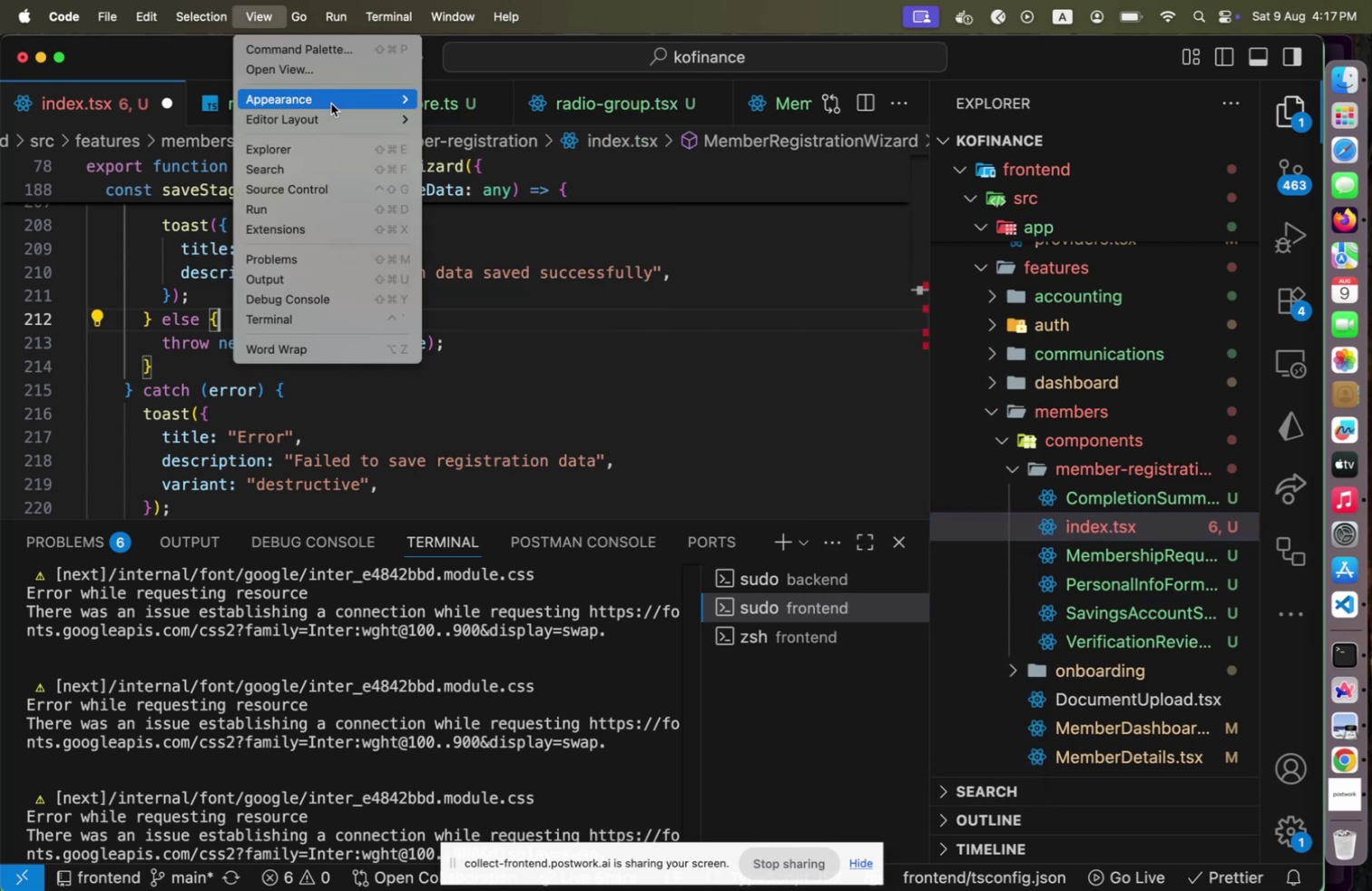 
mouse_move([354, 106])
 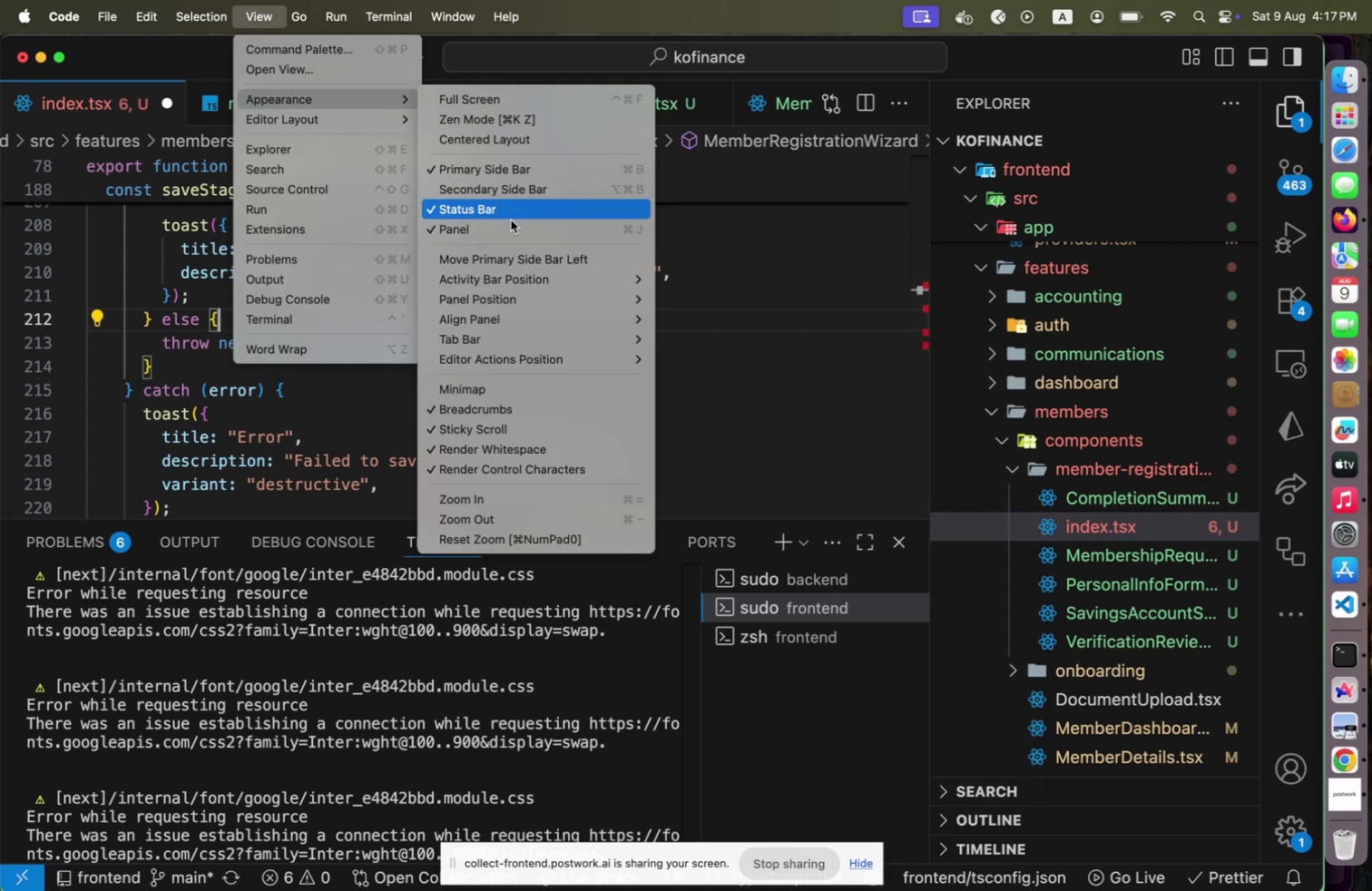 
mouse_move([547, 297])
 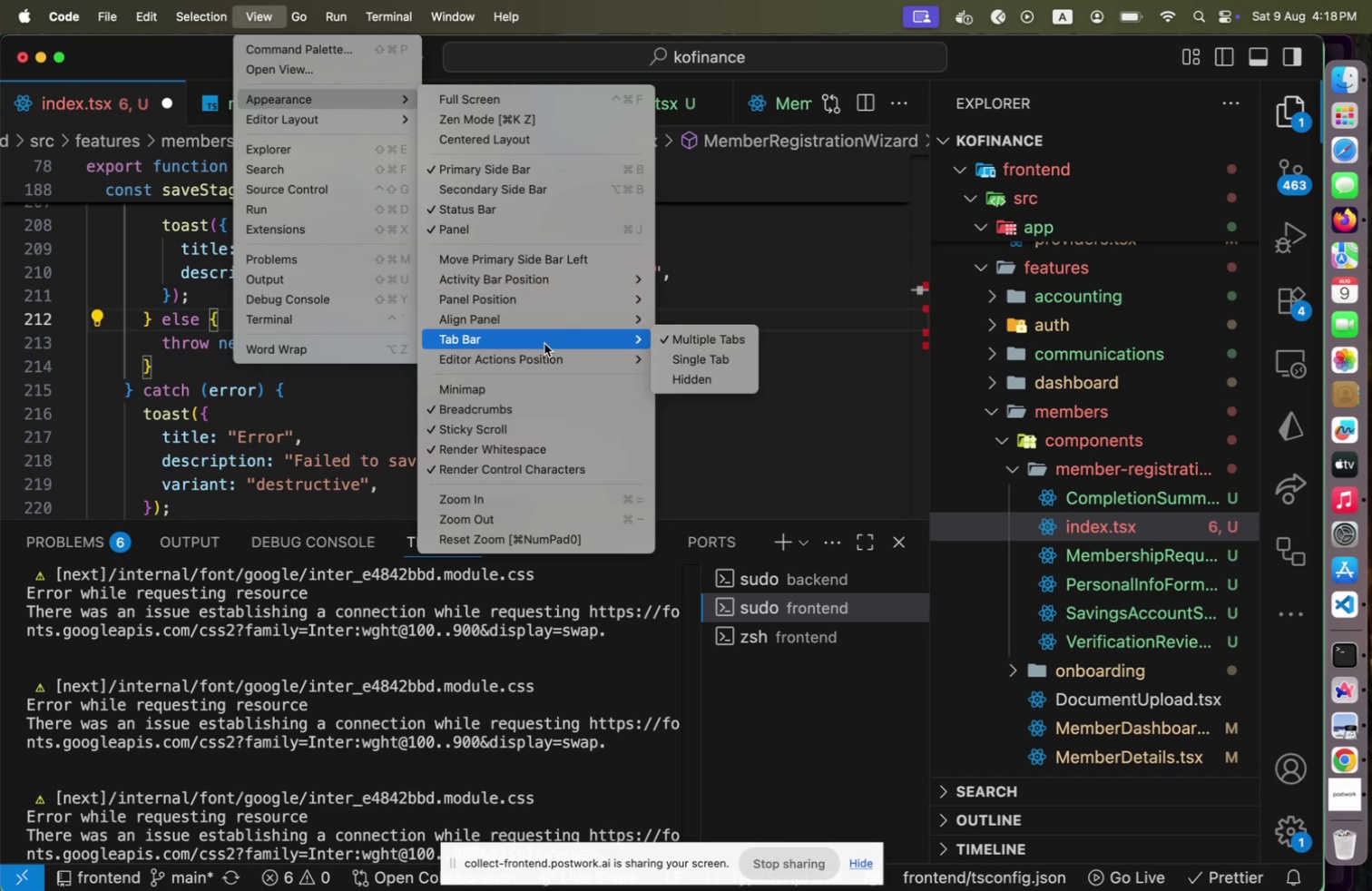 
mouse_move([529, 373])
 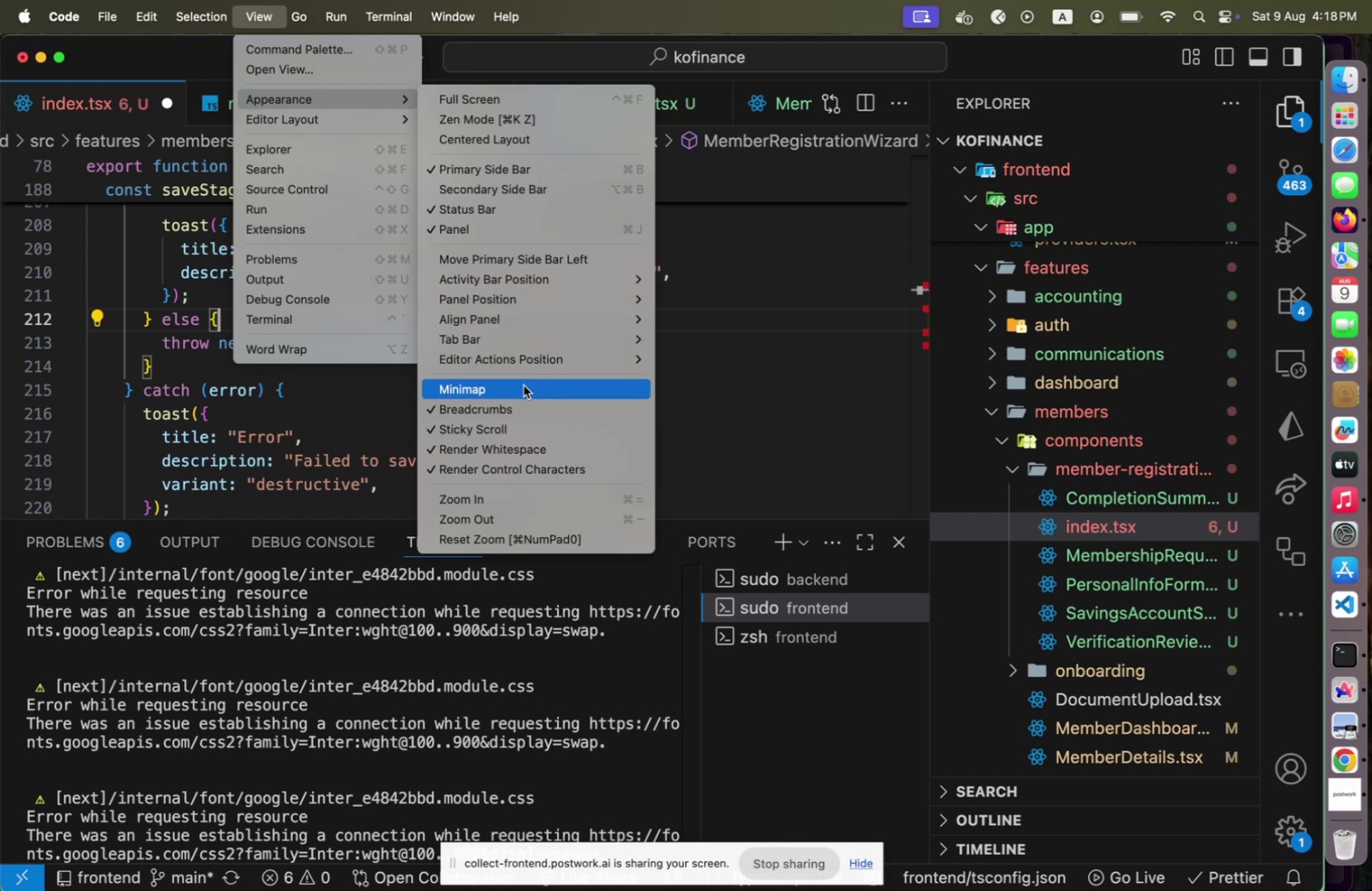 
left_click([524, 385])
 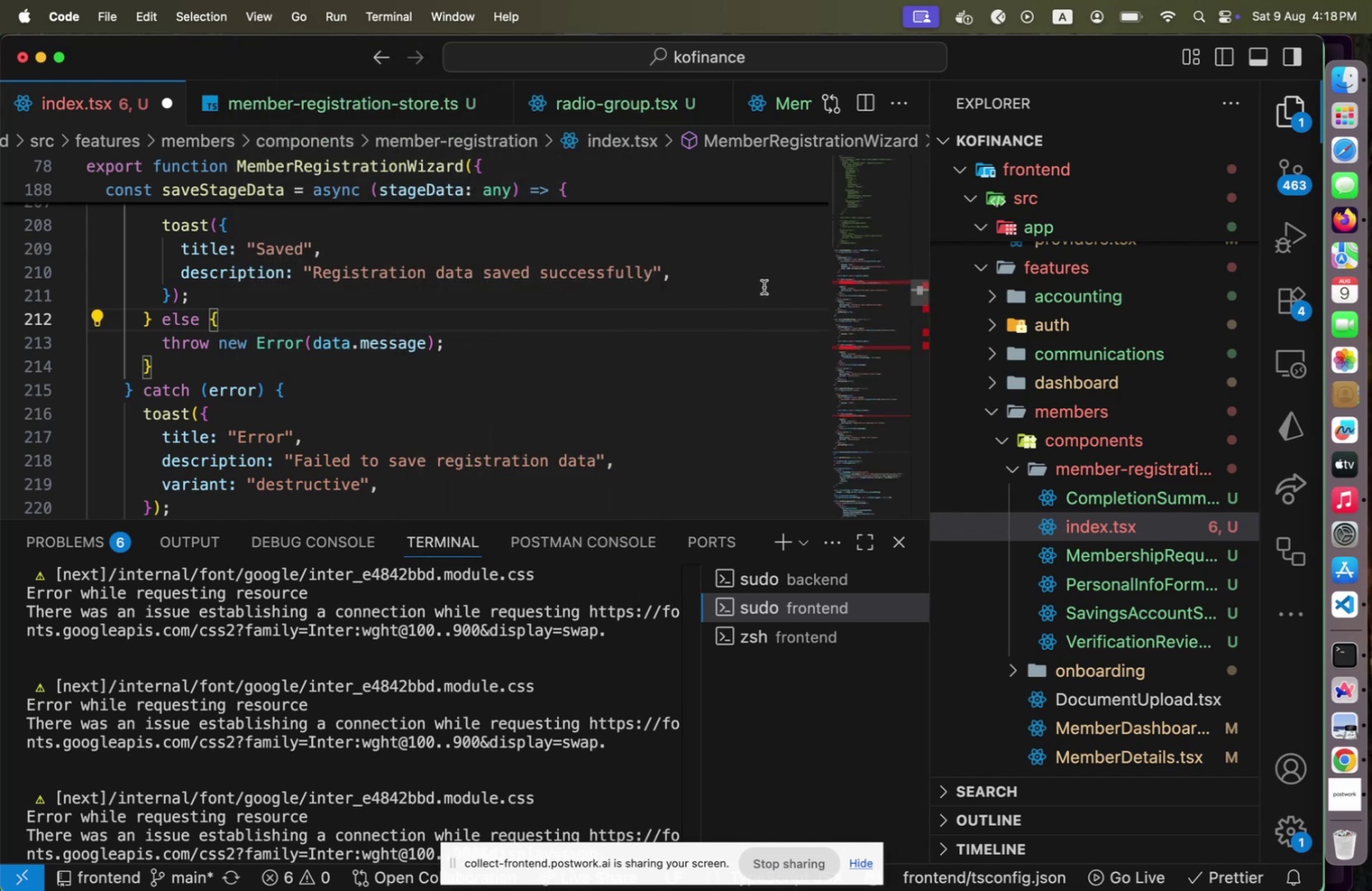 
left_click([854, 292])
 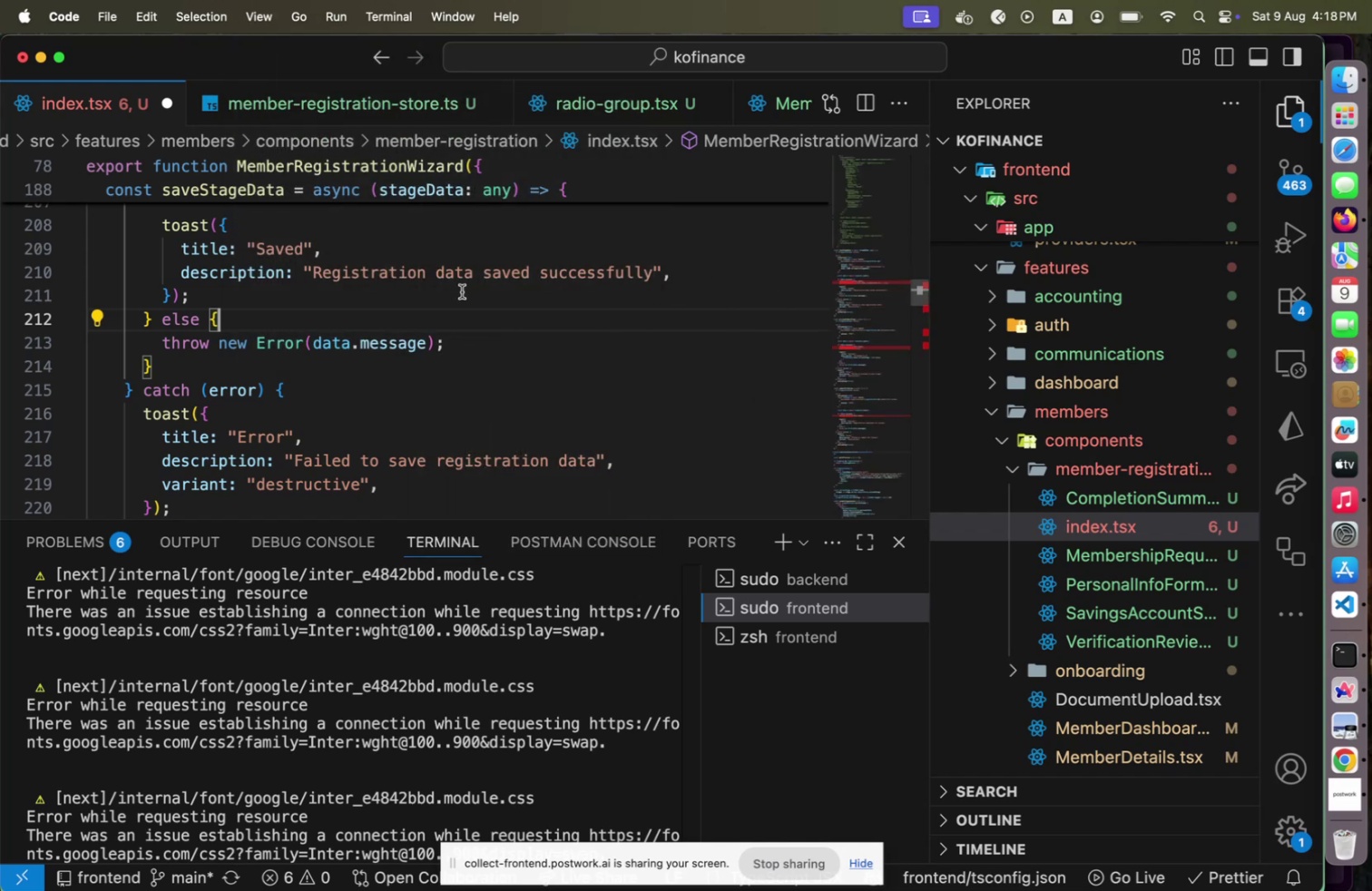 
scroll: coordinate [460, 308], scroll_direction: up, amount: 2.0
 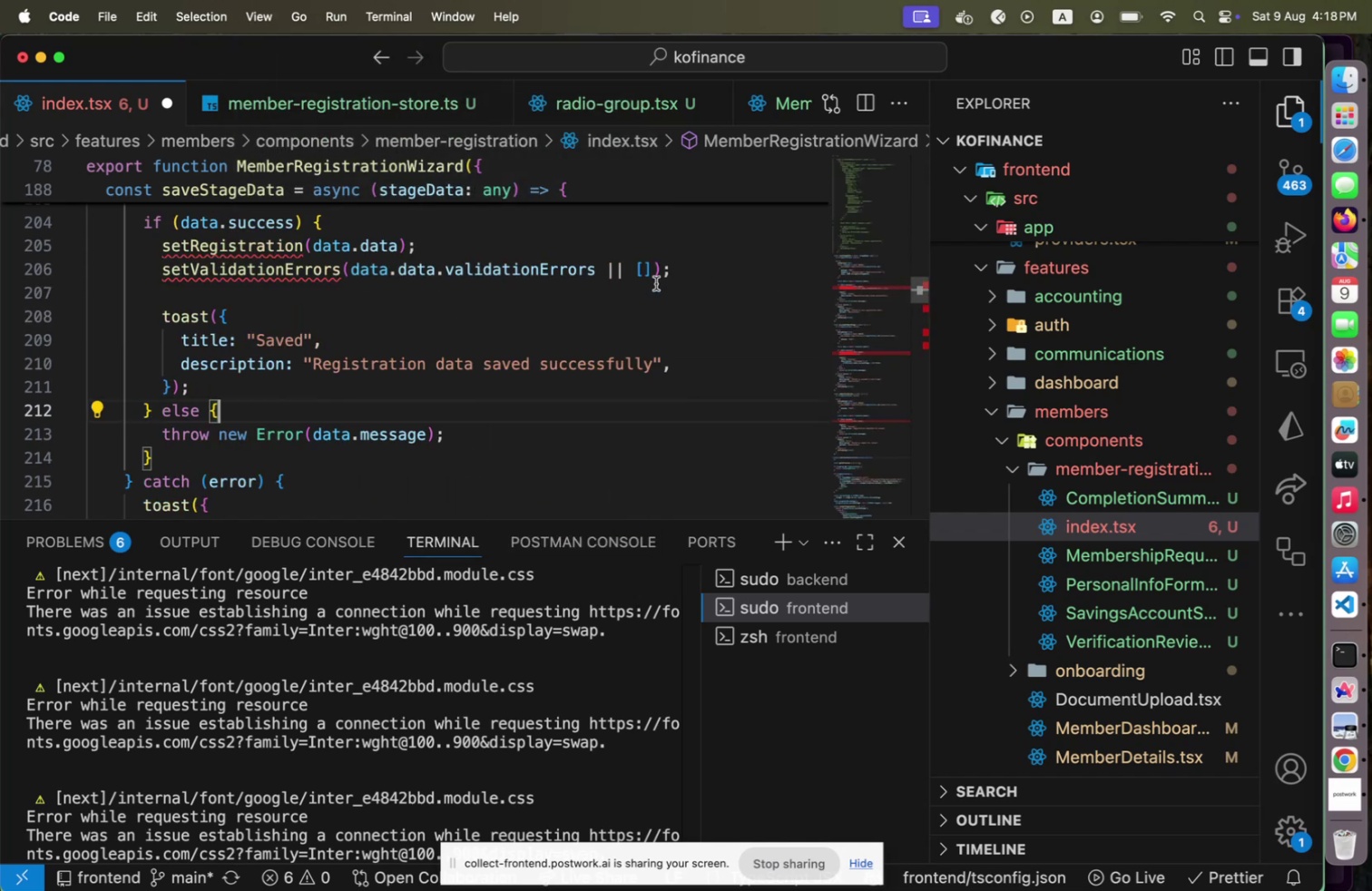 
left_click([657, 283])
 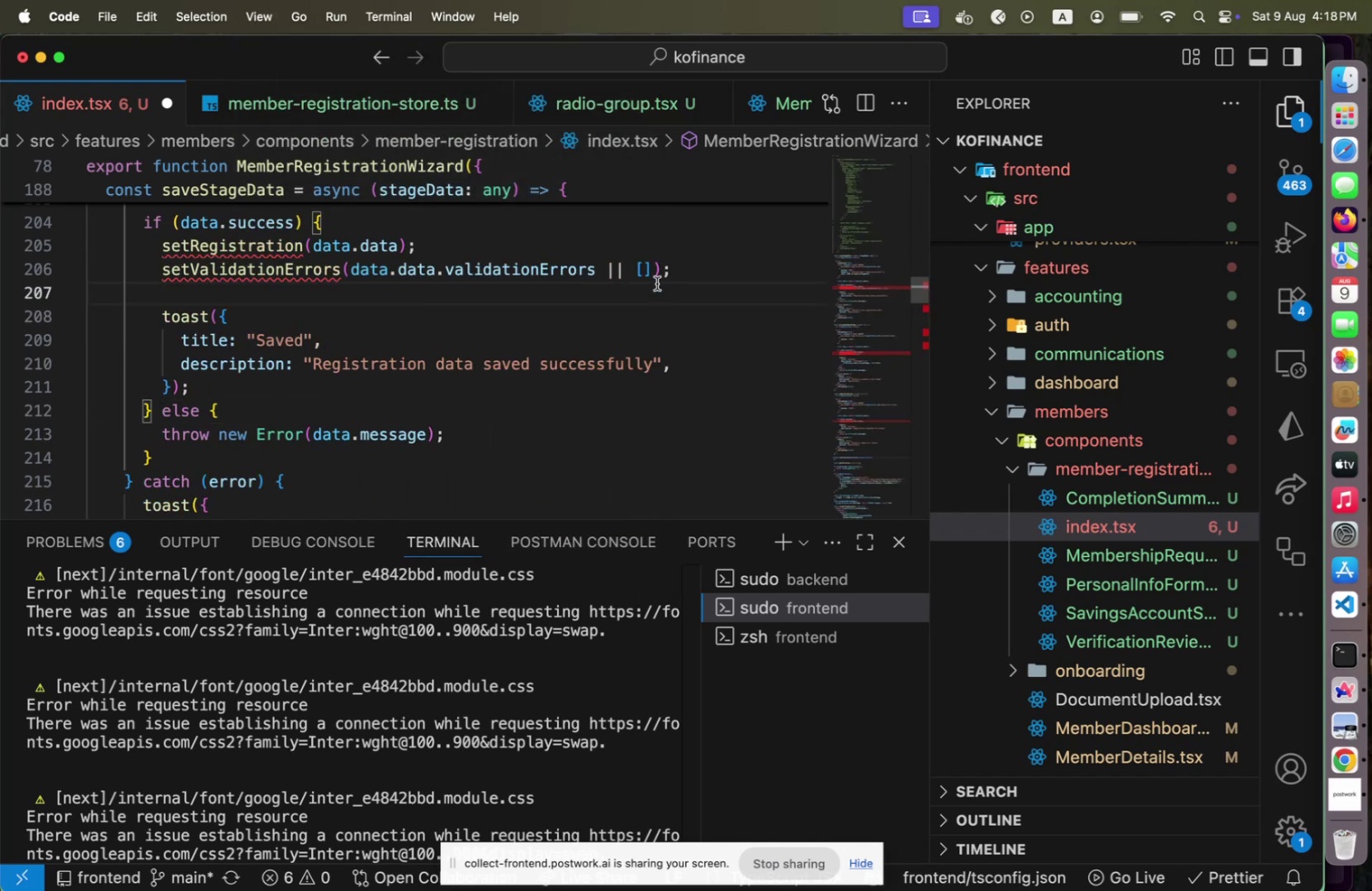 
key(Shift+ArrowUp)
 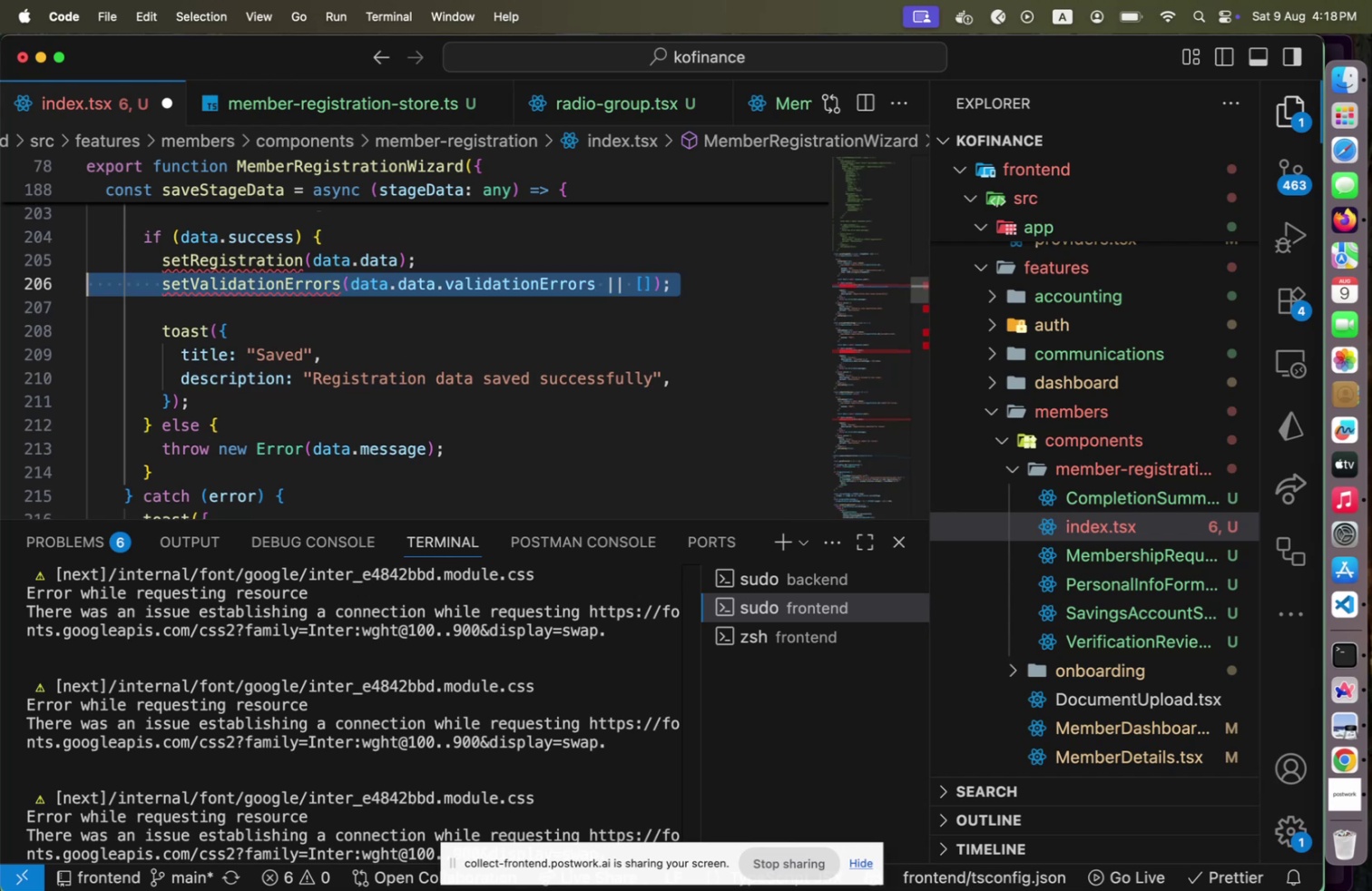 
key(Shift+ArrowUp)
 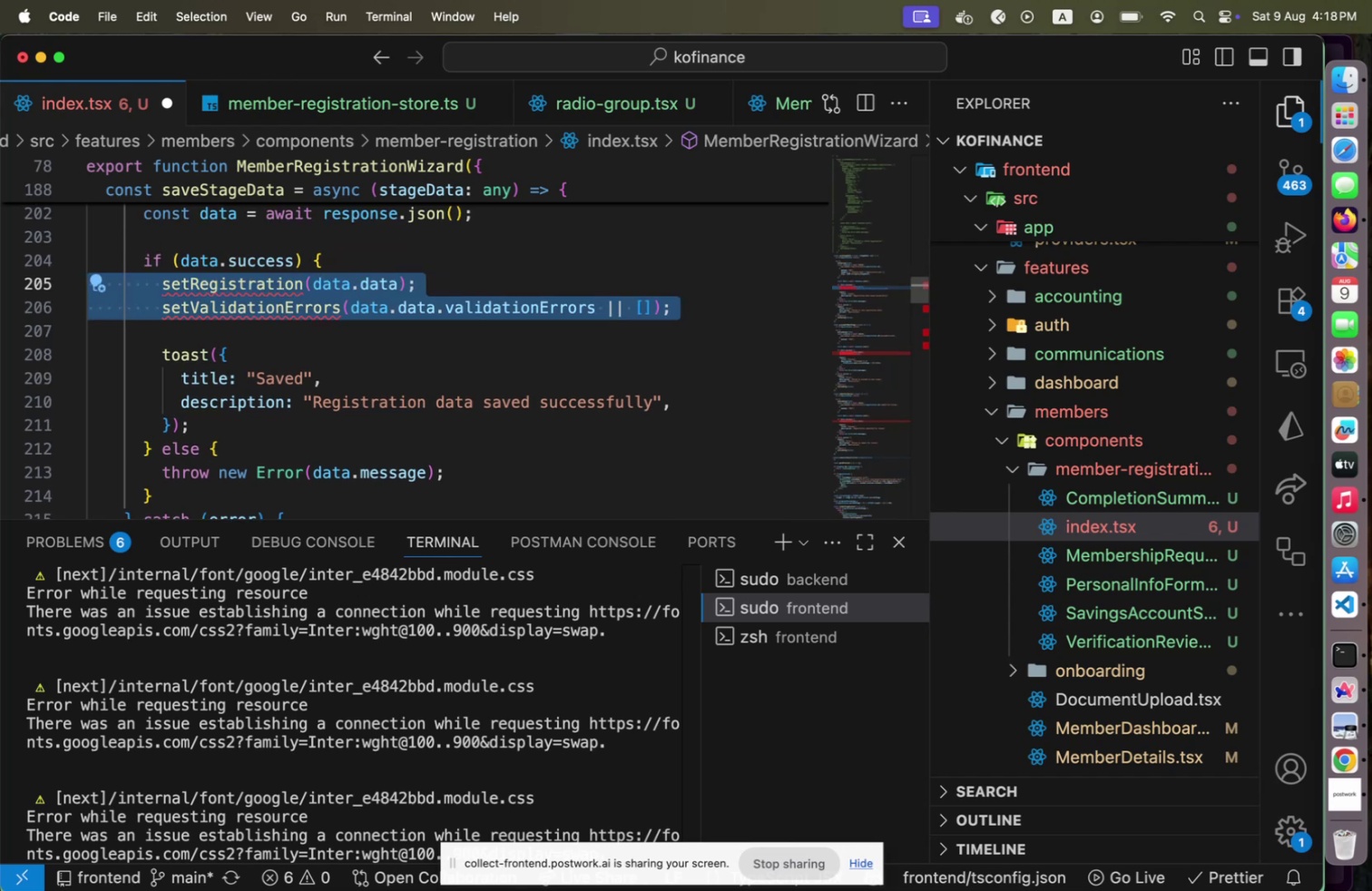 
key(Meta+Slash)
 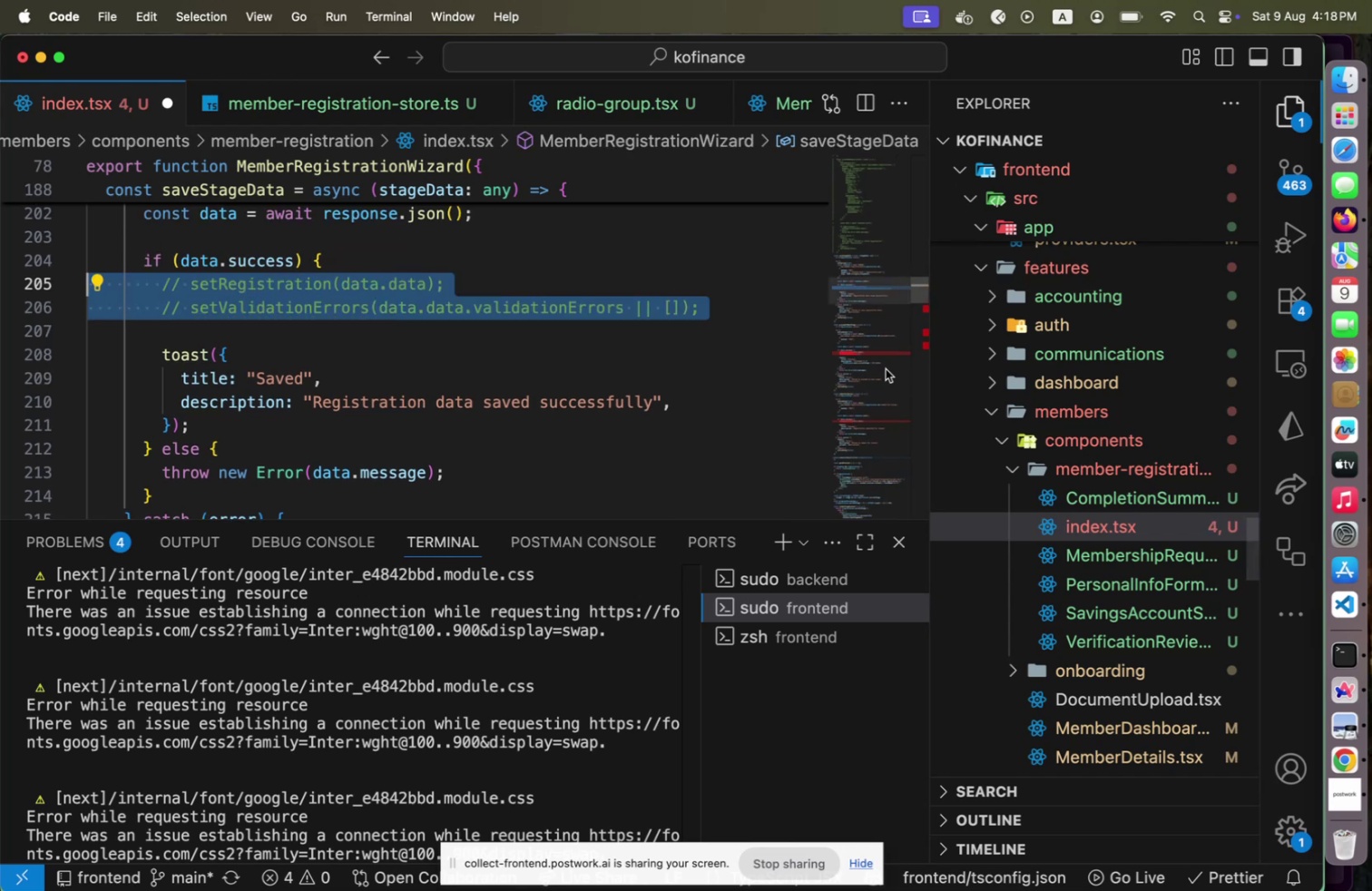 
left_click([884, 361])
 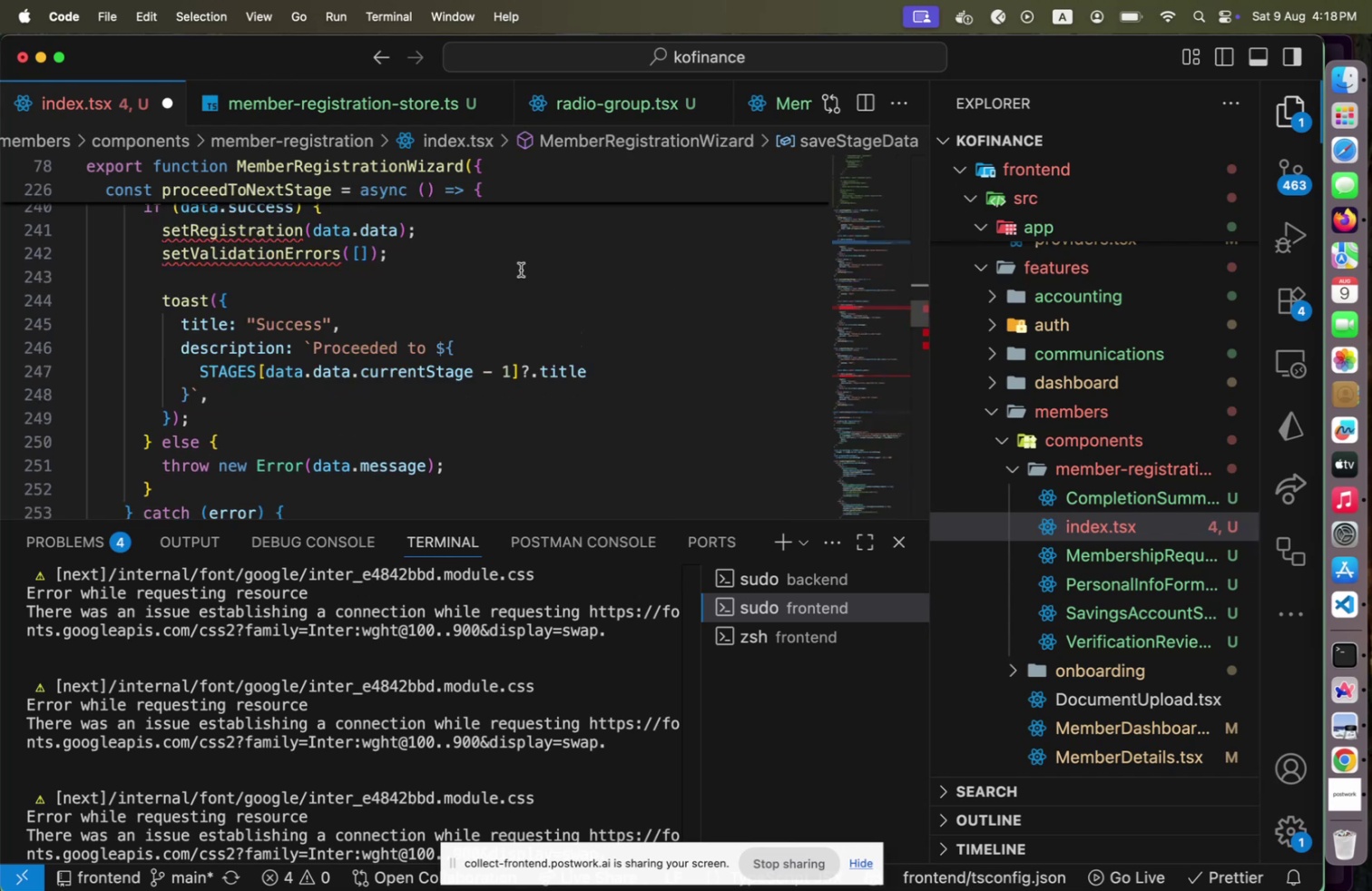 
left_click([544, 255])
 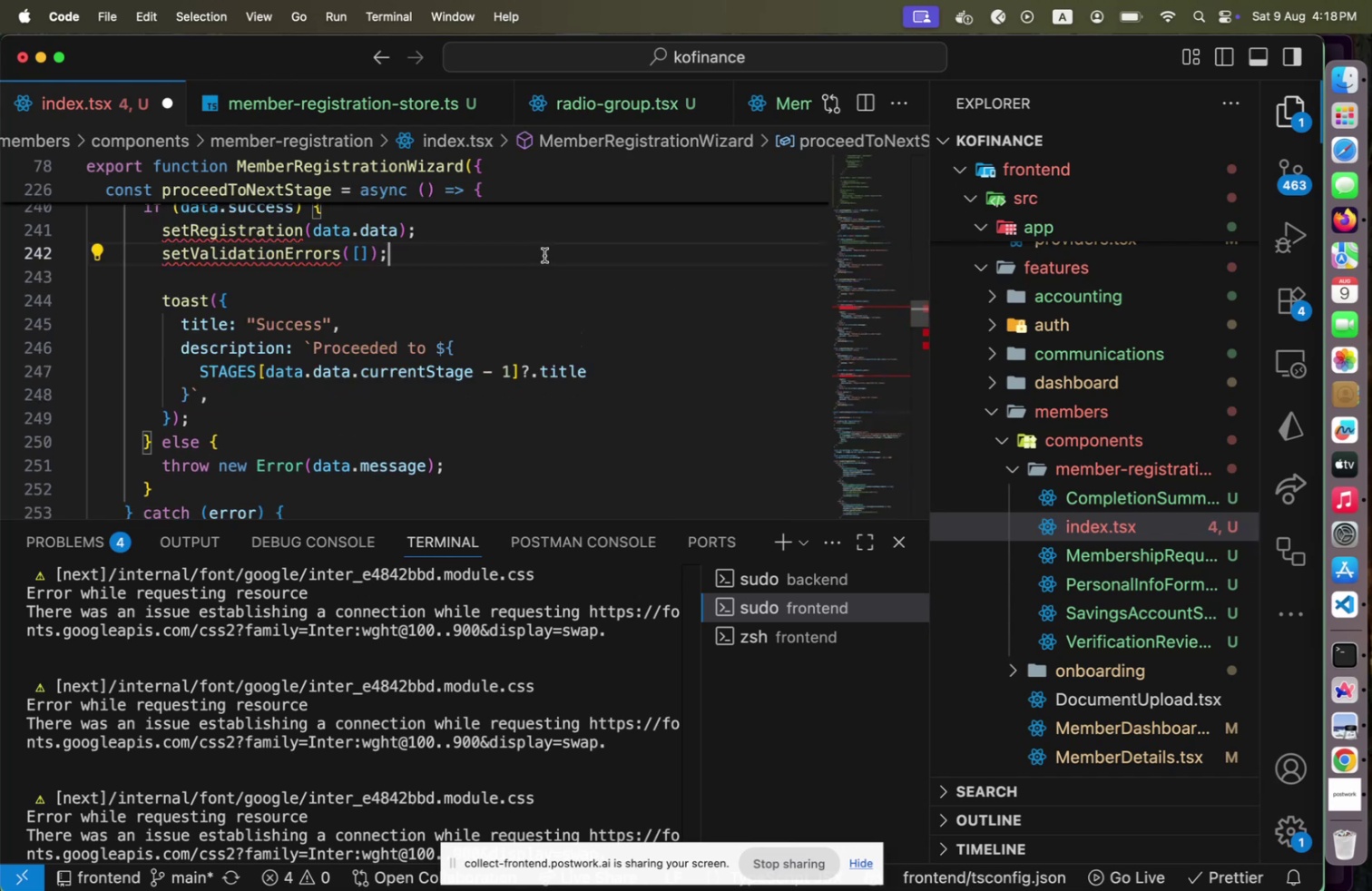 
key(Shift+ArrowUp)
 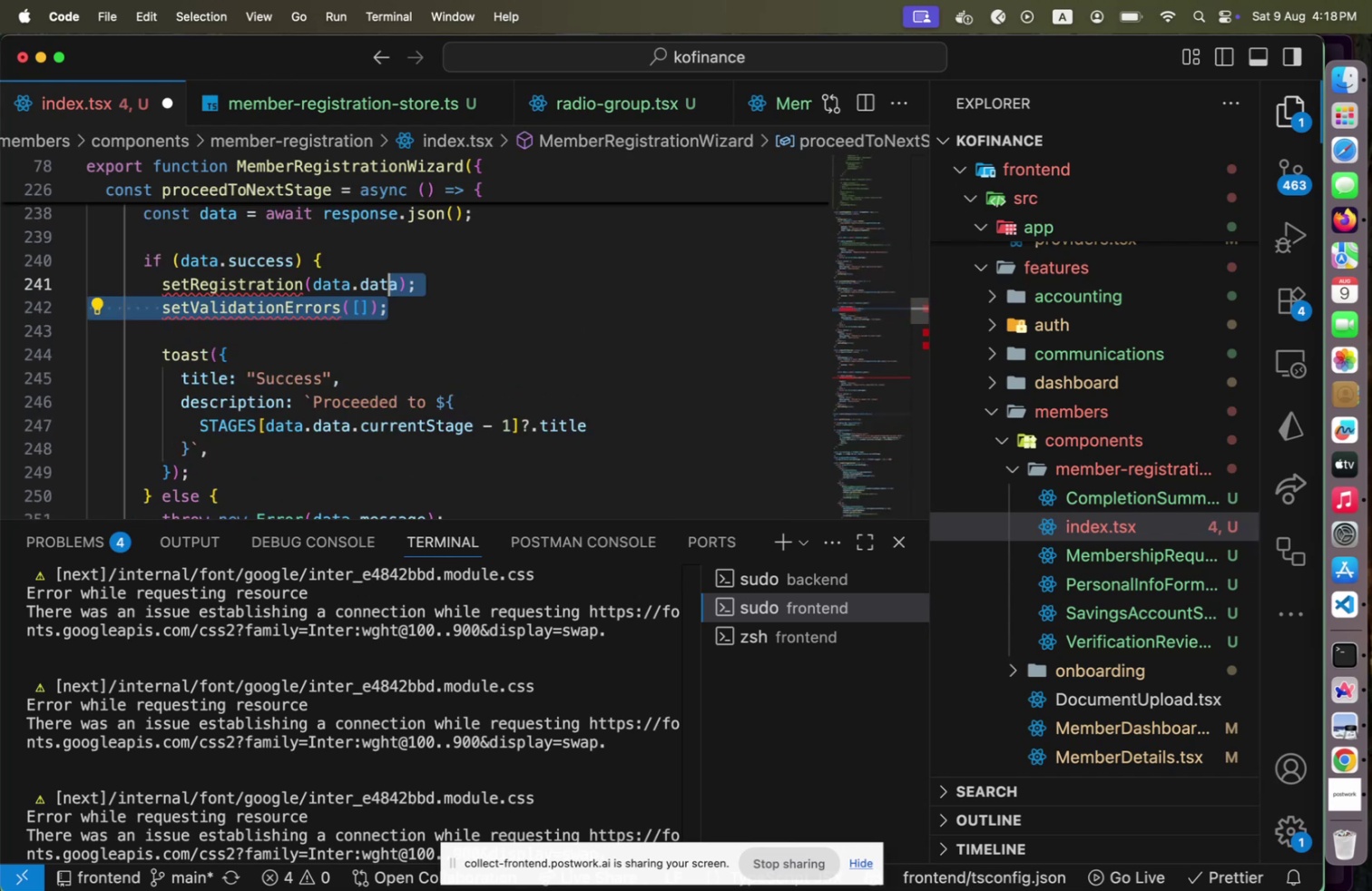 
key(Shift+Home)
 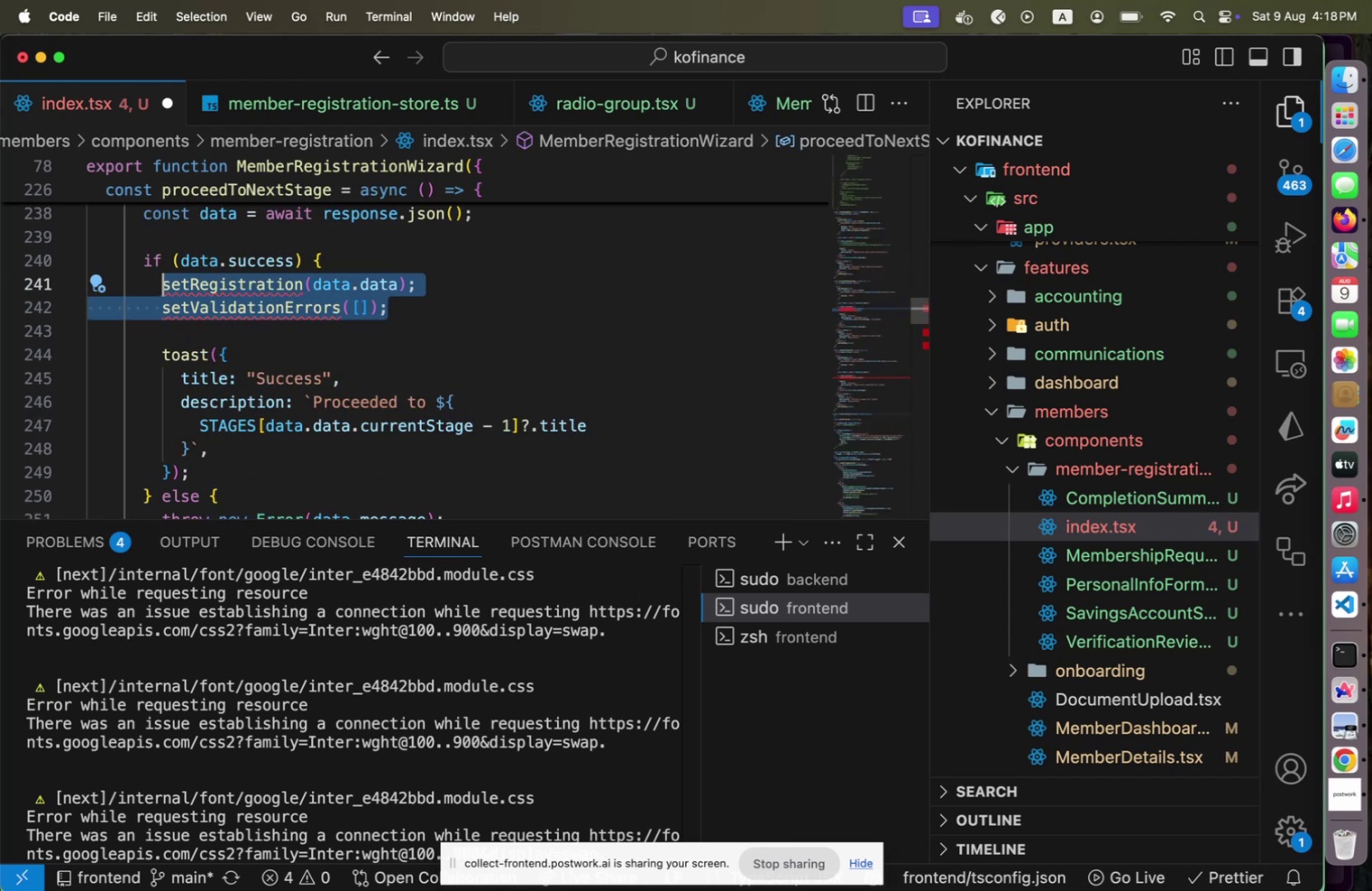 
key(Meta+Slash)
 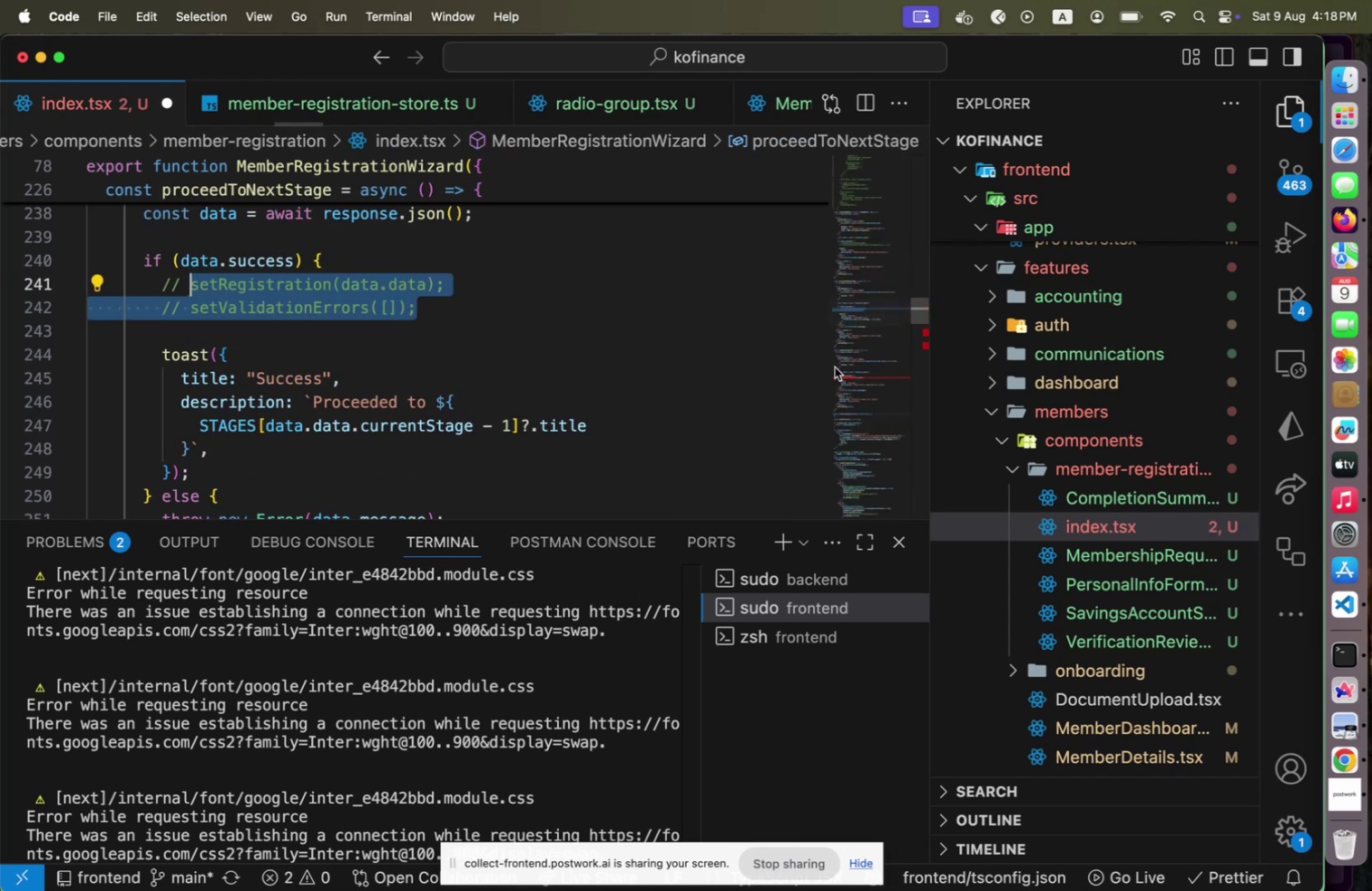 
left_click([844, 374])
 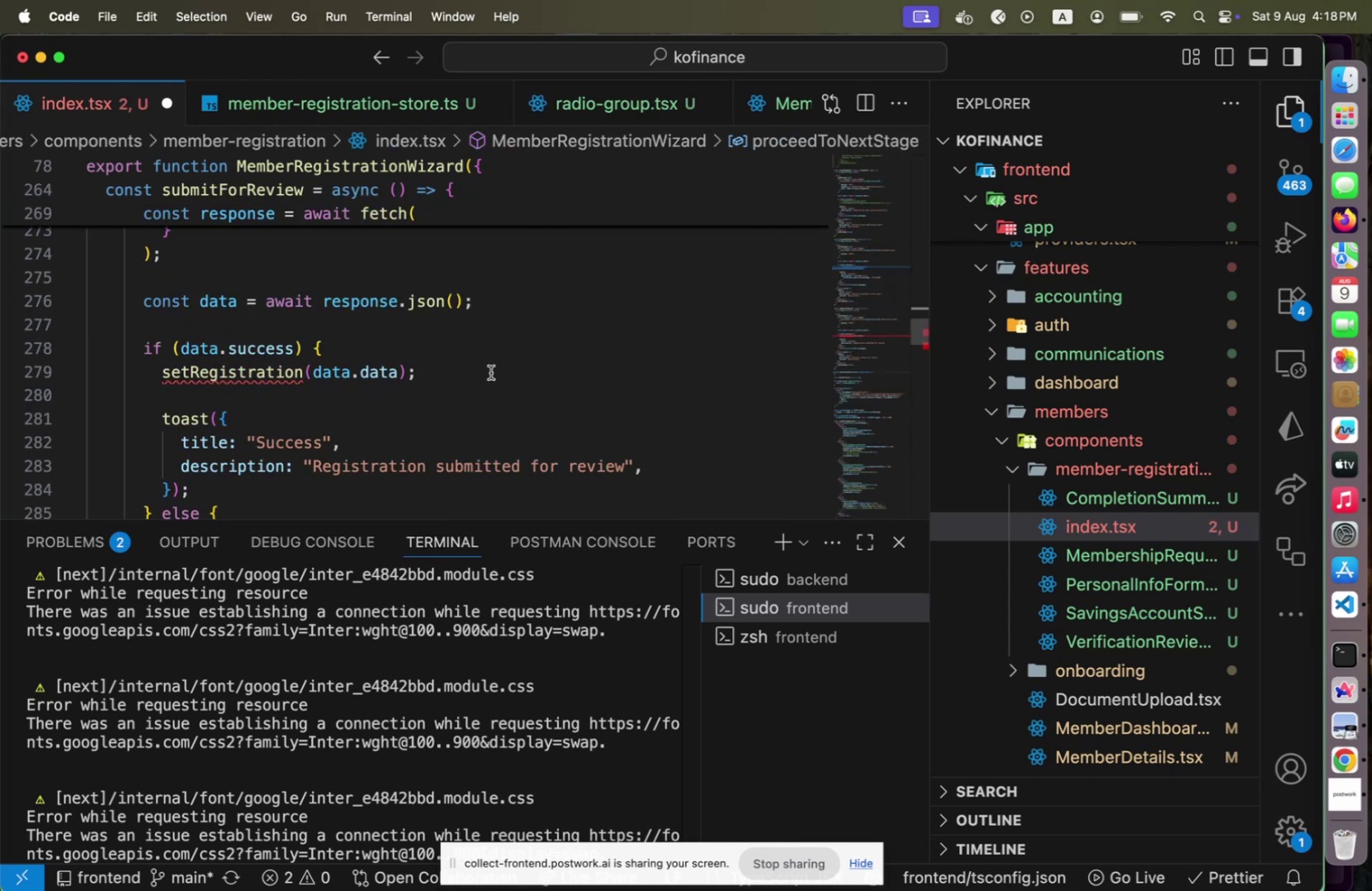 
left_click([491, 372])
 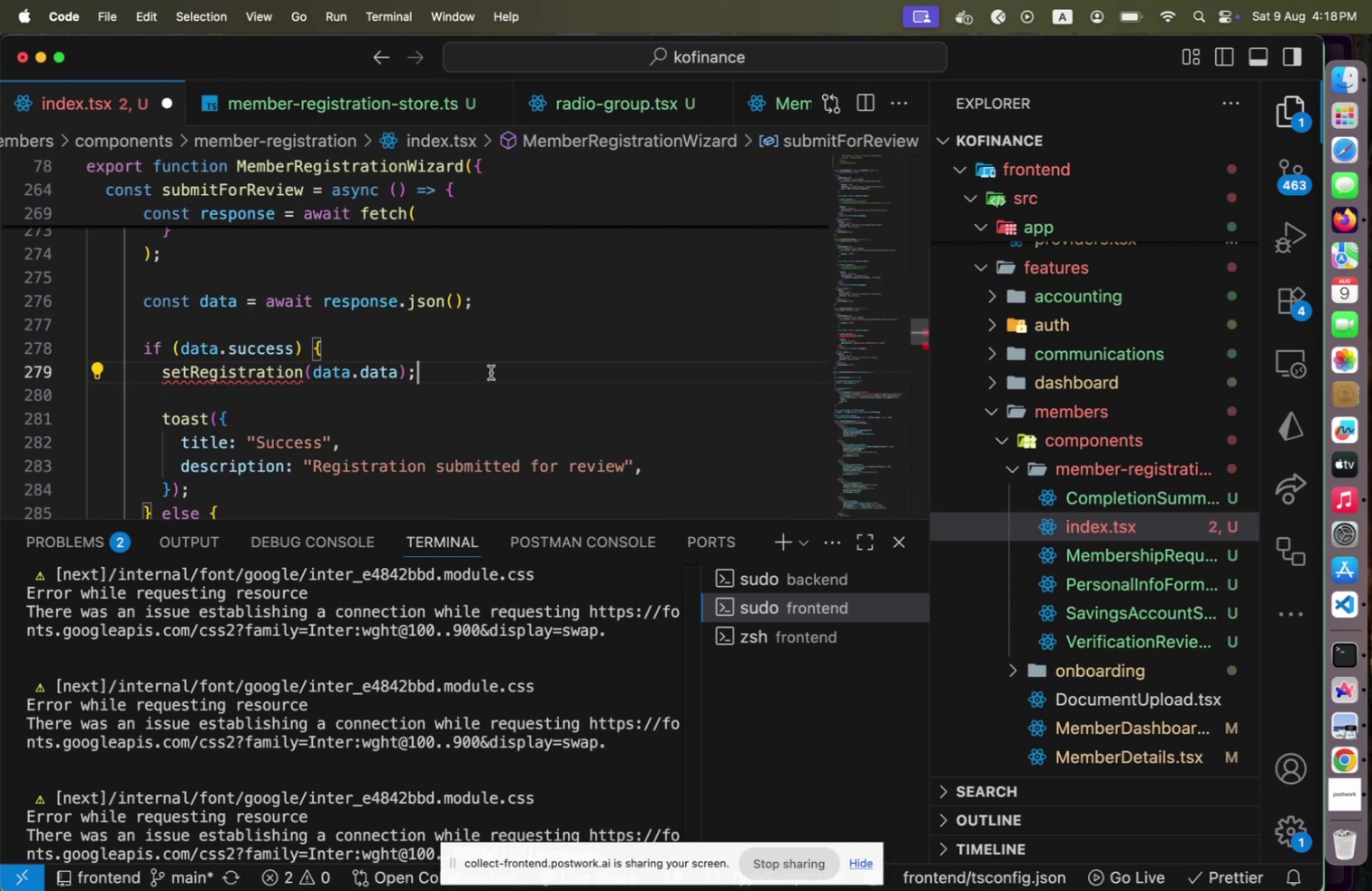 
key(Meta+Slash)
 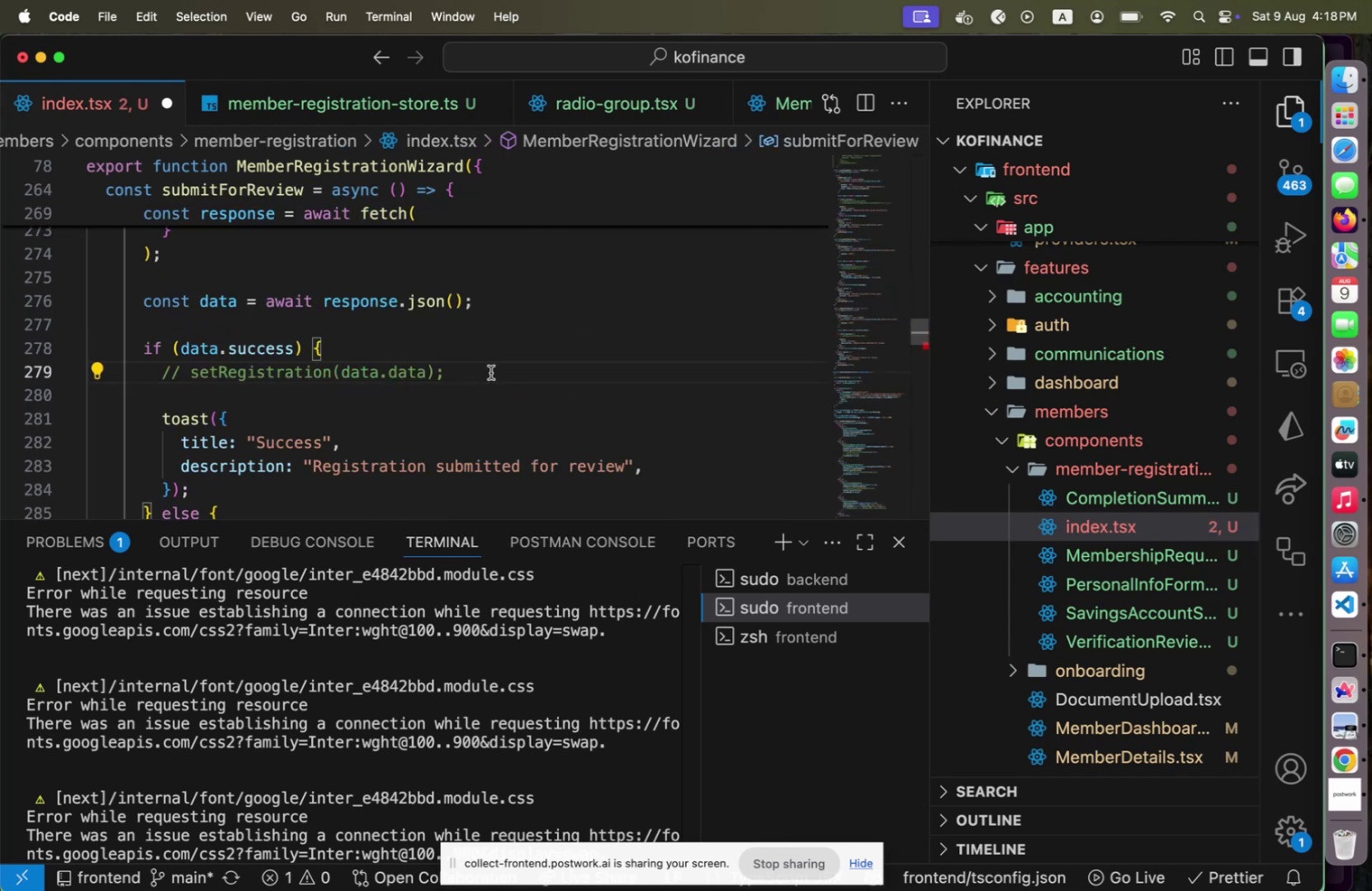 
hold_key(key=CommandLeft, duration=0.36)
 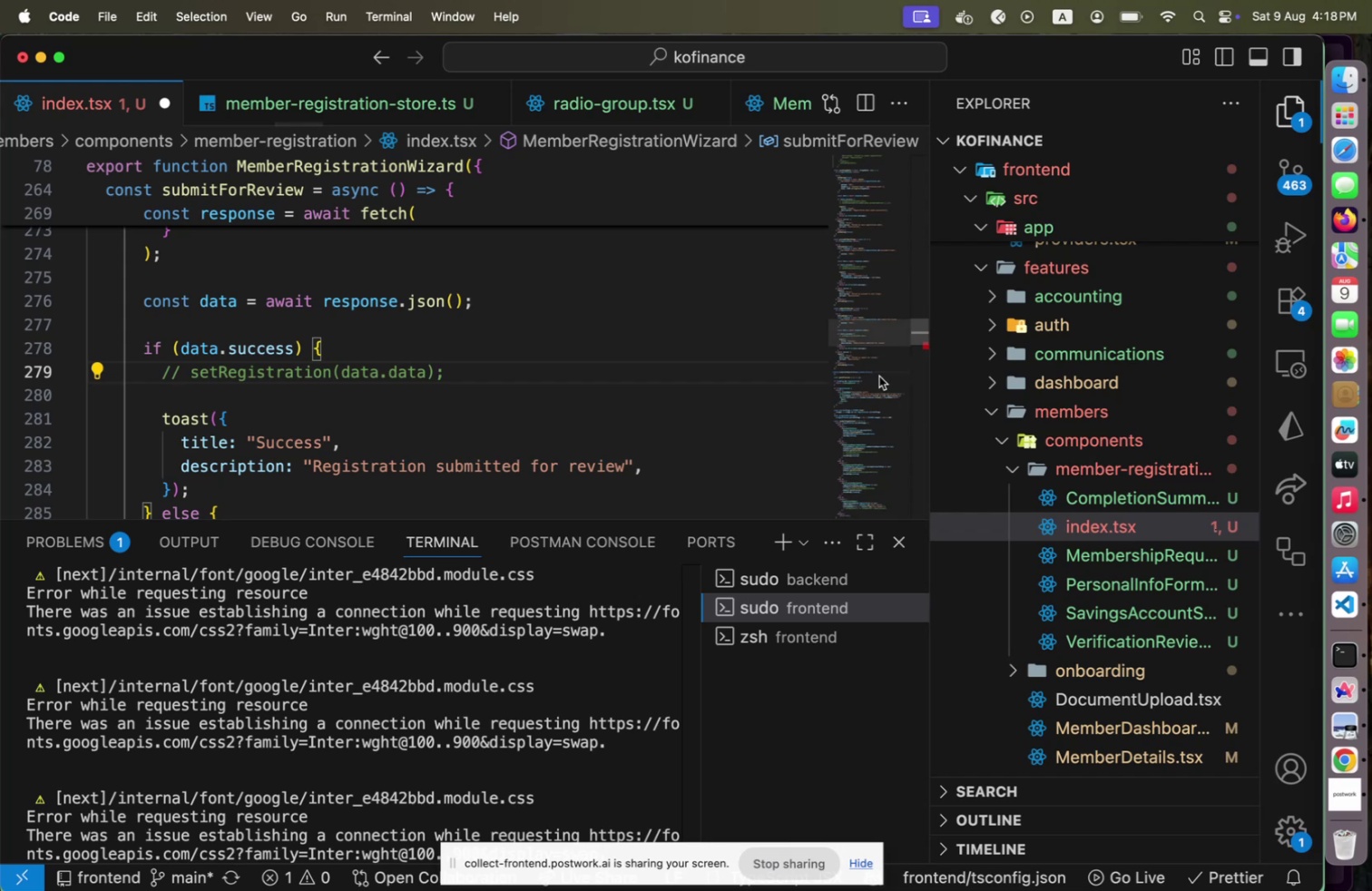 
scroll: coordinate [770, 384], scroll_direction: down, amount: 9.0
 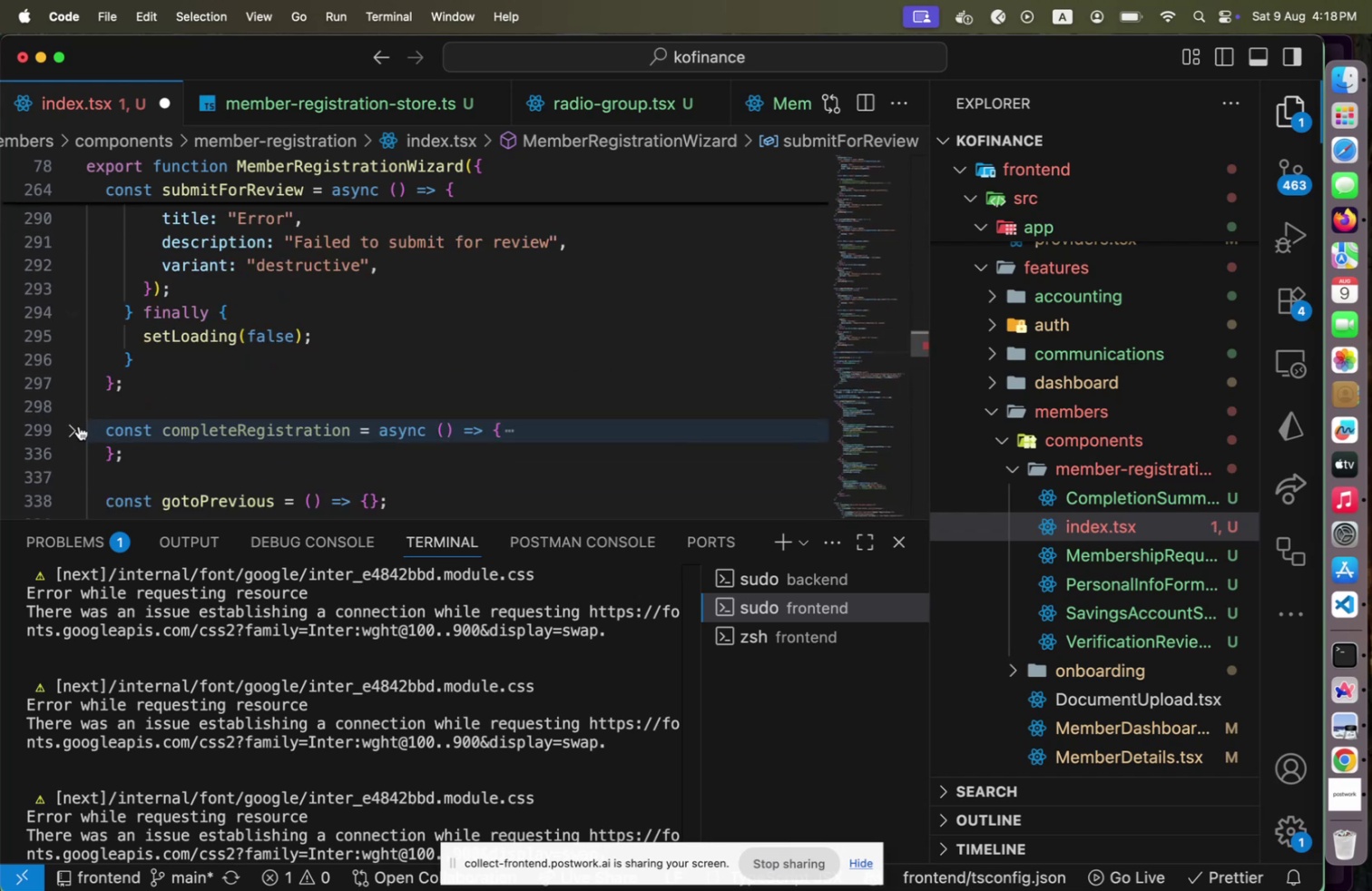 
left_click([72, 429])
 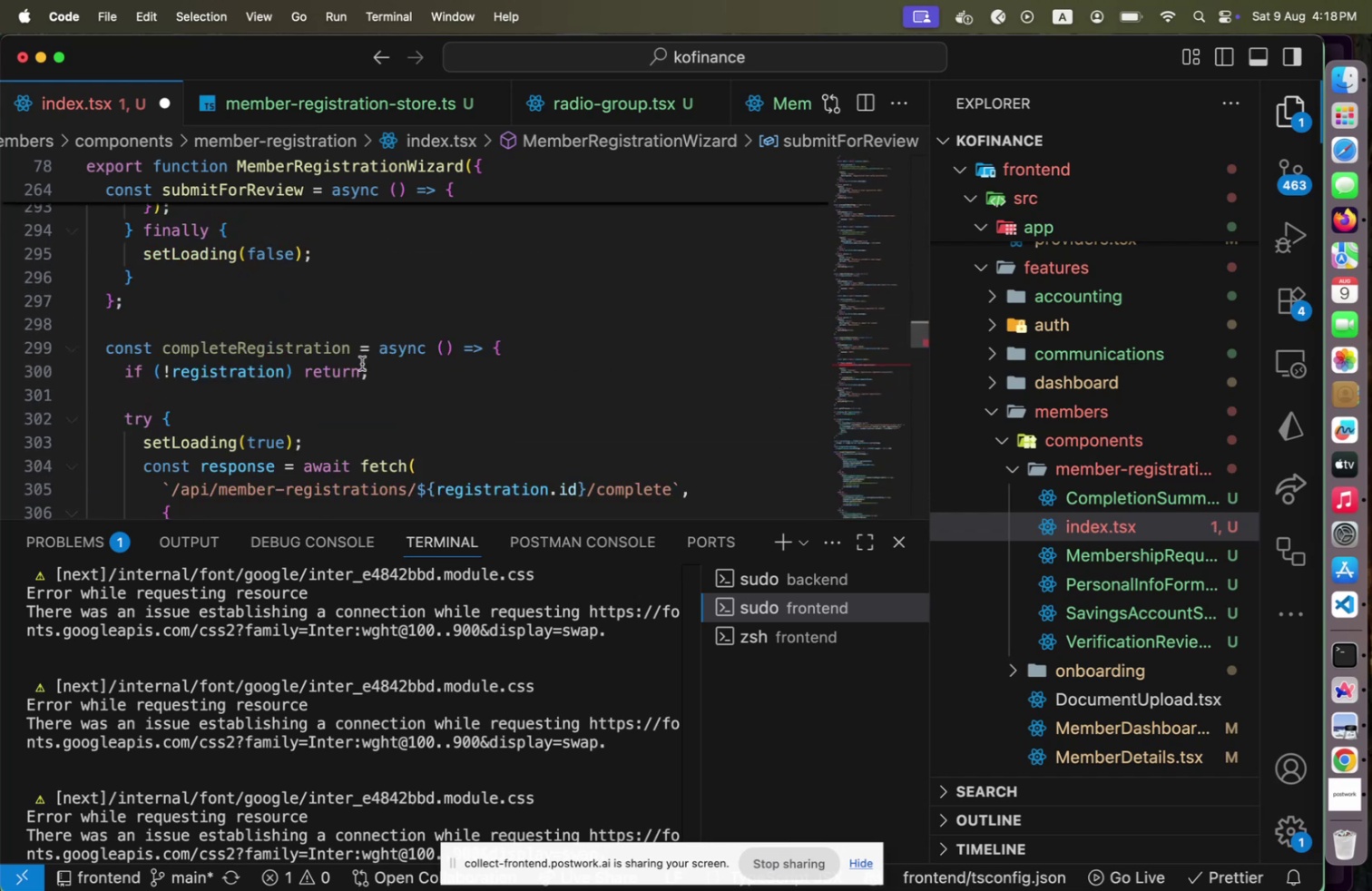 
scroll: coordinate [362, 363], scroll_direction: down, amount: 8.0
 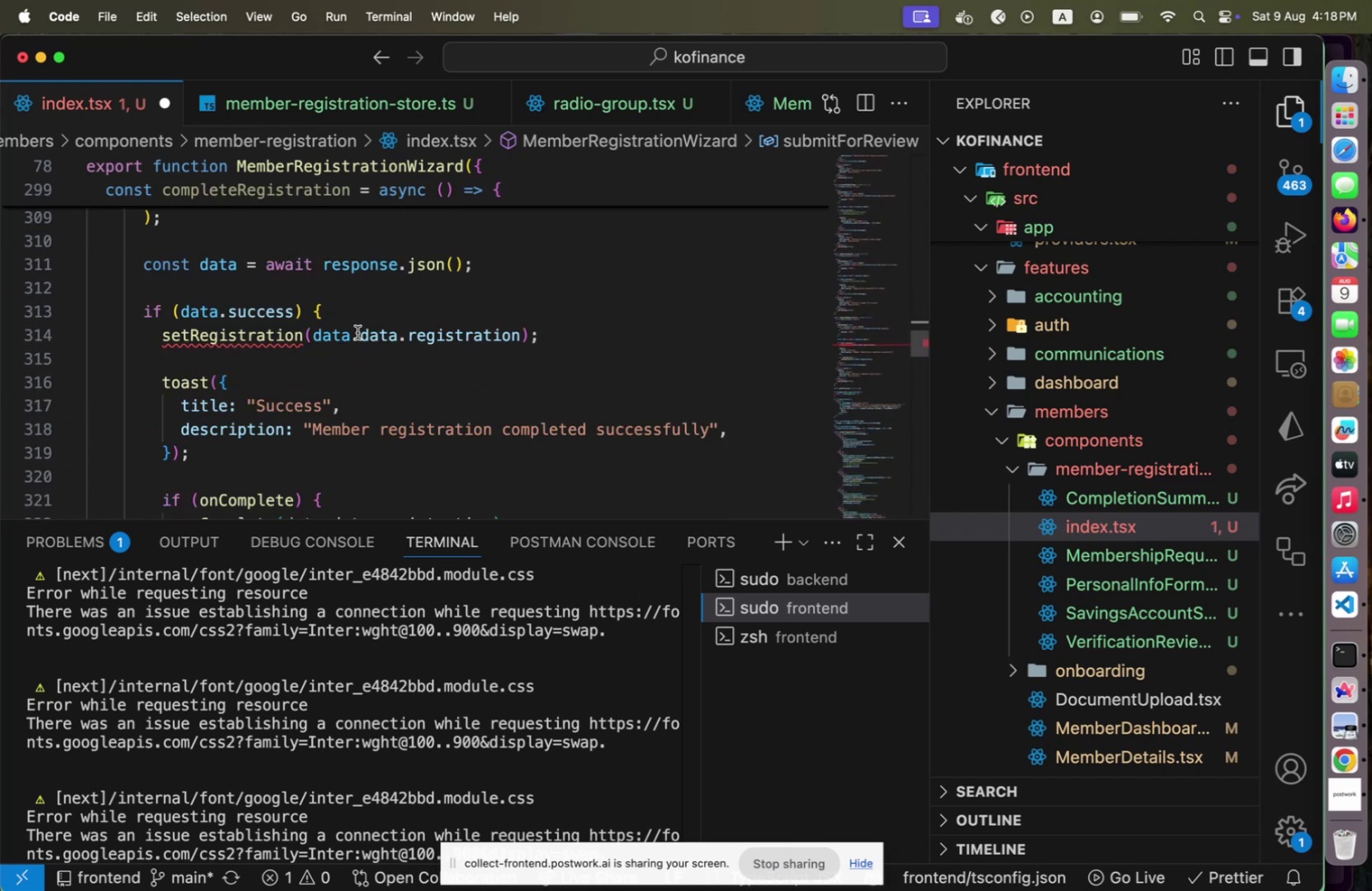 
left_click([358, 330])
 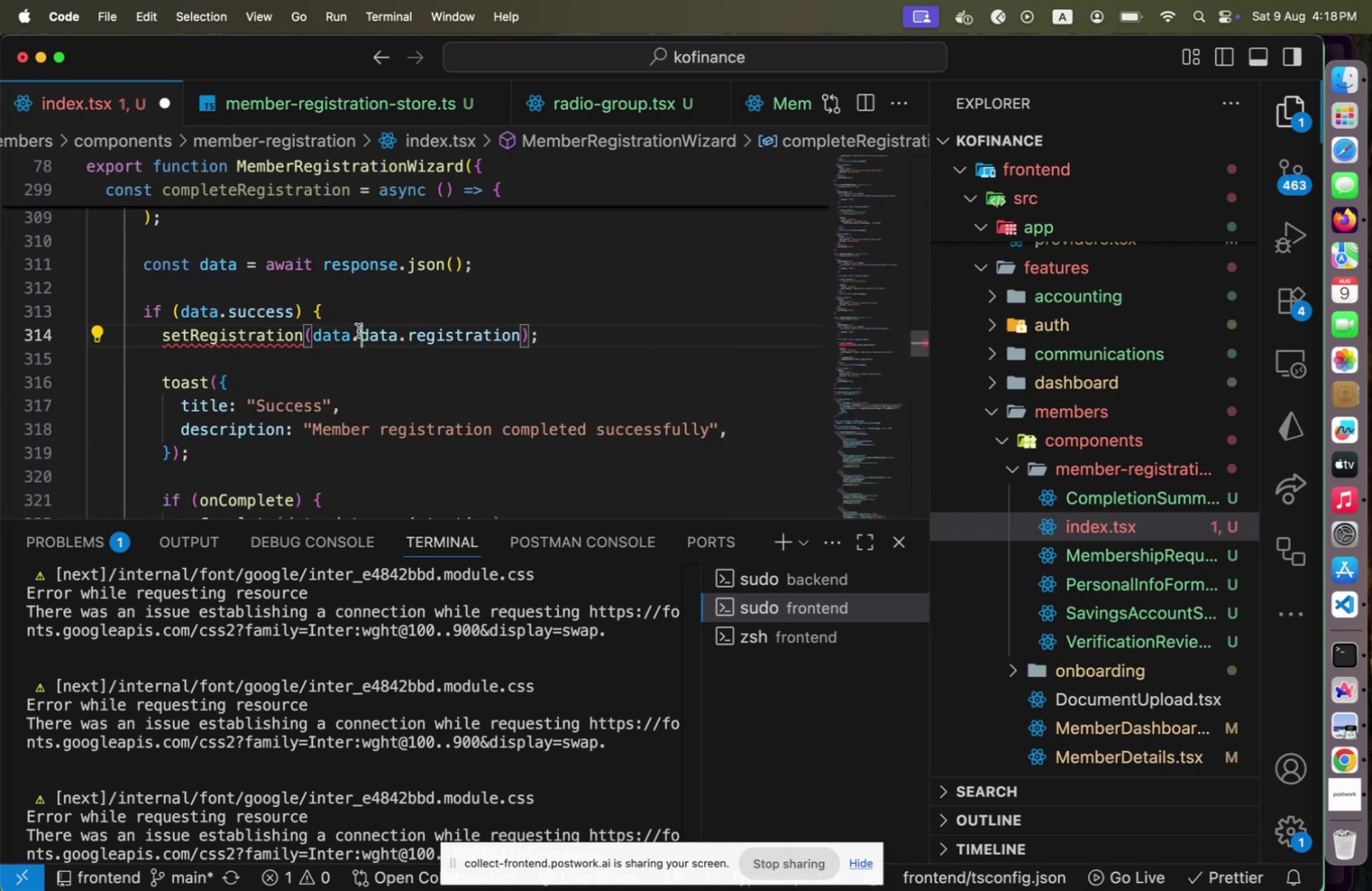 
key(Meta+Slash)
 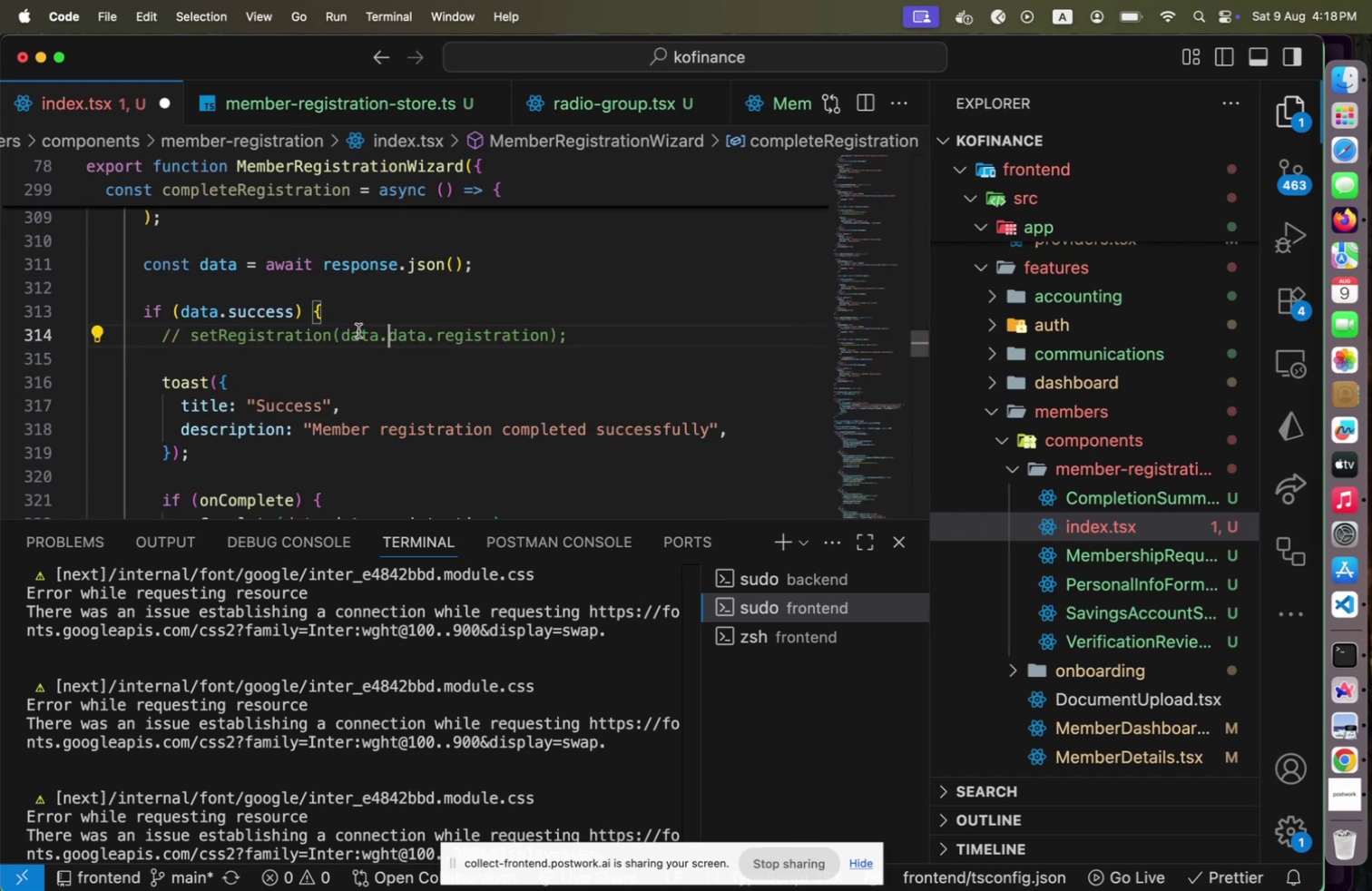 
key(Meta+S)
 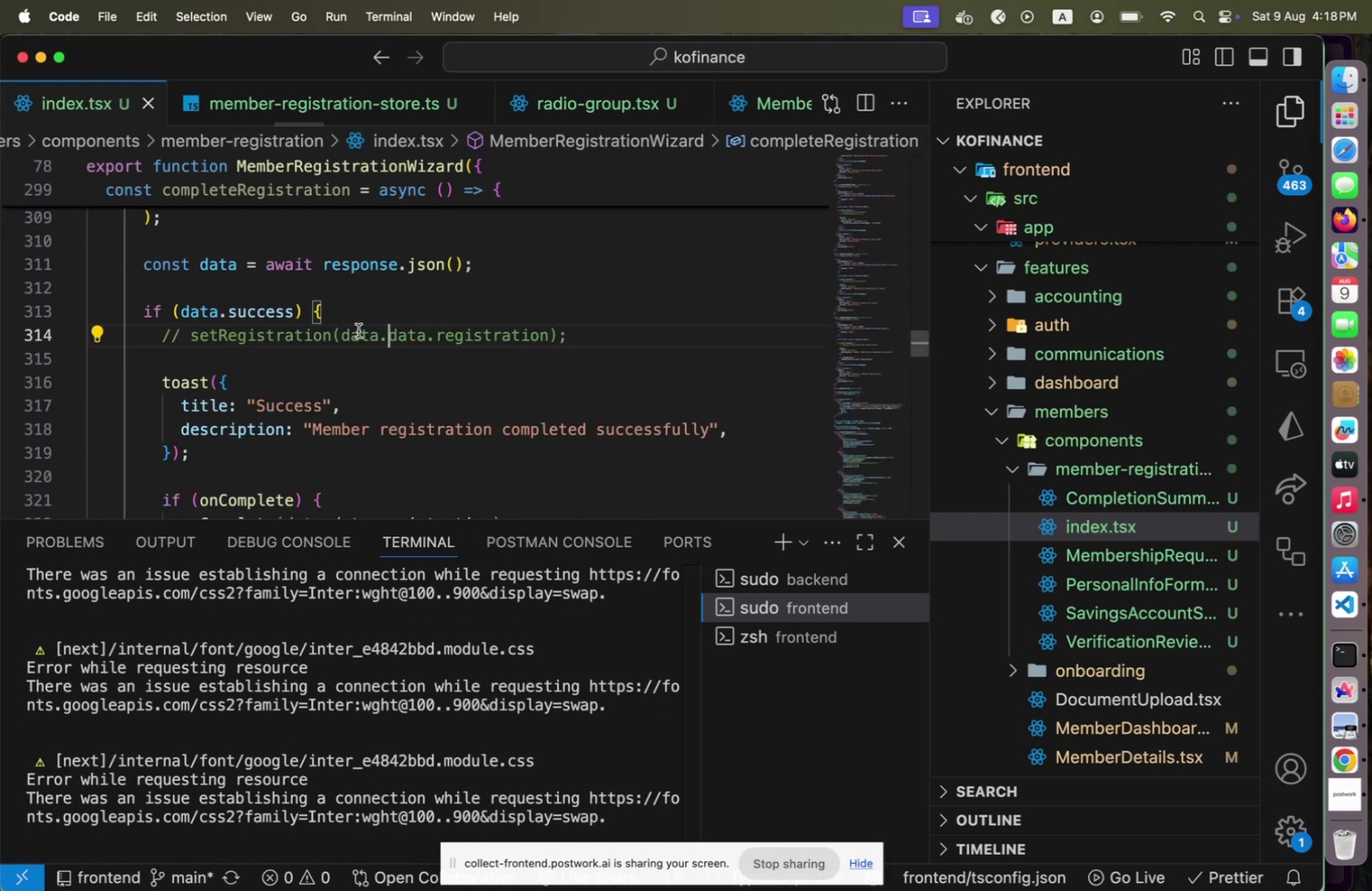 
key(Meta+CommandLeft)
 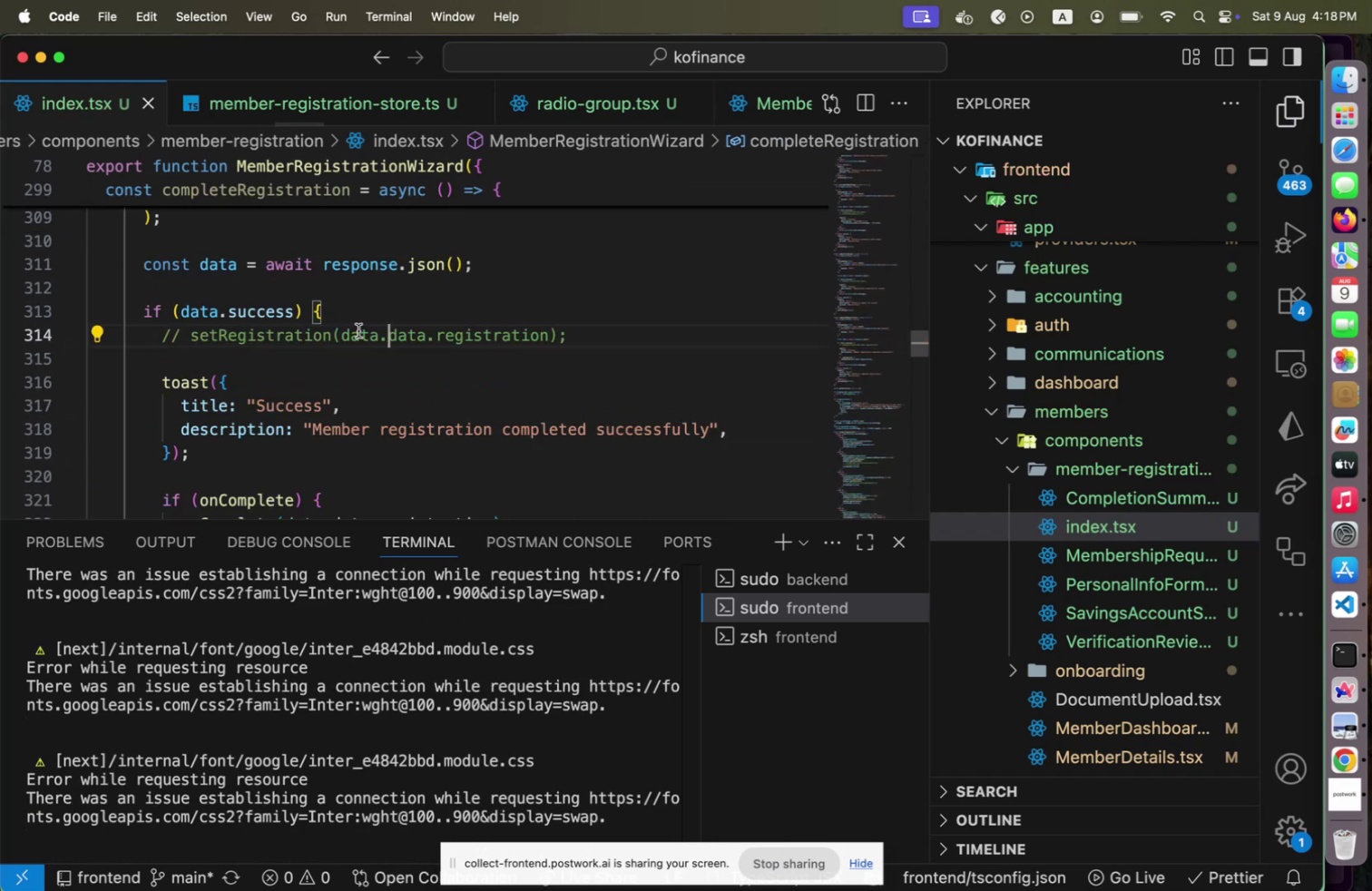 
hold_key(key=Tab, duration=0.31)
 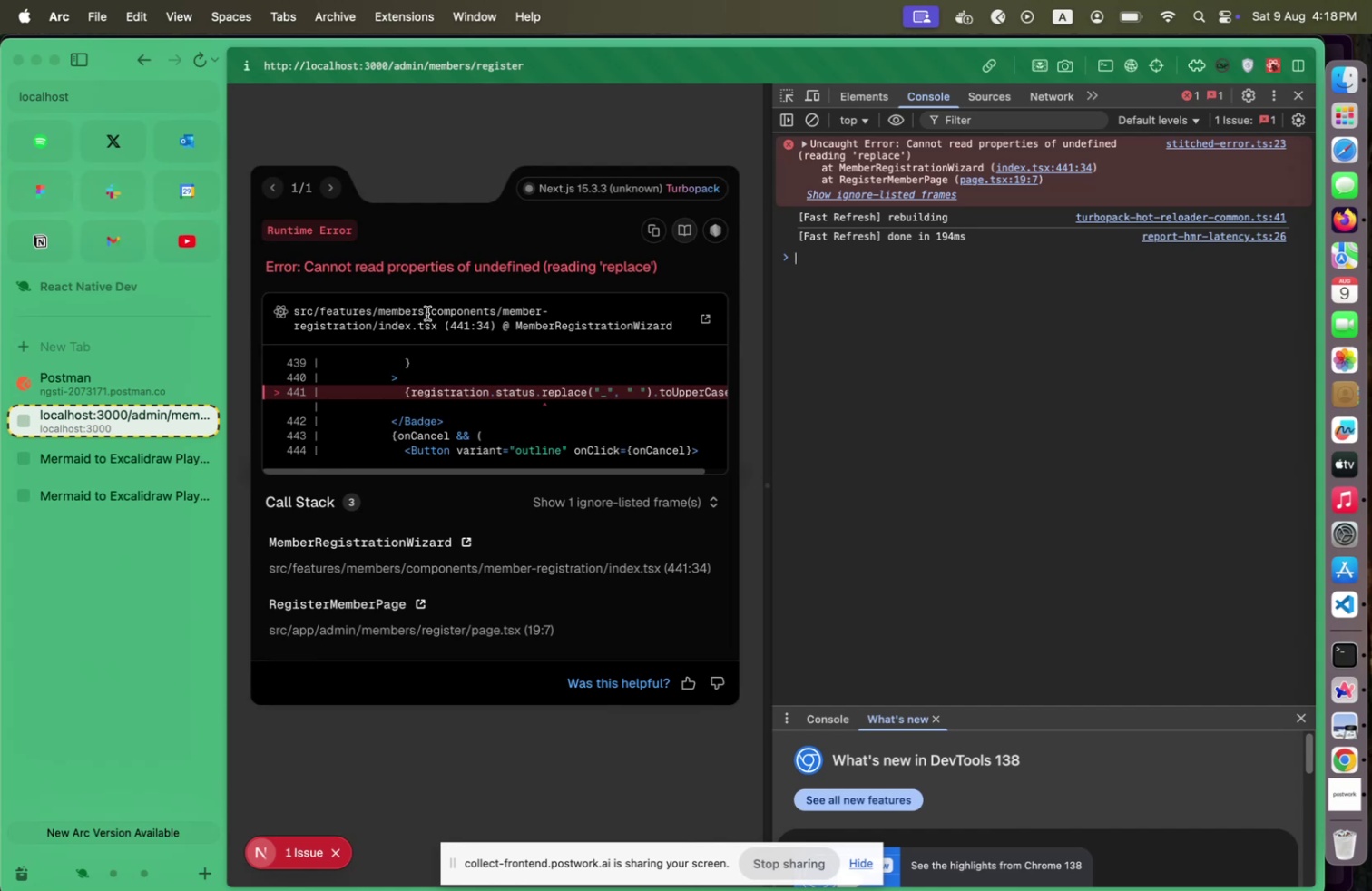 
key(Meta+CommandLeft)
 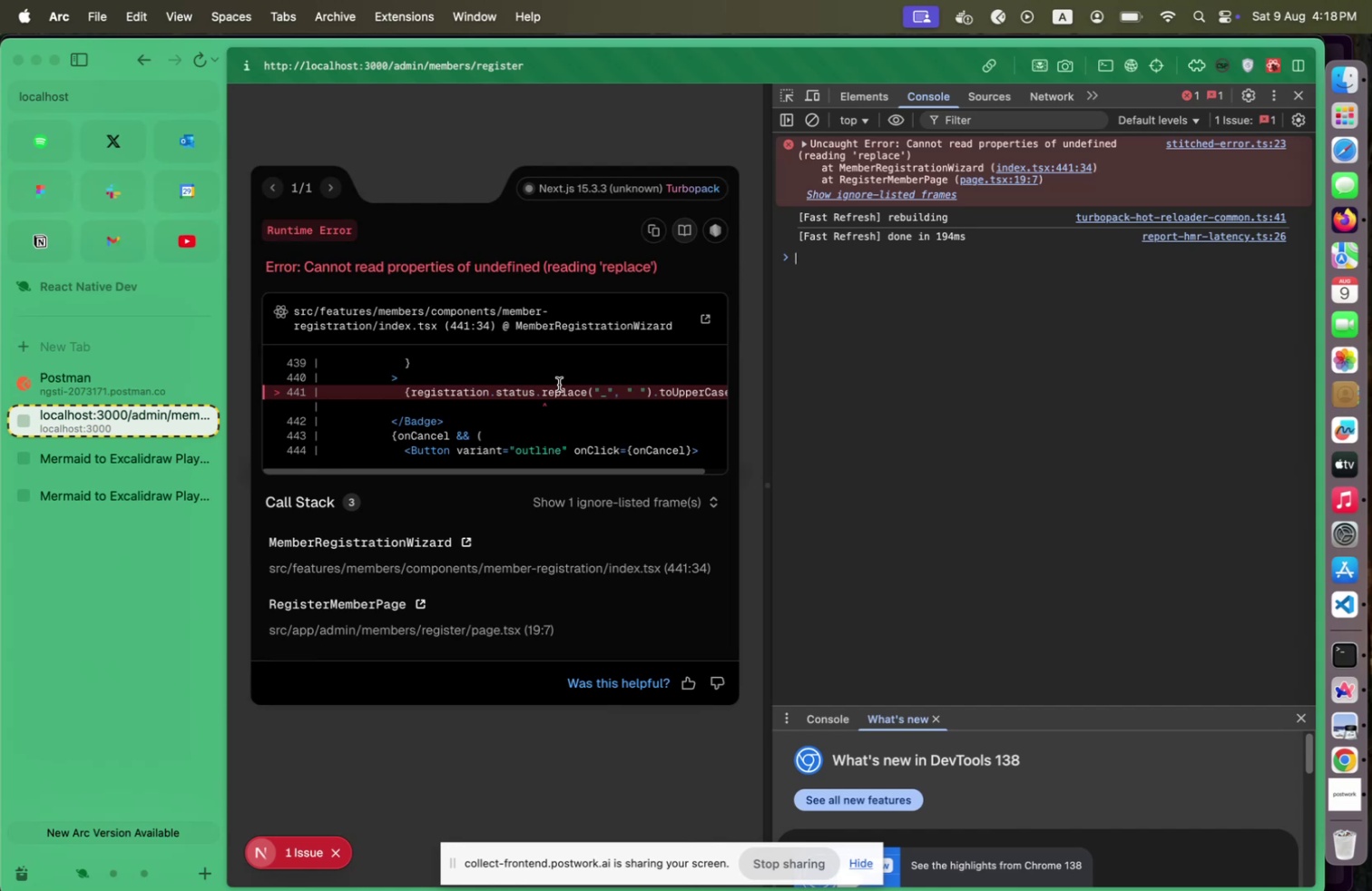 
key(Meta+Tab)
 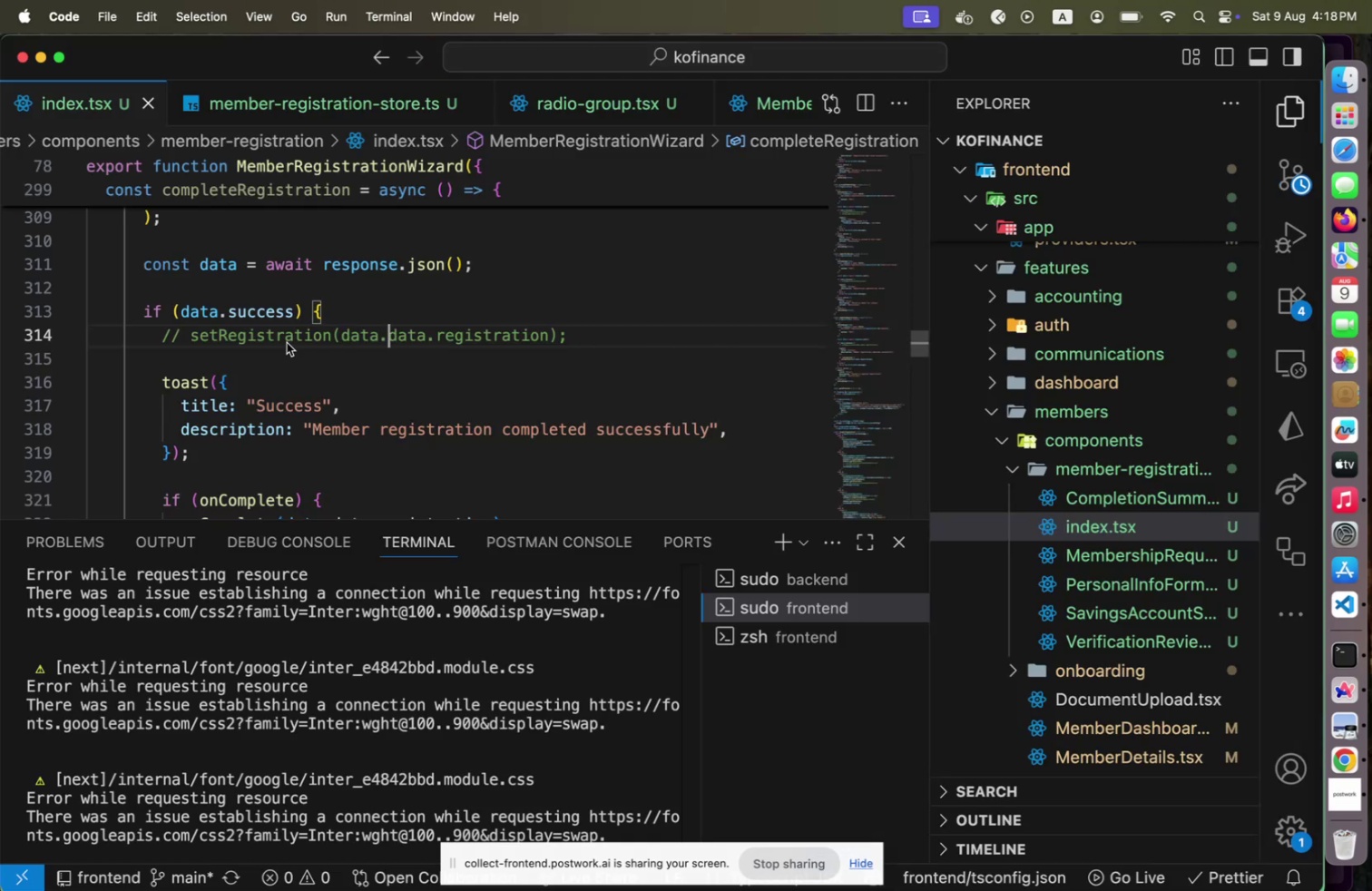 
scroll: coordinate [280, 347], scroll_direction: down, amount: 45.0
 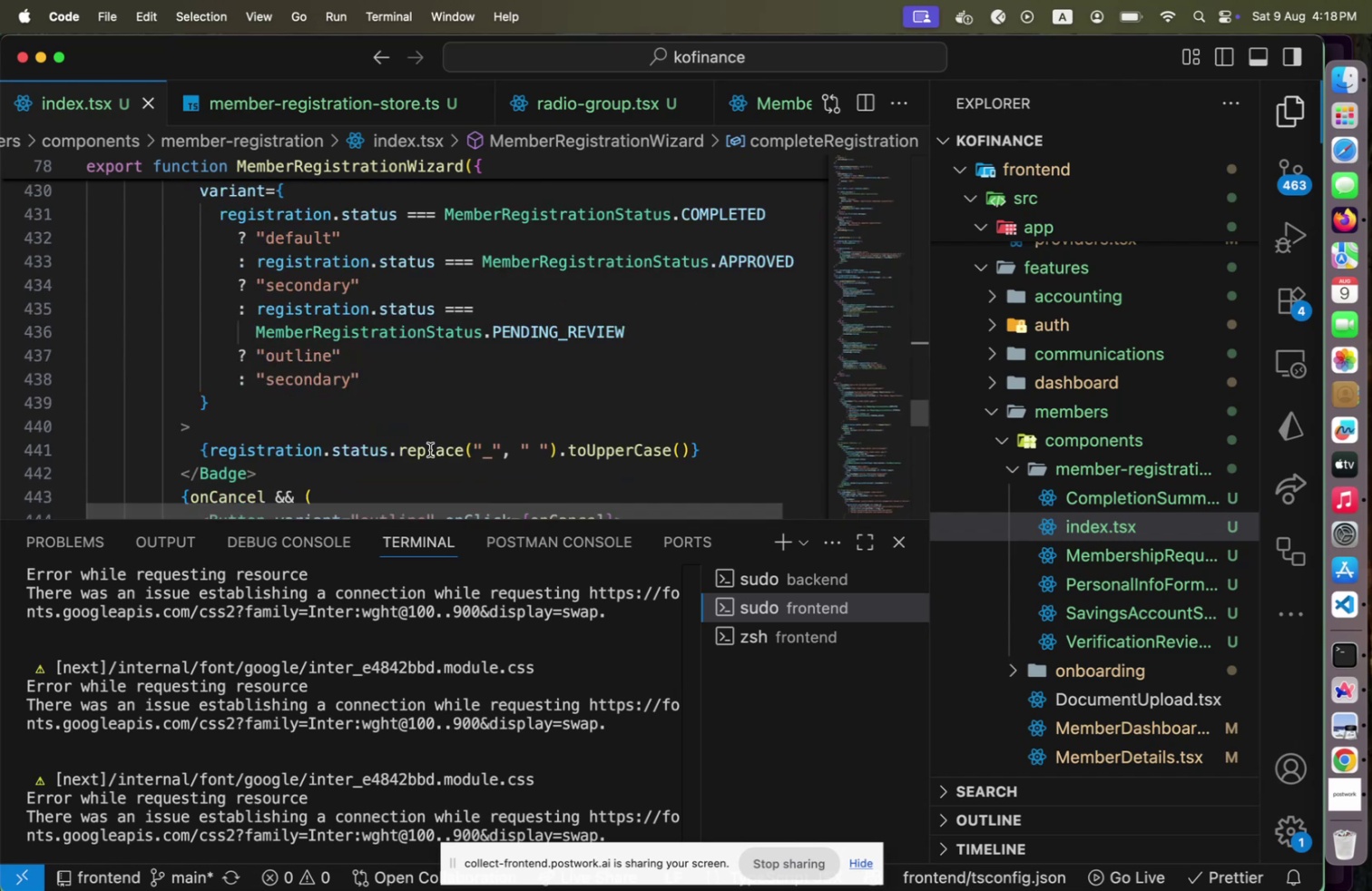 
left_click([392, 451])
 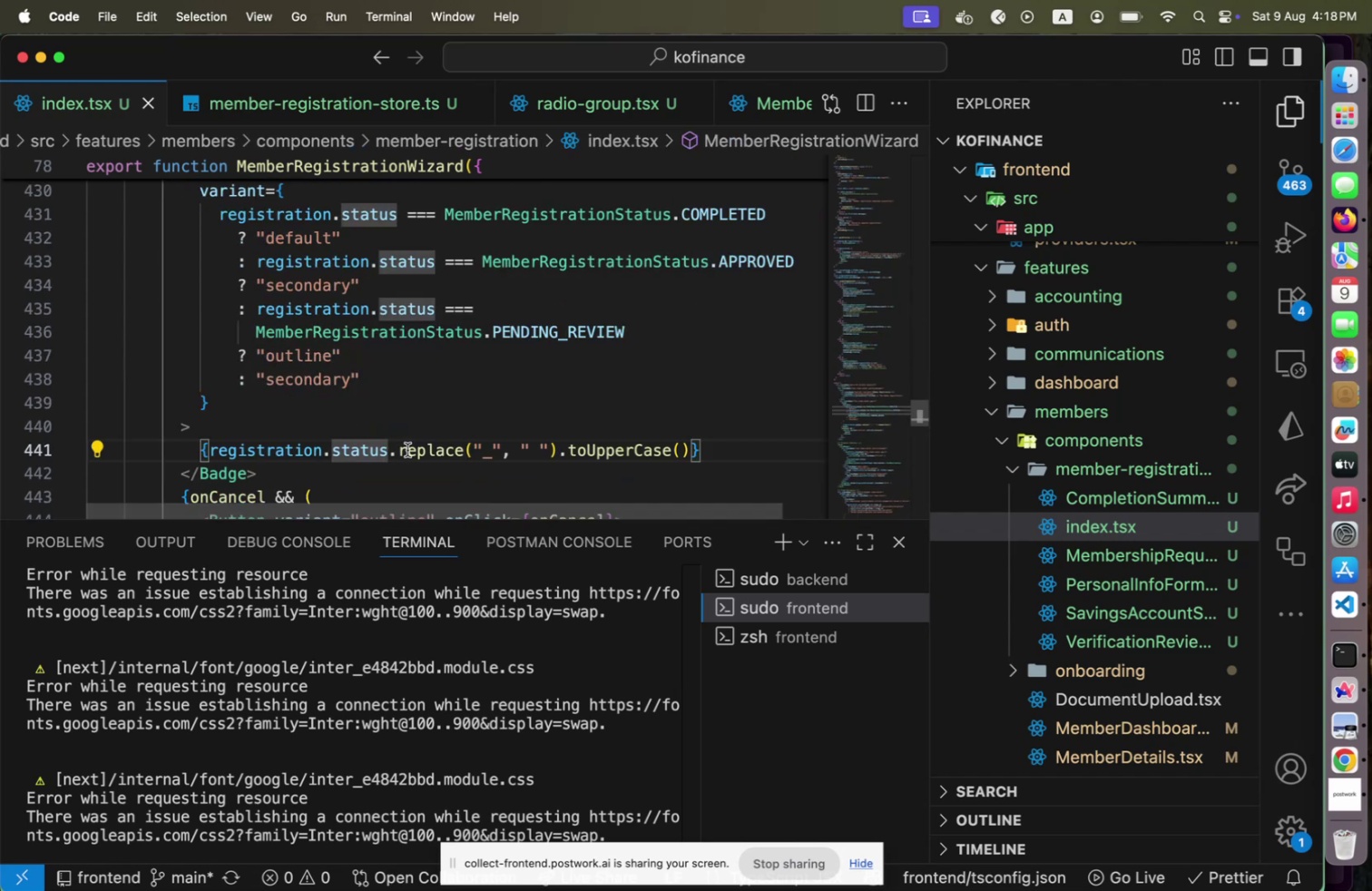 
key(Shift+Slash)
 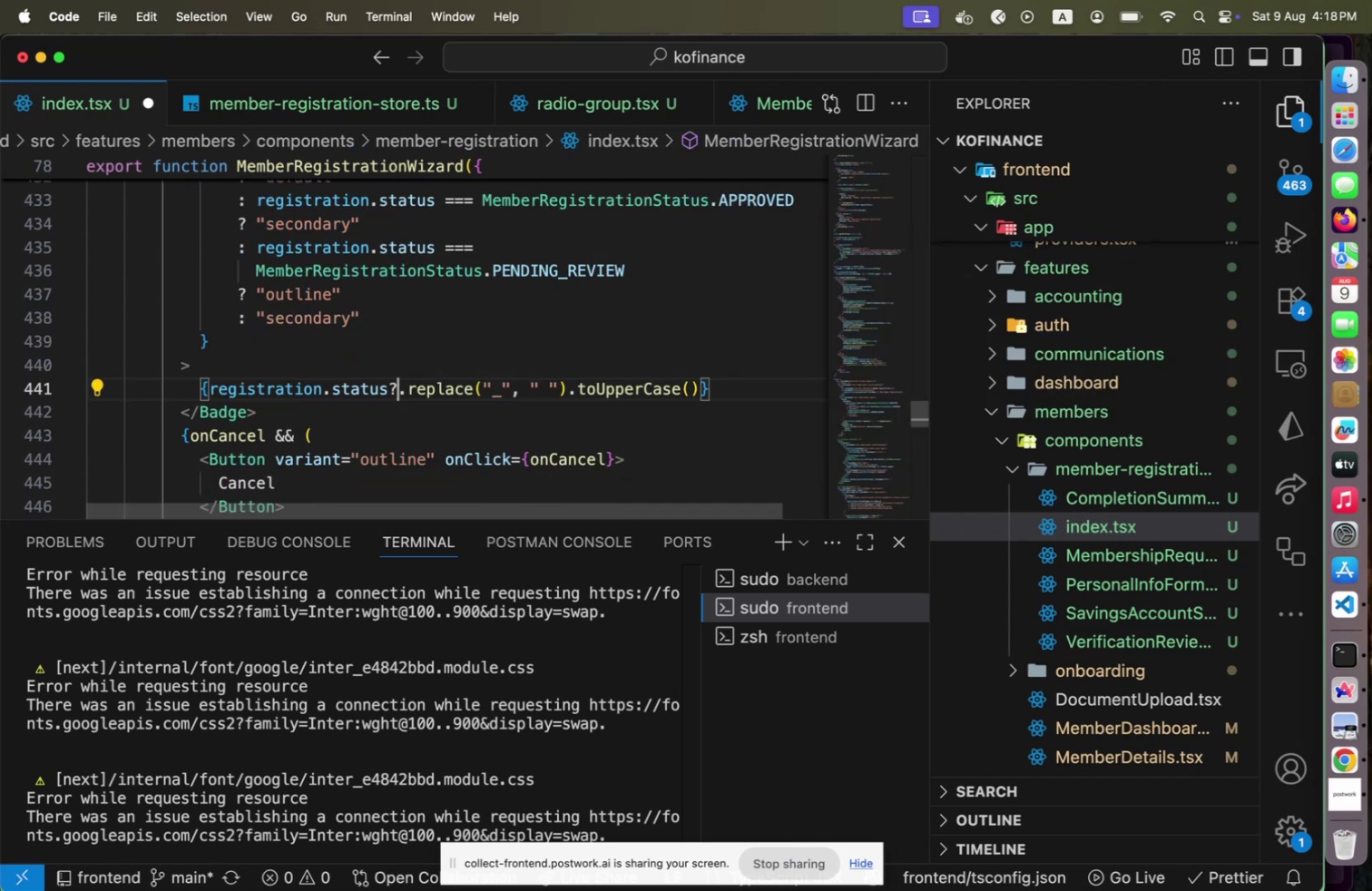 
key(Meta+S)
 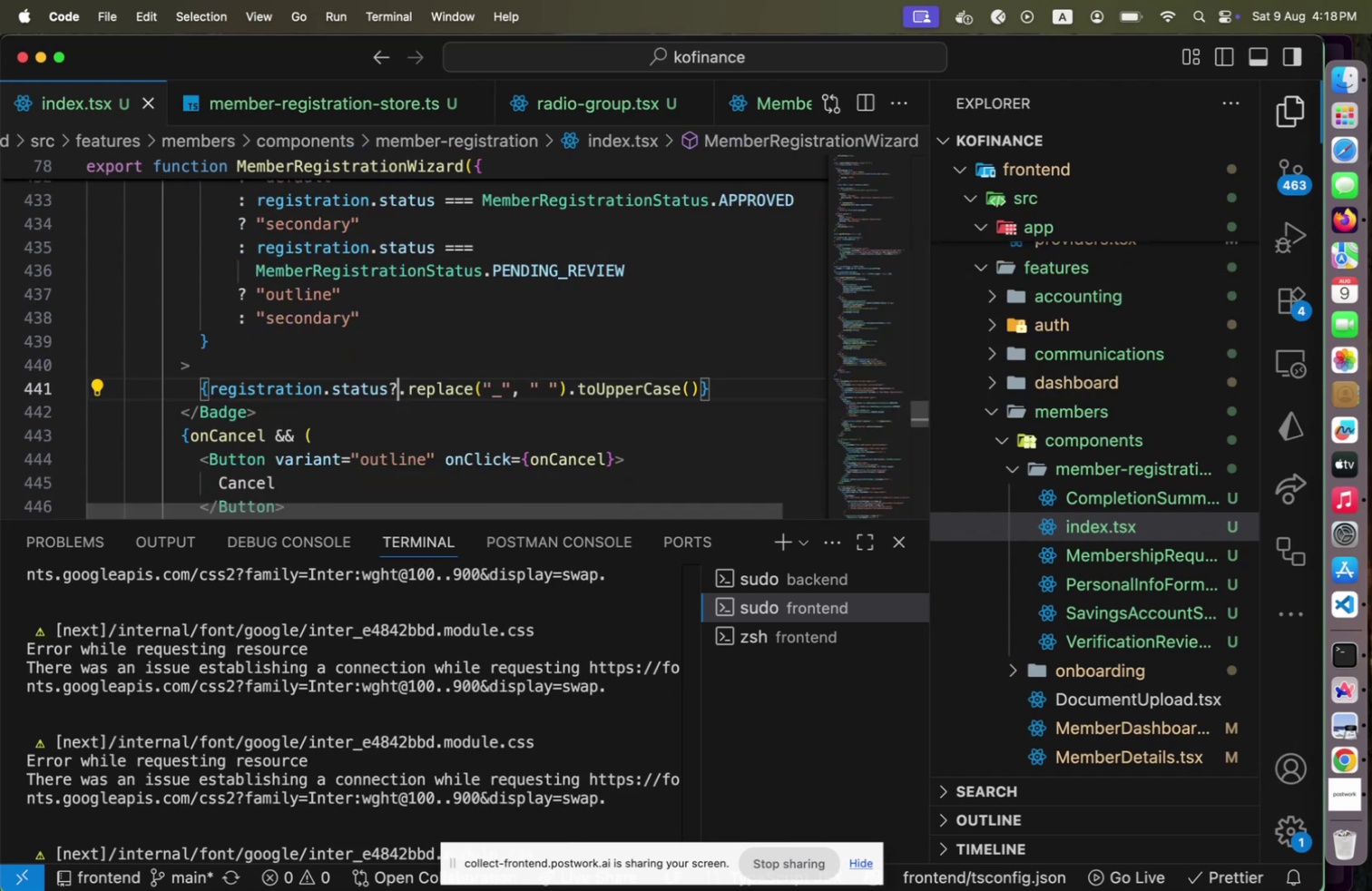 
key(Meta+CommandLeft)
 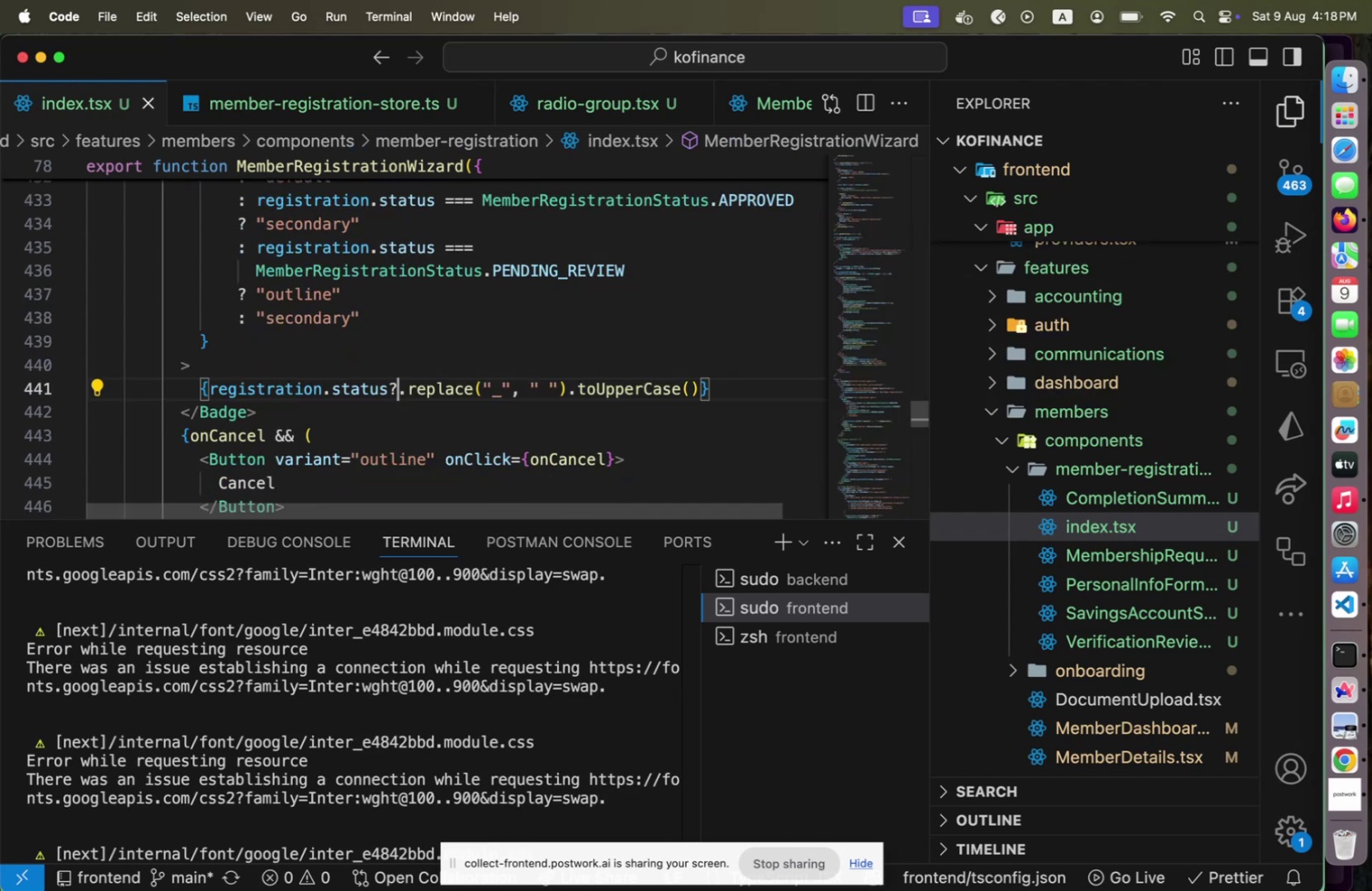 
hold_key(key=Tab, duration=0.33)
 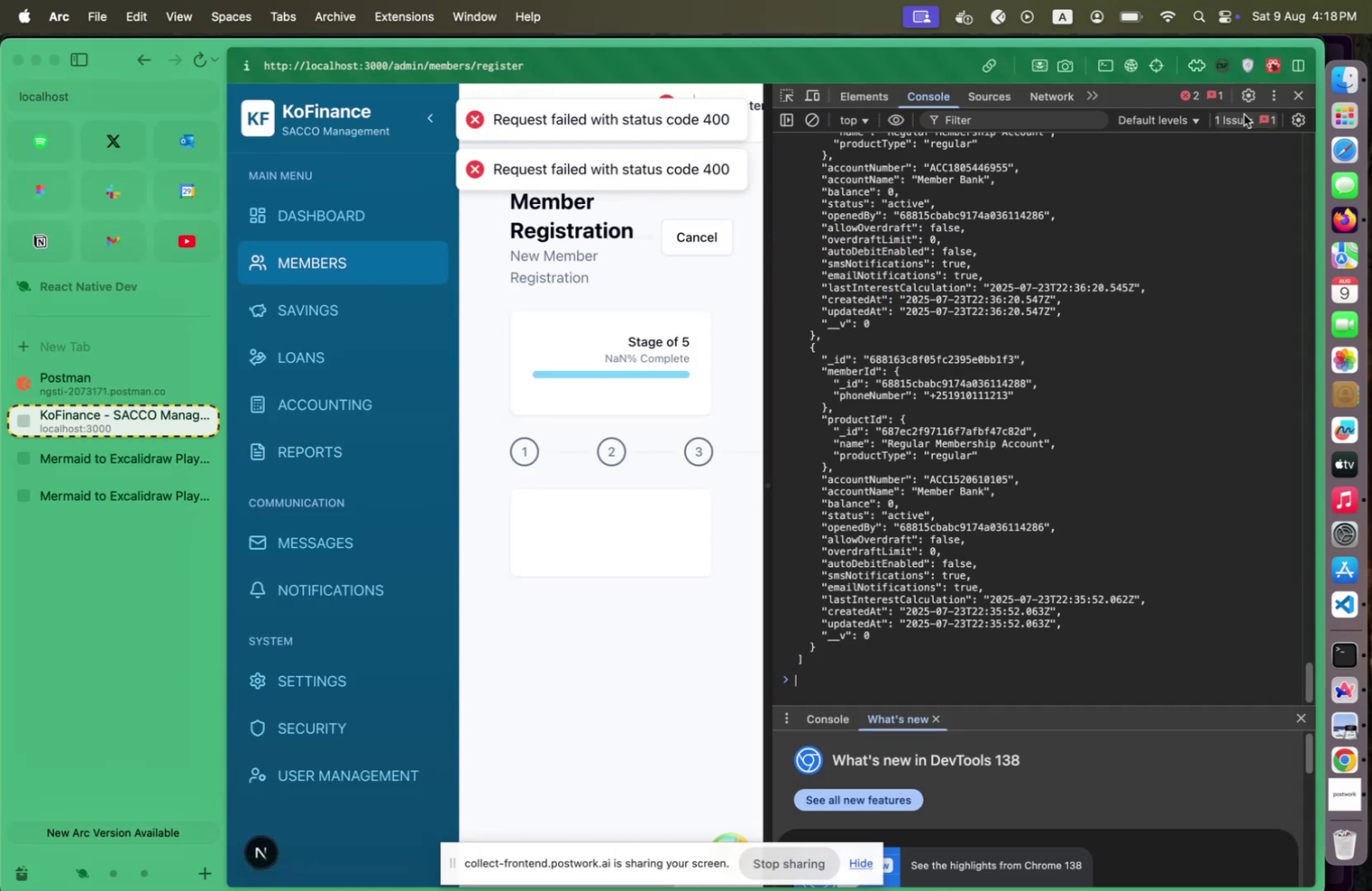 
left_click([1298, 97])
 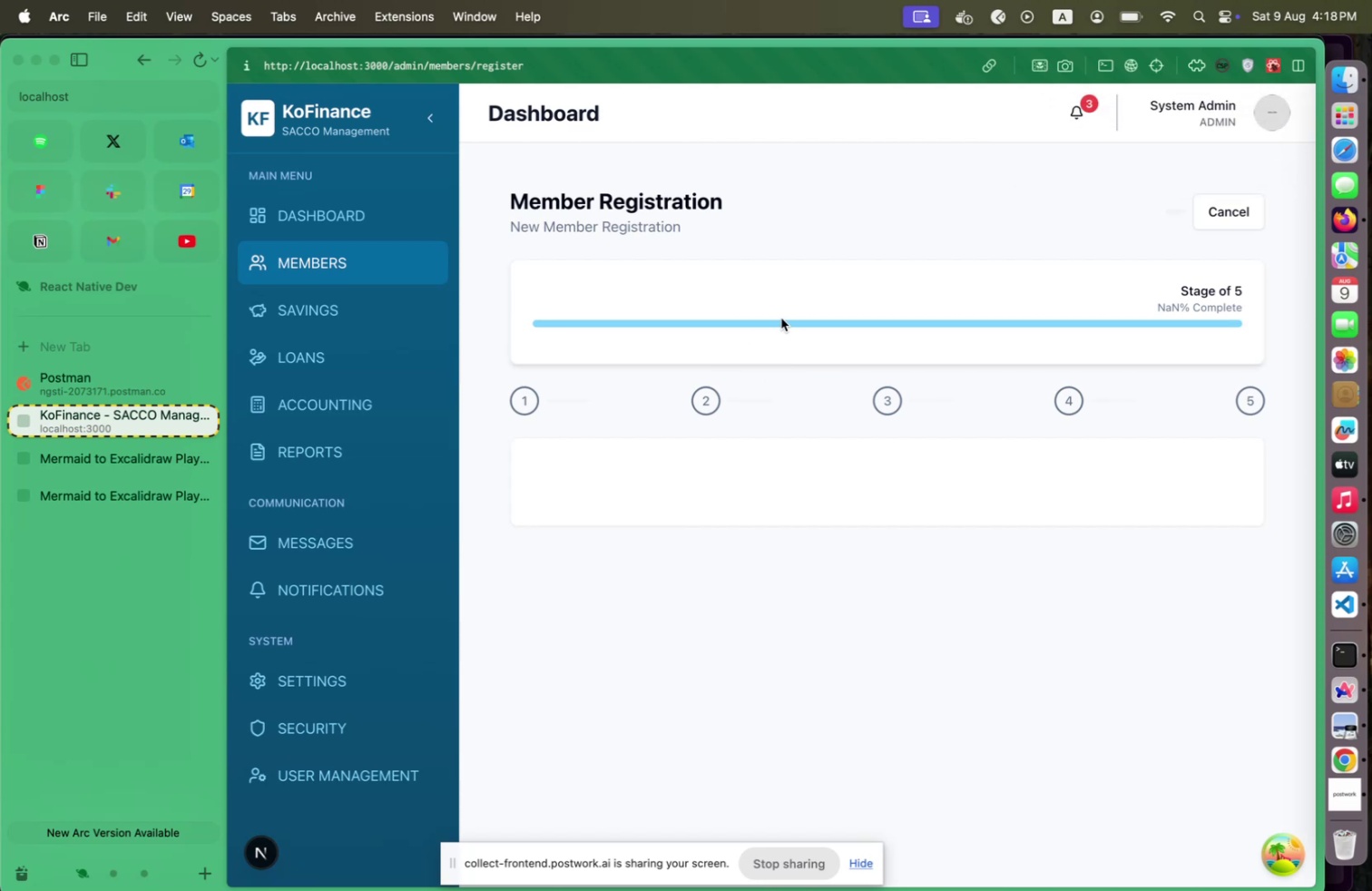 
key(Meta+CommandLeft)
 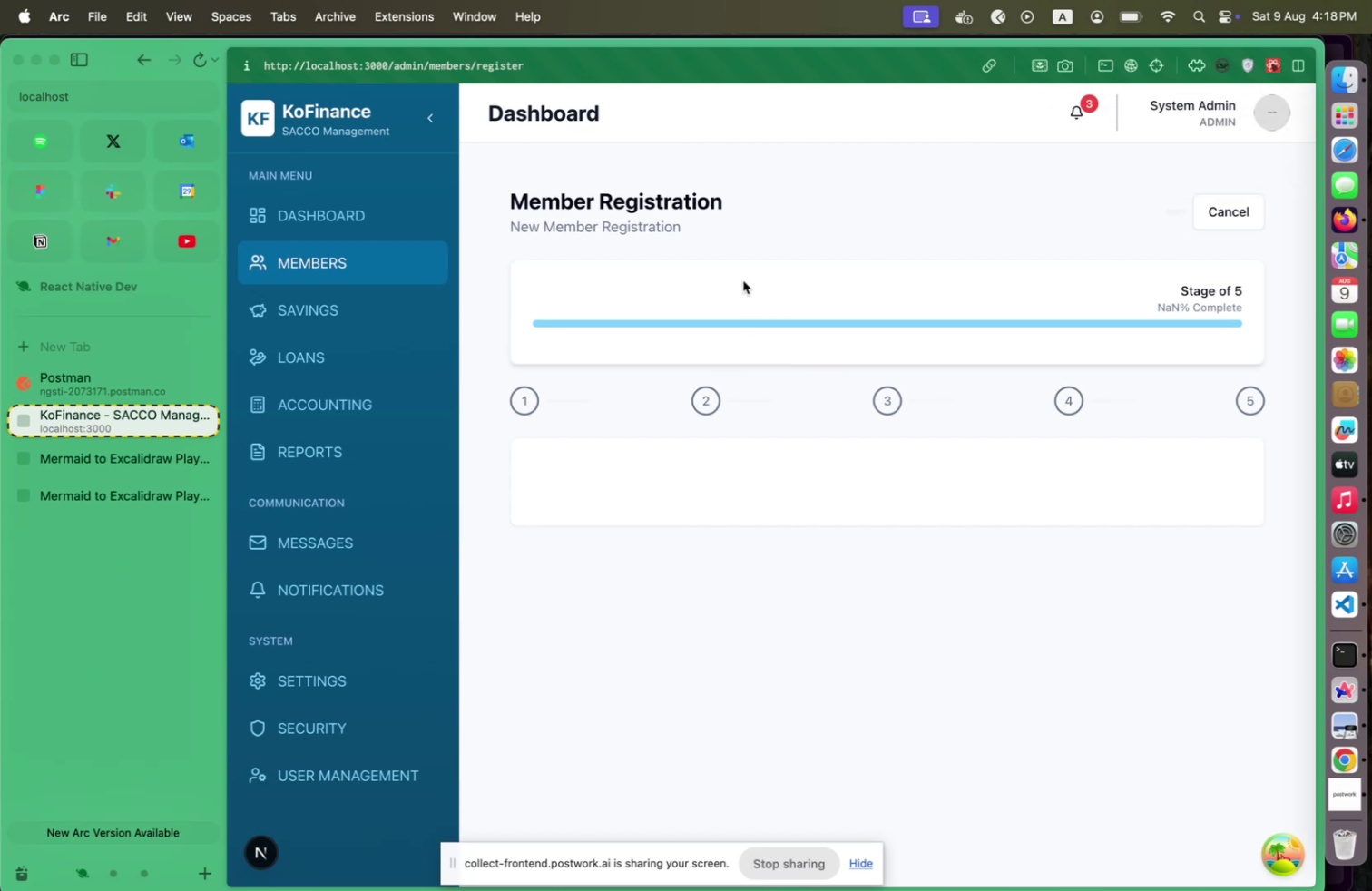 
key(Meta+Tab)
 